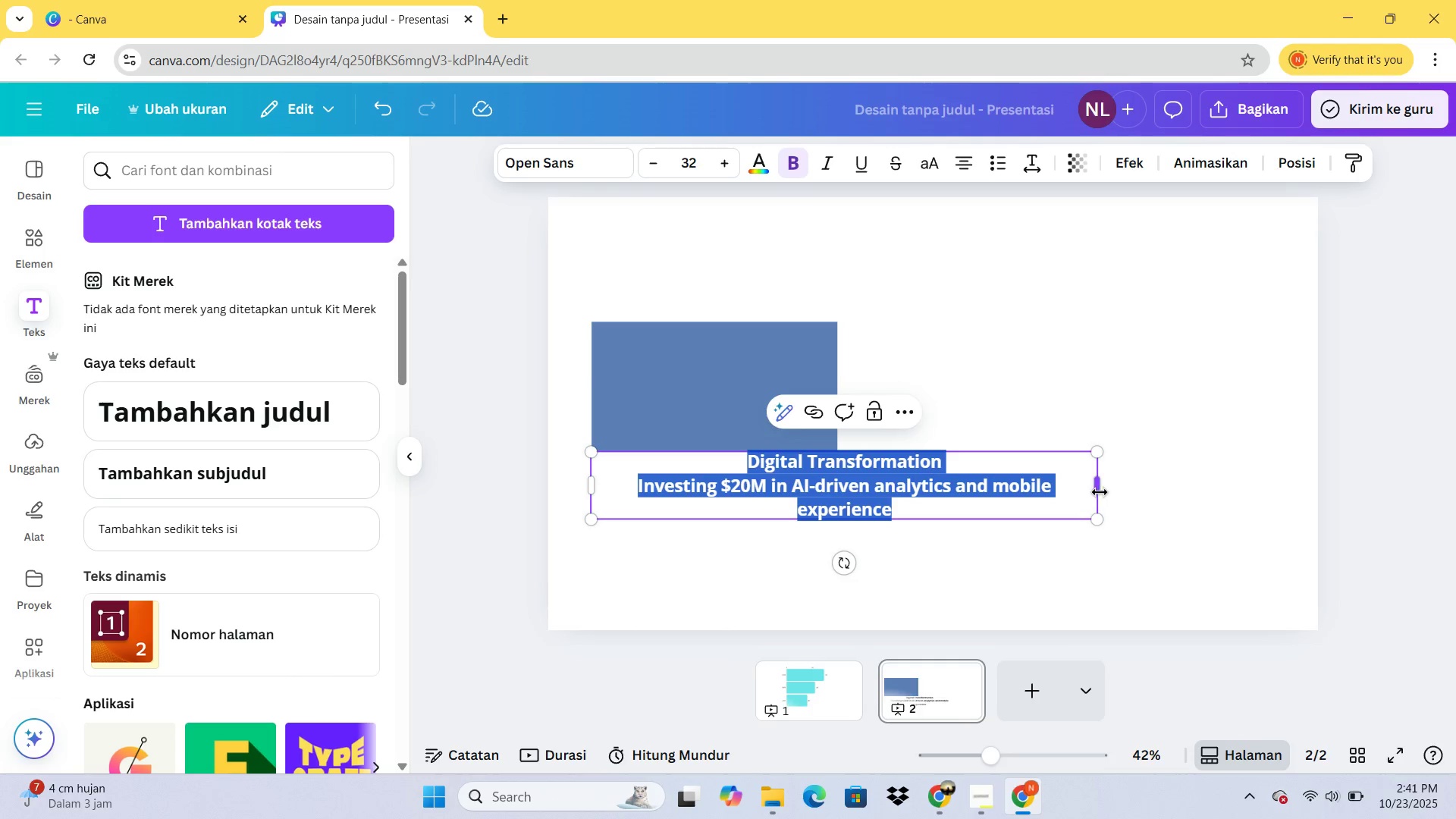 
left_click_drag(start_coordinate=[1100, 491], to_coordinate=[841, 500])
 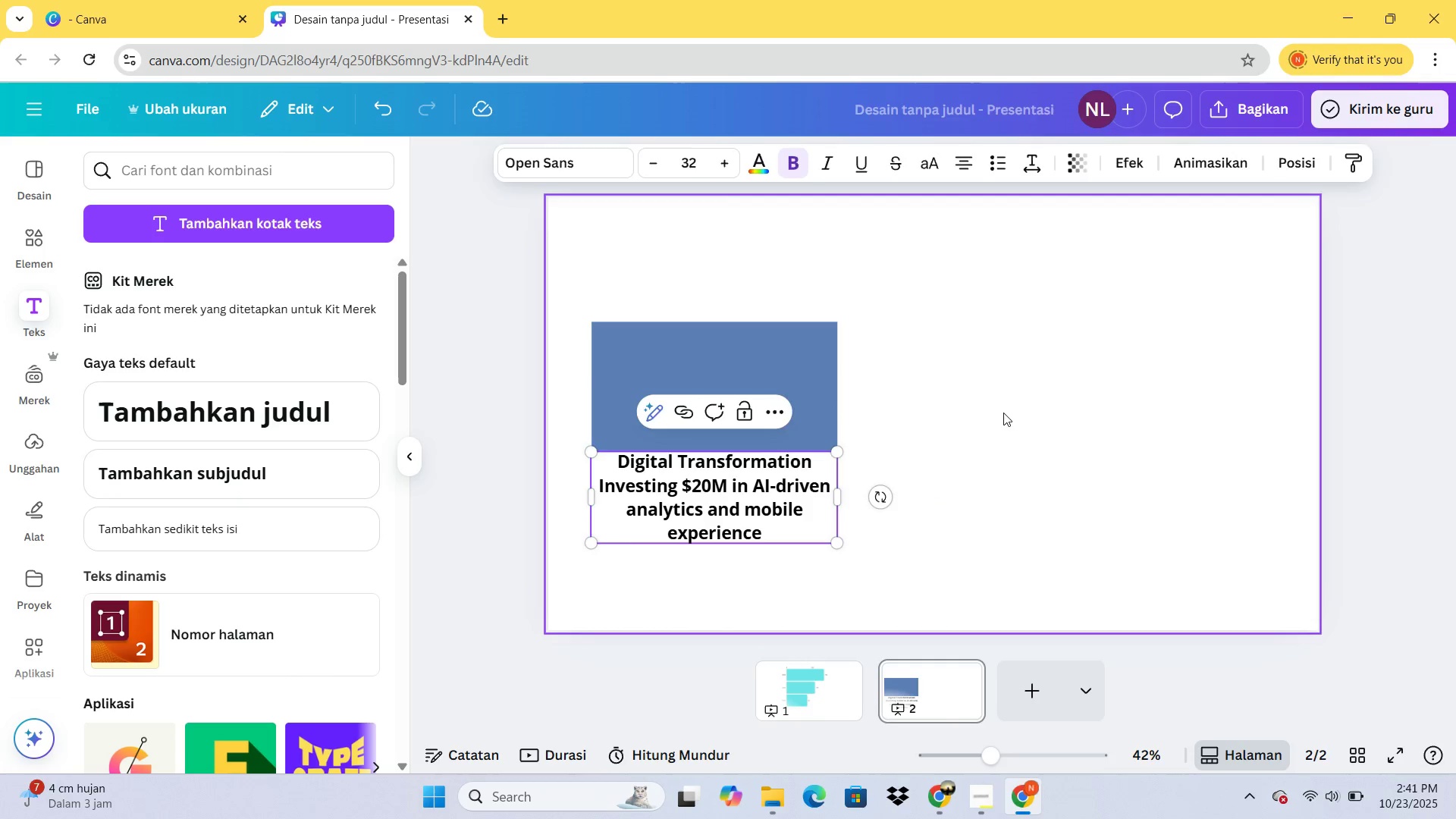 
left_click([1003, 413])
 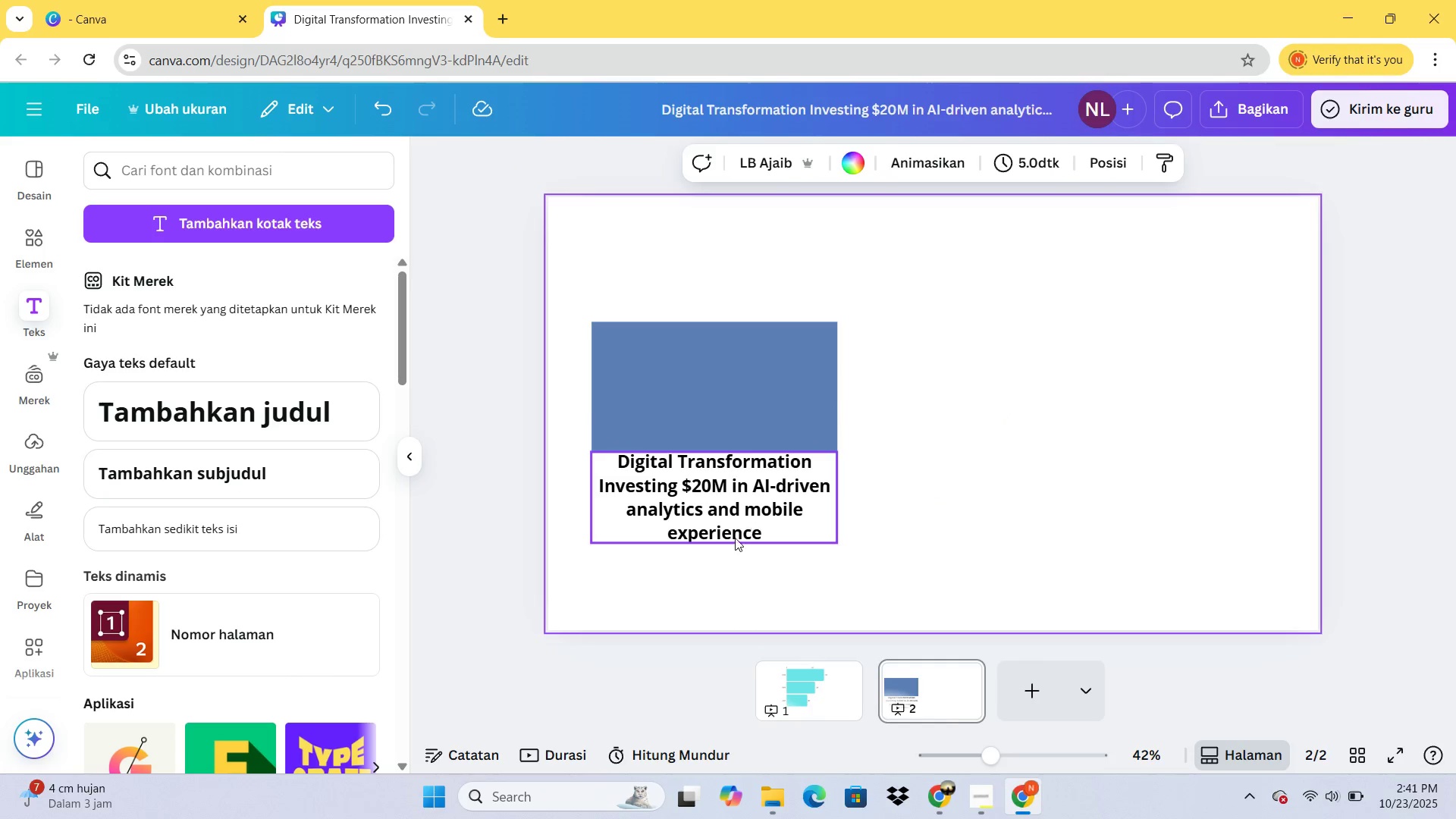 
left_click_drag(start_coordinate=[735, 538], to_coordinate=[736, 428])
 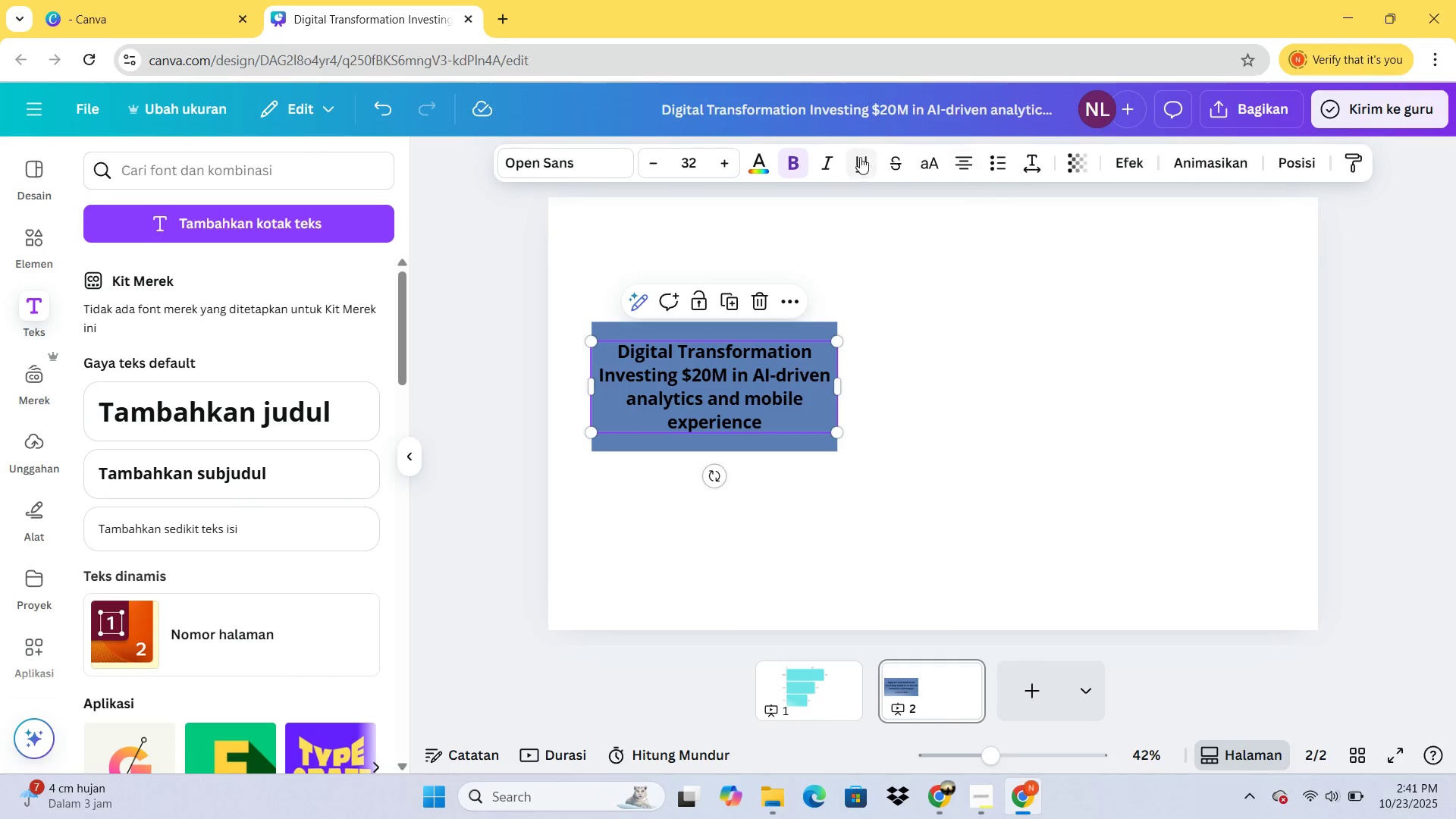 
left_click([764, 156])
 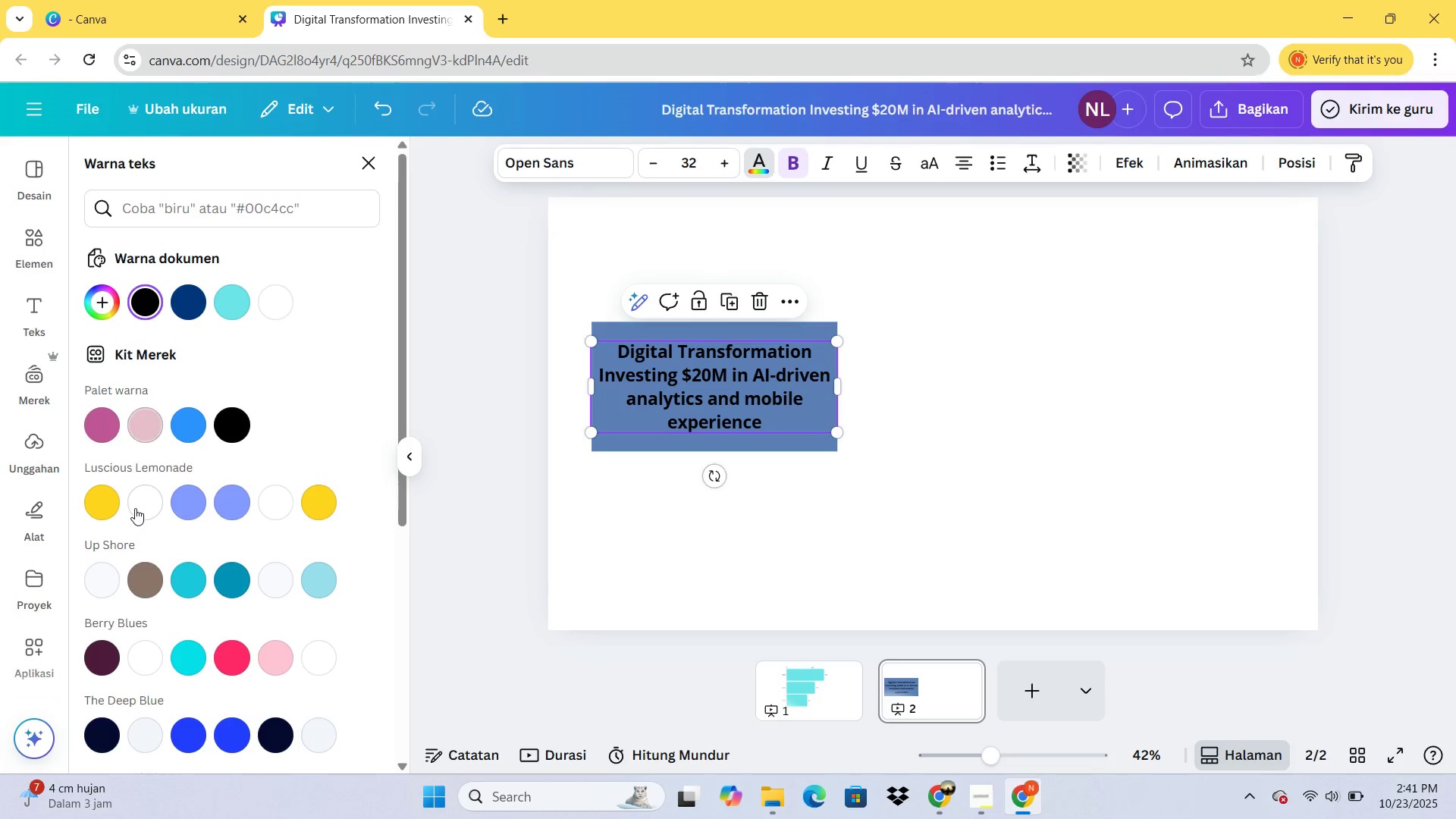 
left_click([279, 311])
 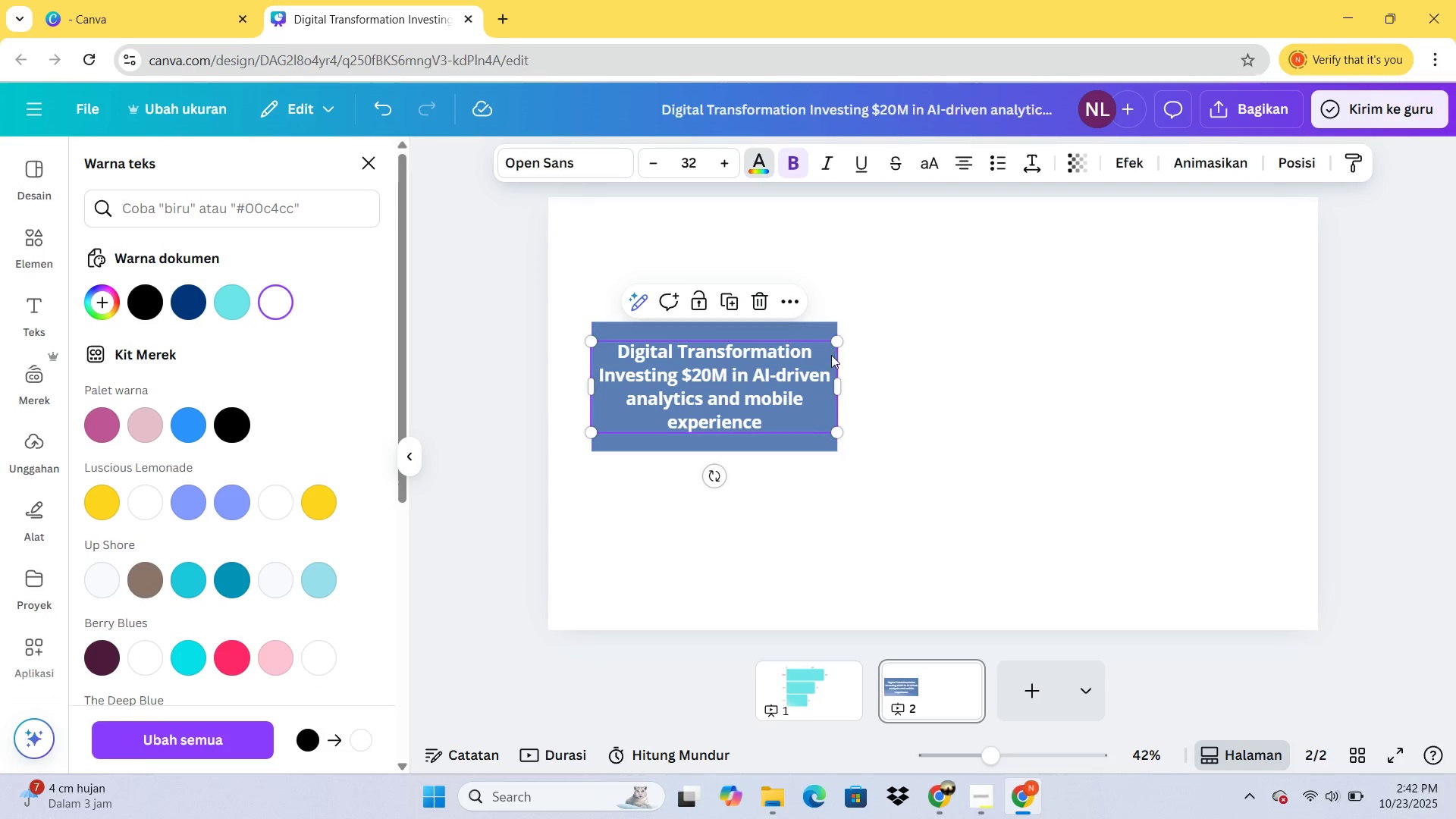 
left_click([952, 404])
 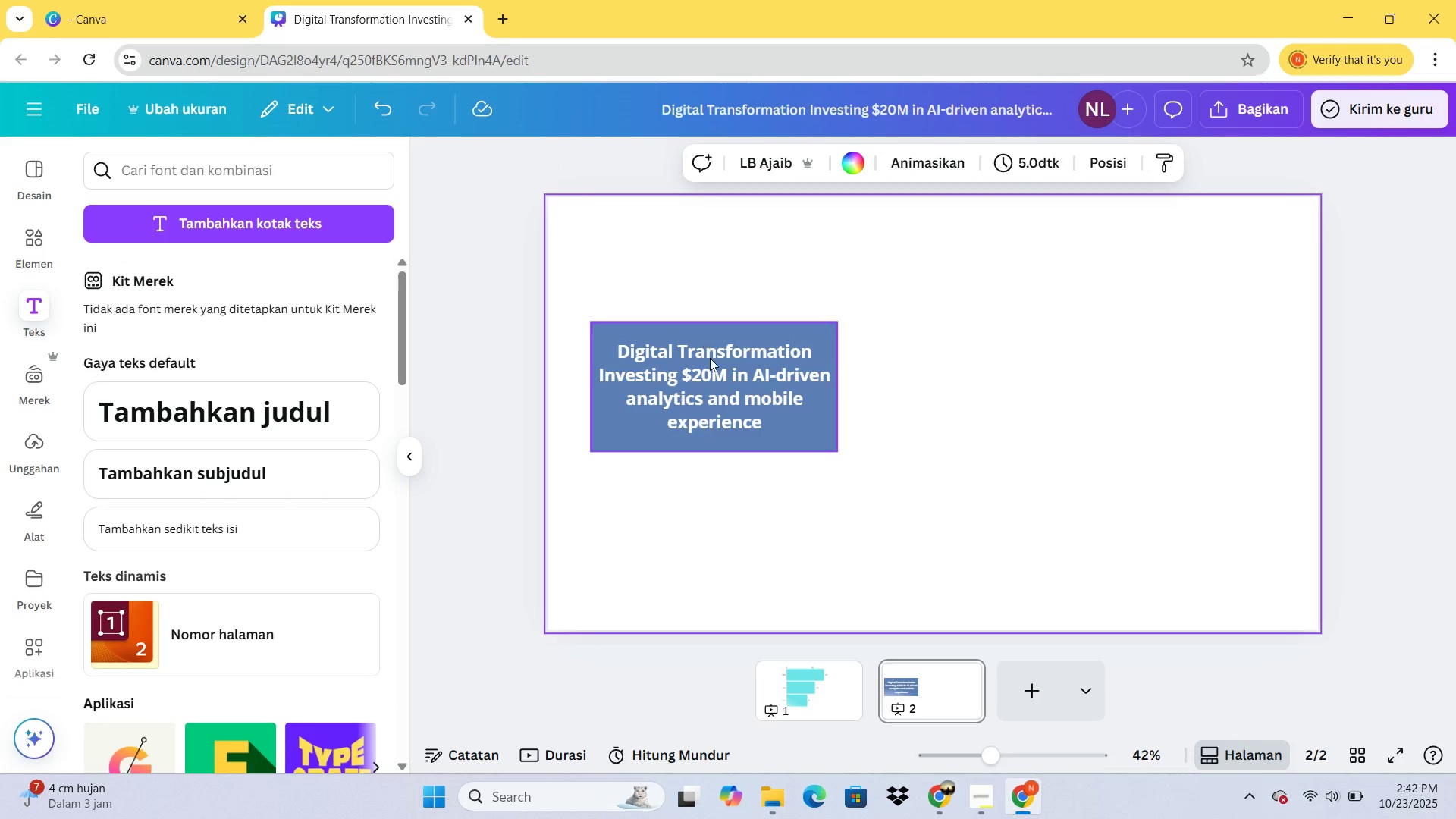 
left_click([723, 397])
 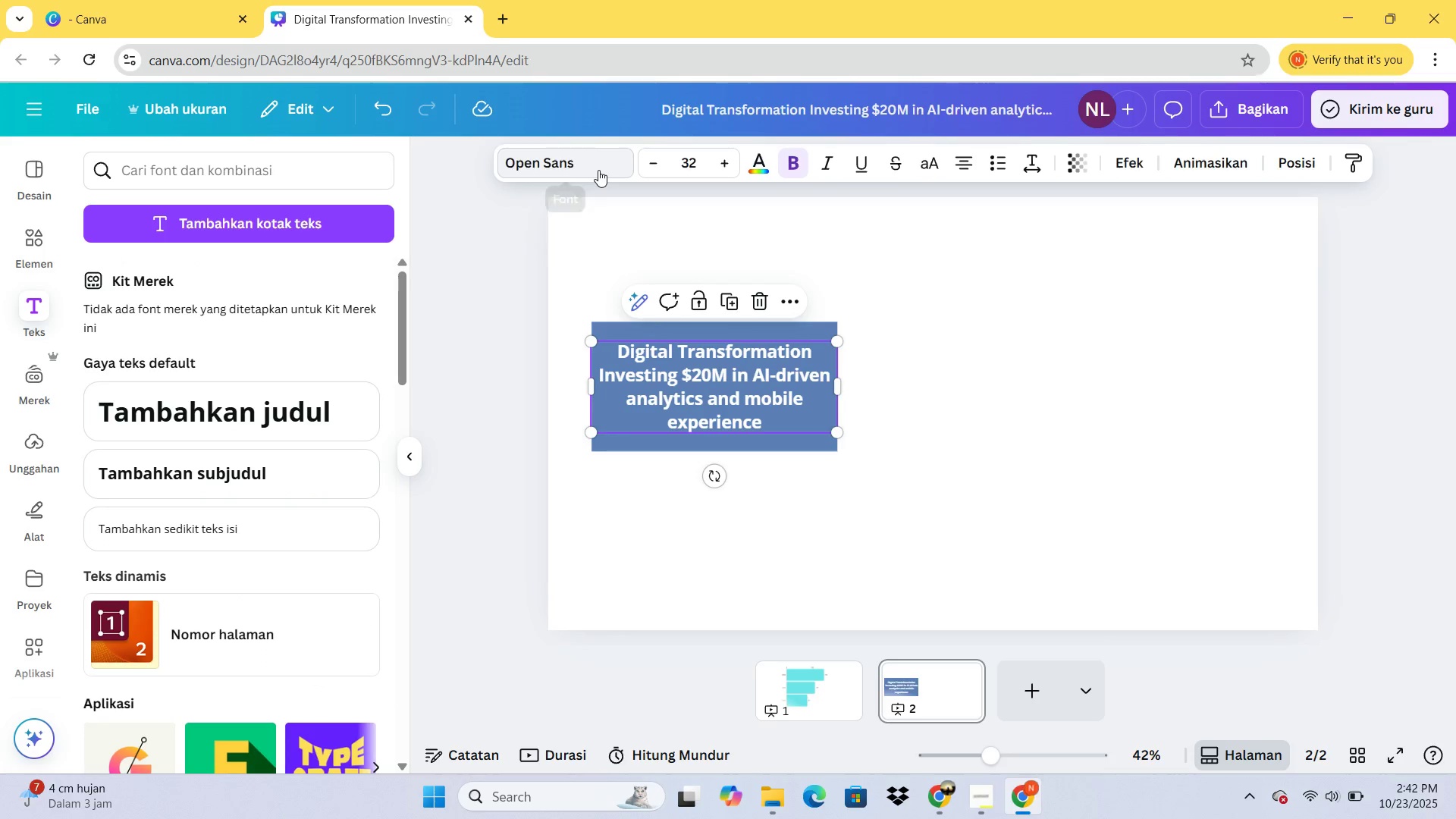 
left_click([598, 170])
 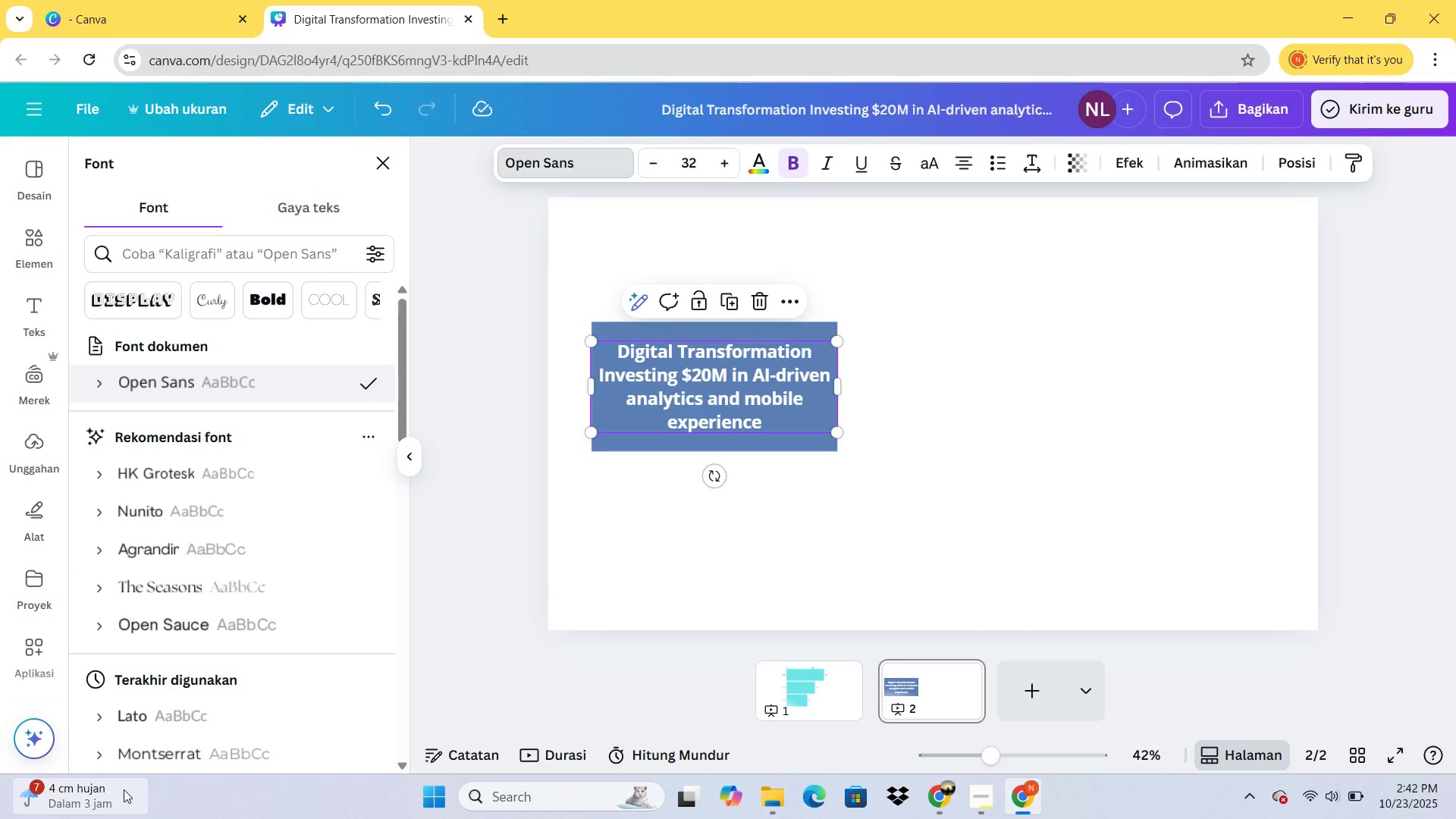 
left_click([144, 727])
 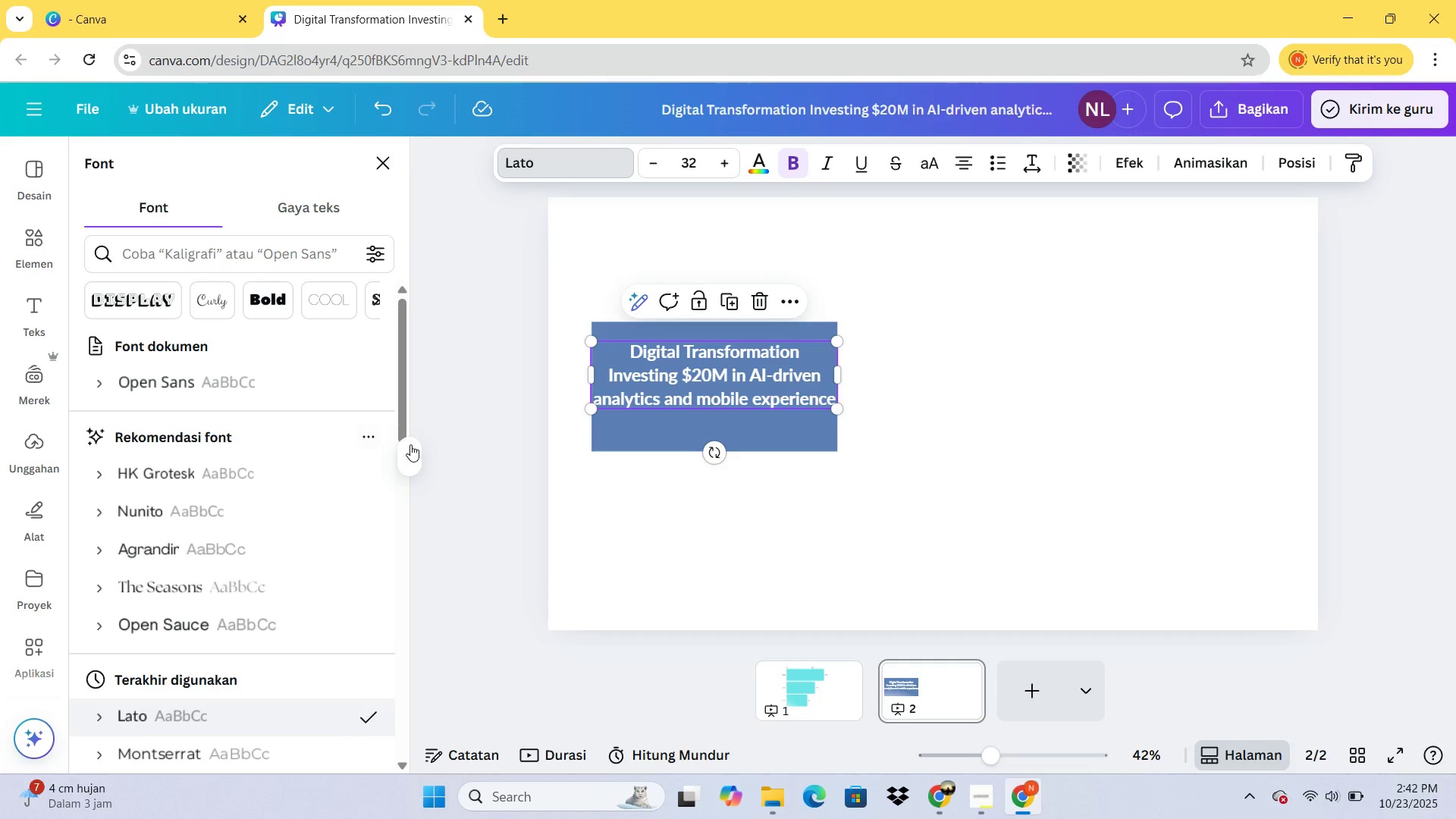 
left_click([646, 530])
 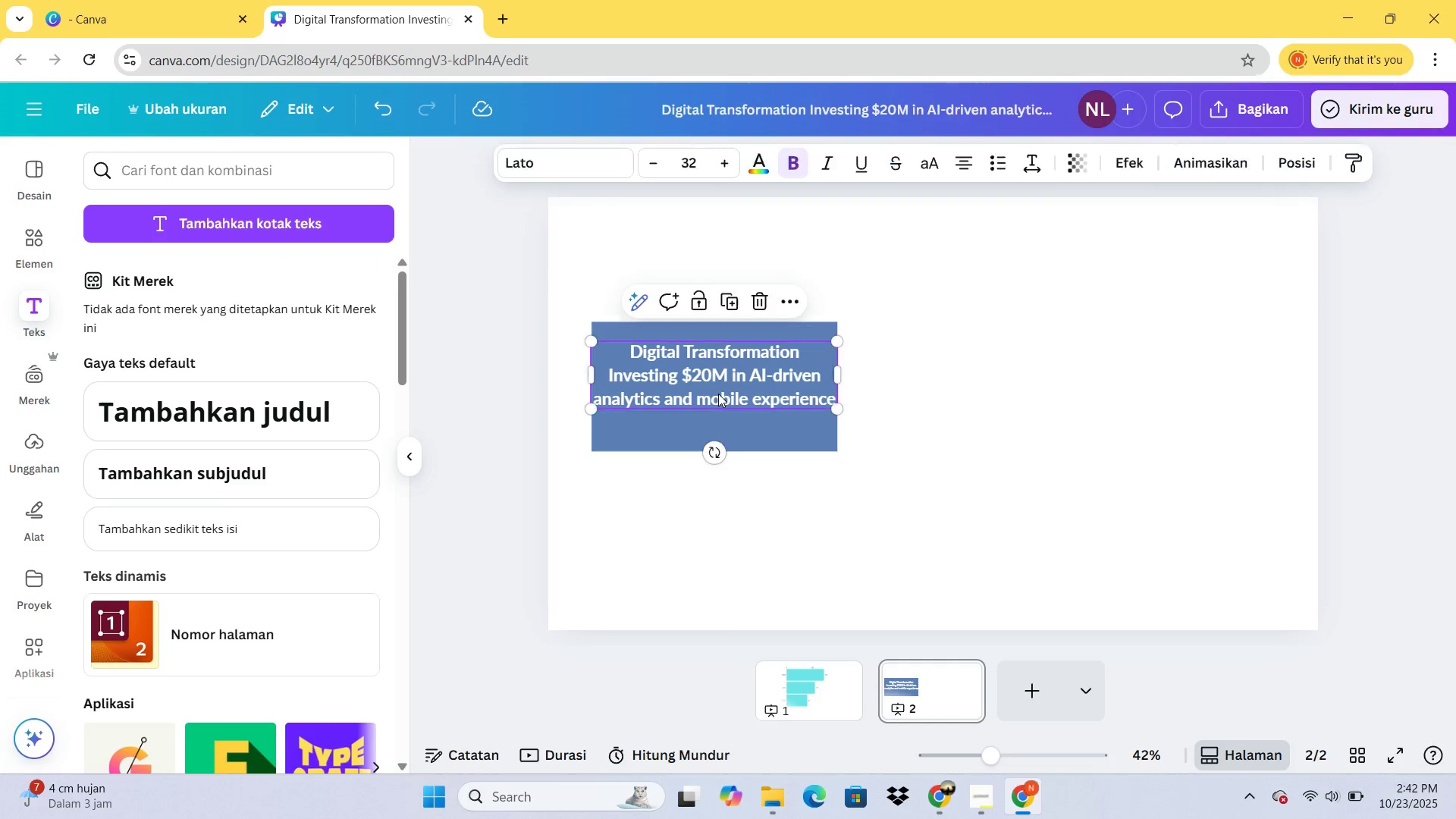 
left_click([718, 394])
 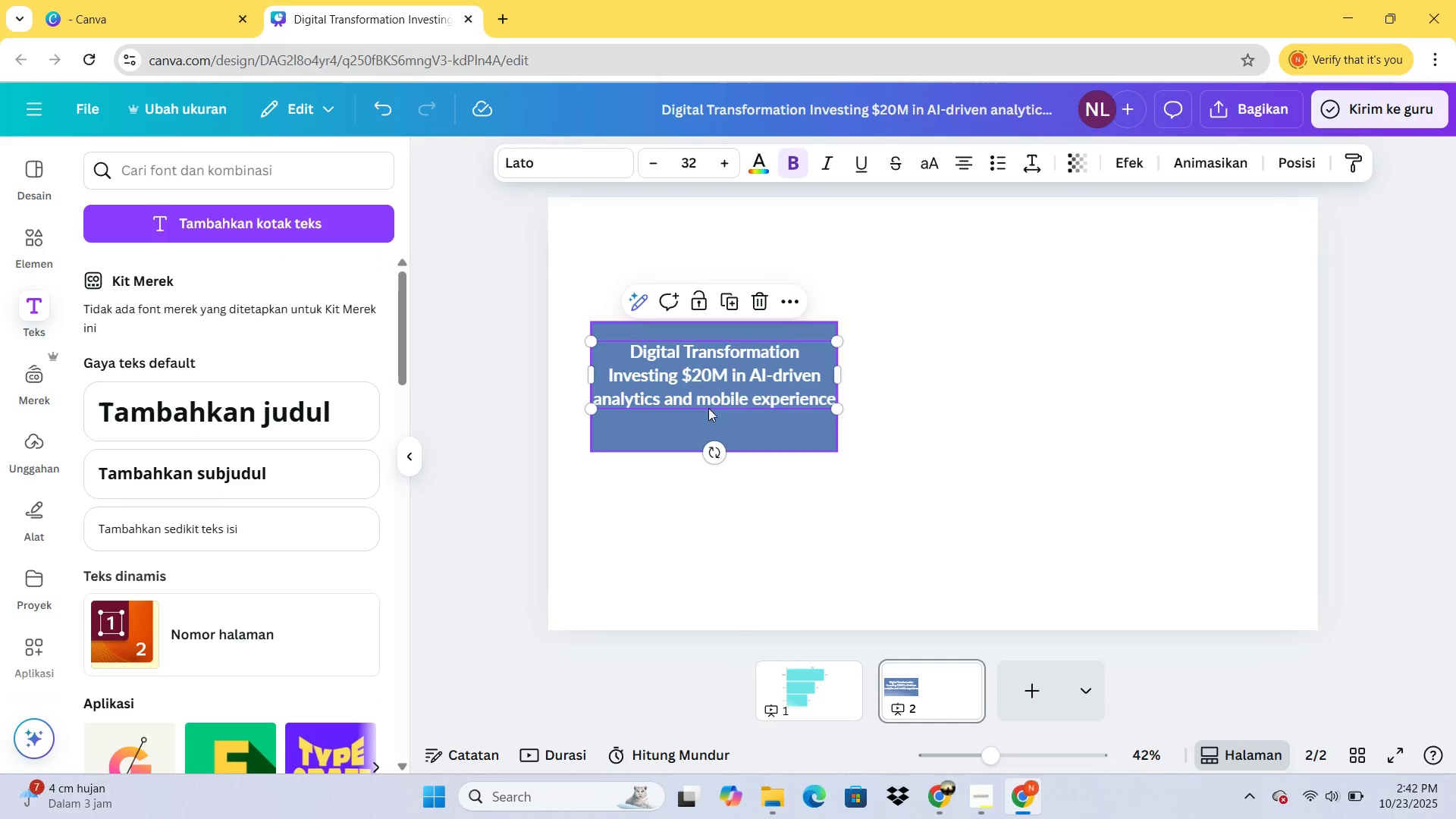 
left_click_drag(start_coordinate=[697, 378], to_coordinate=[696, 393])
 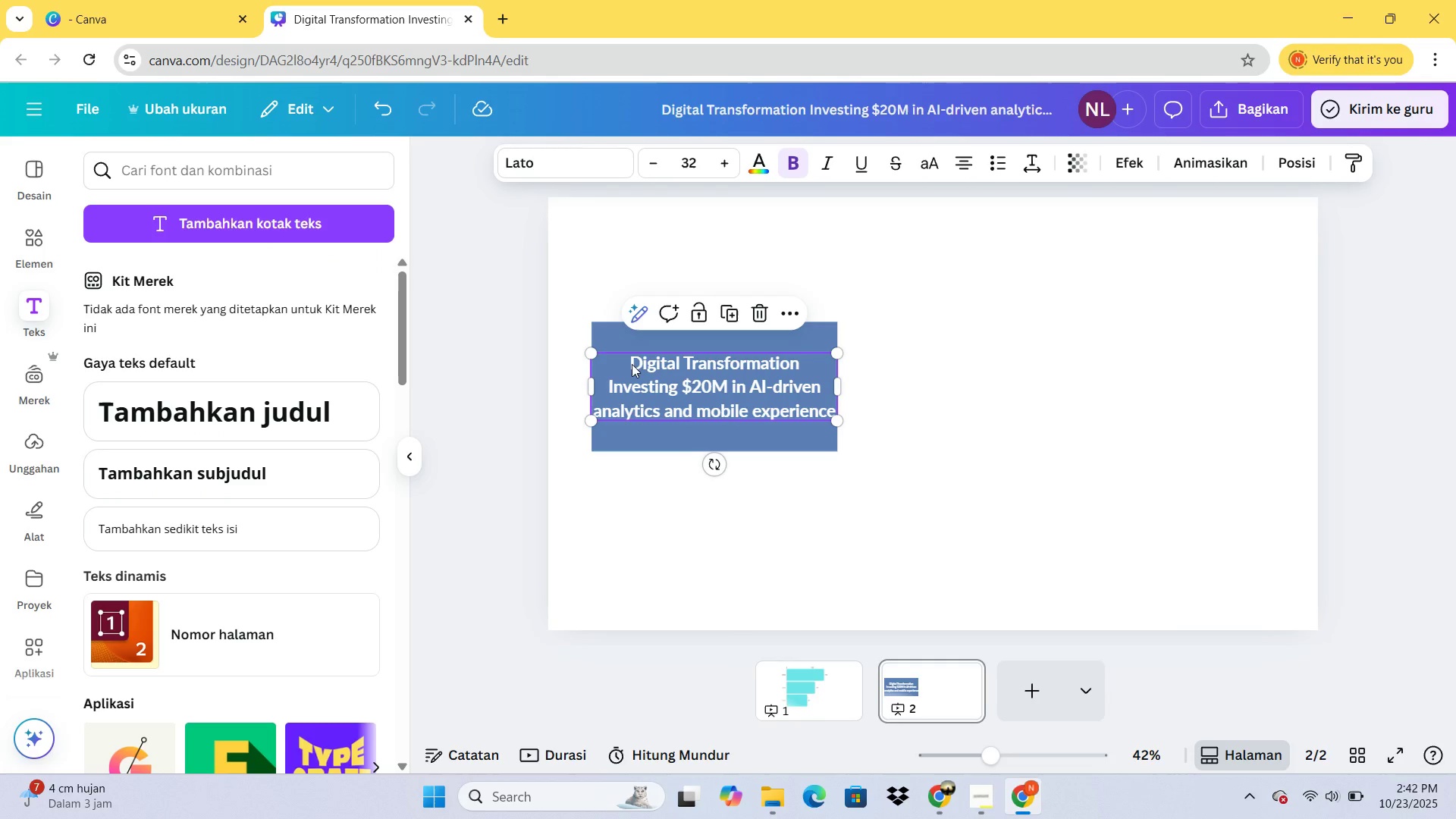 
left_click([632, 364])
 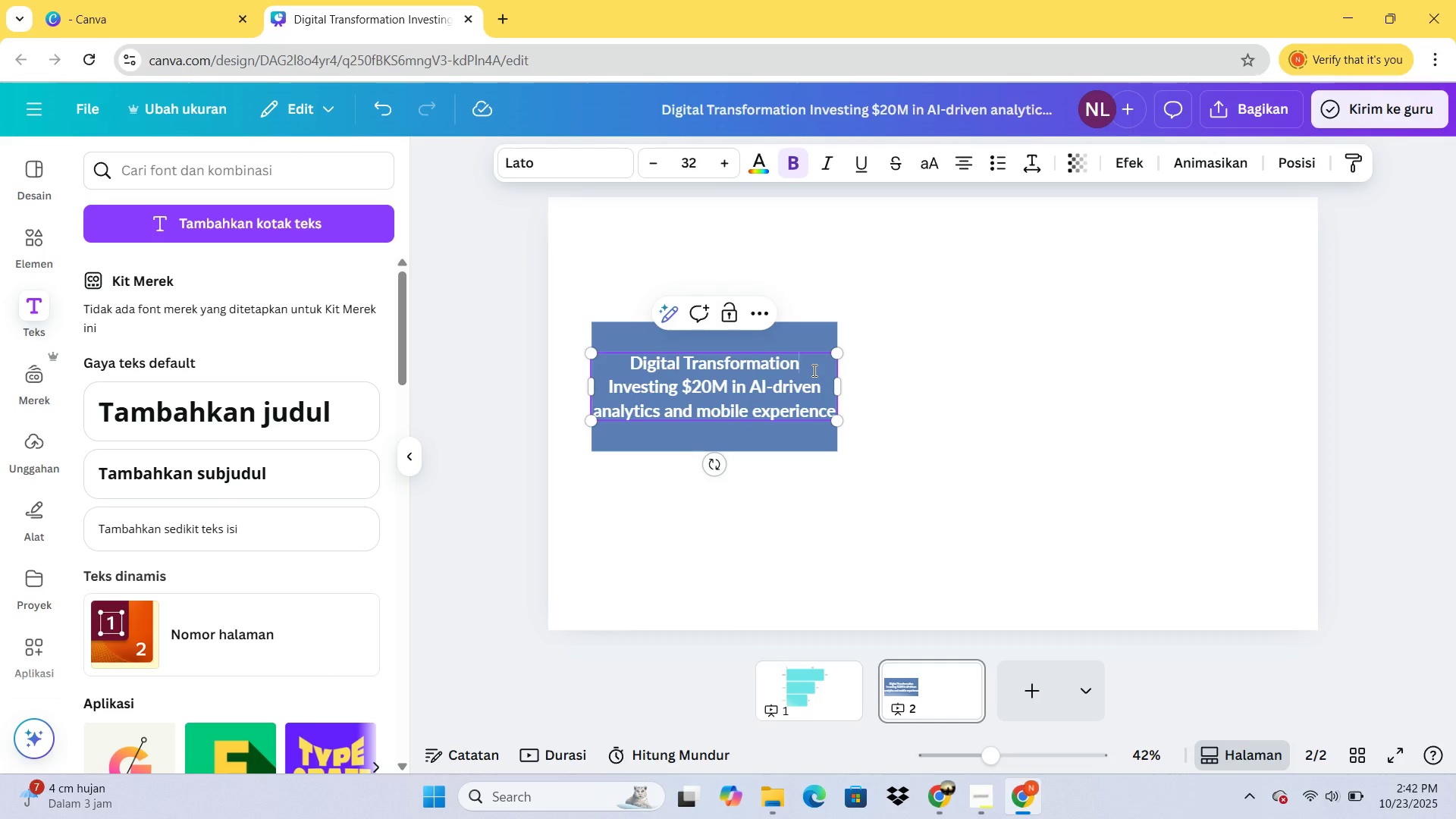 
left_click([813, 370])
 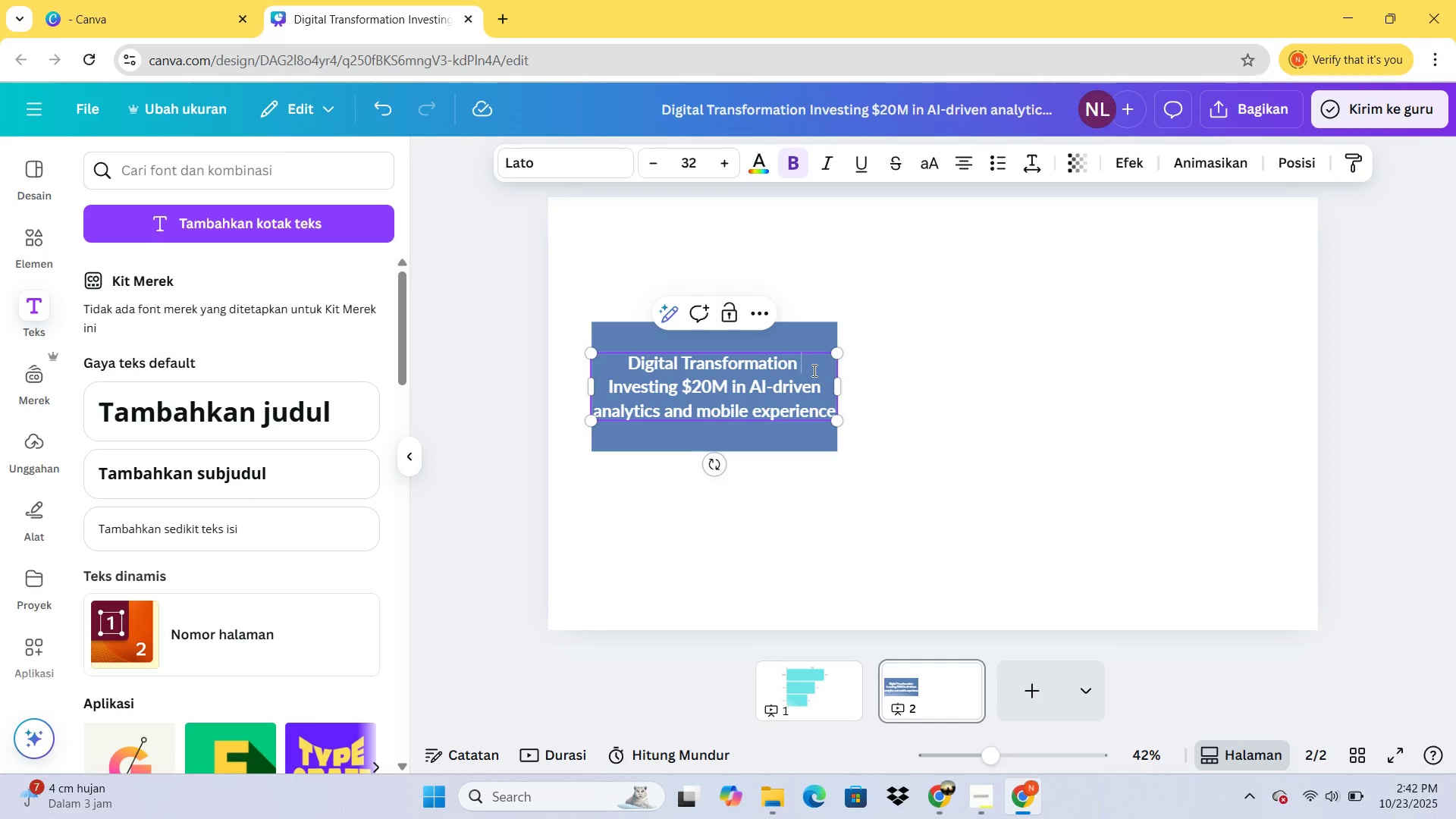 
key(Space)
 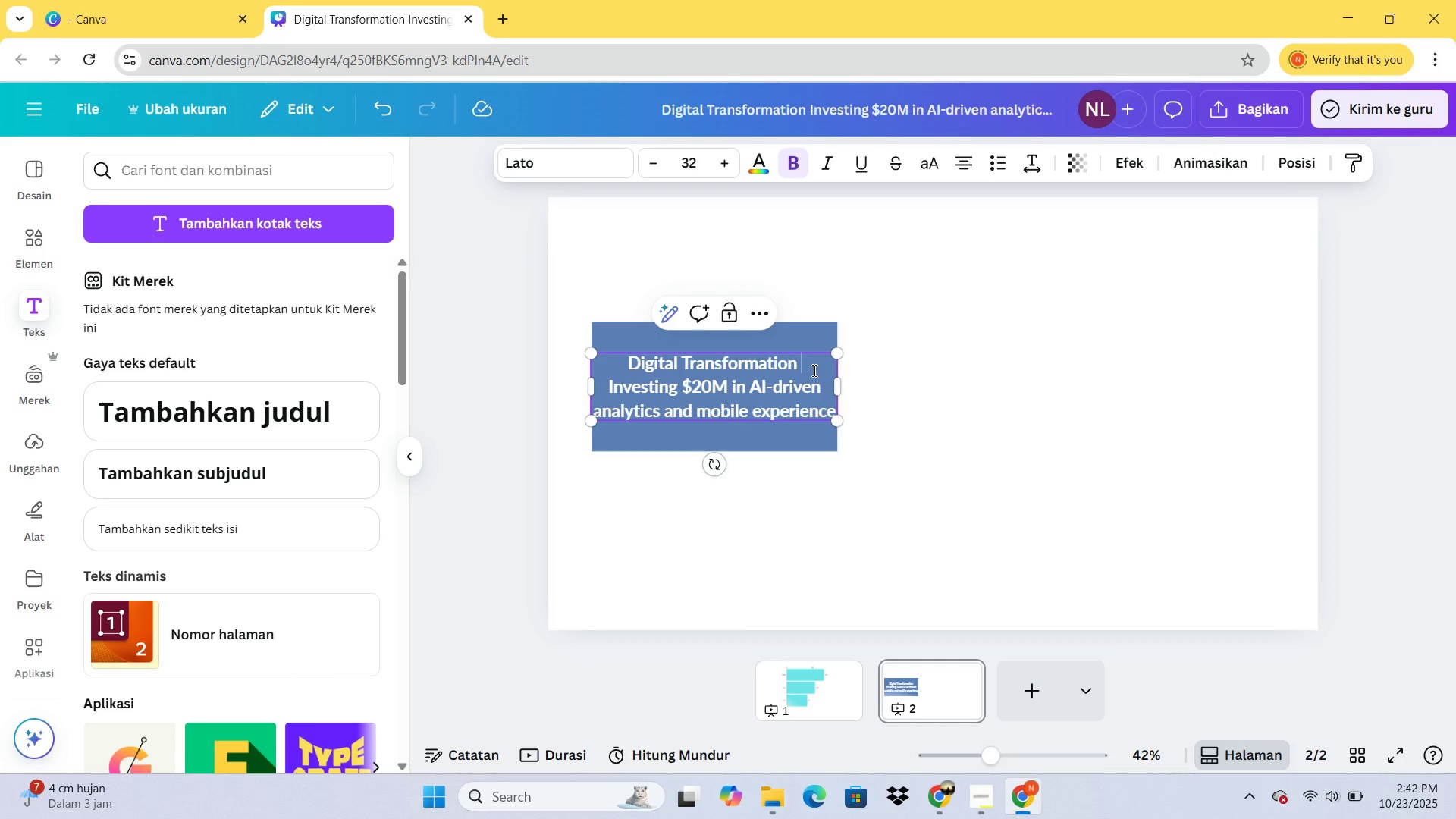 
key(Shift+ShiftLeft)
 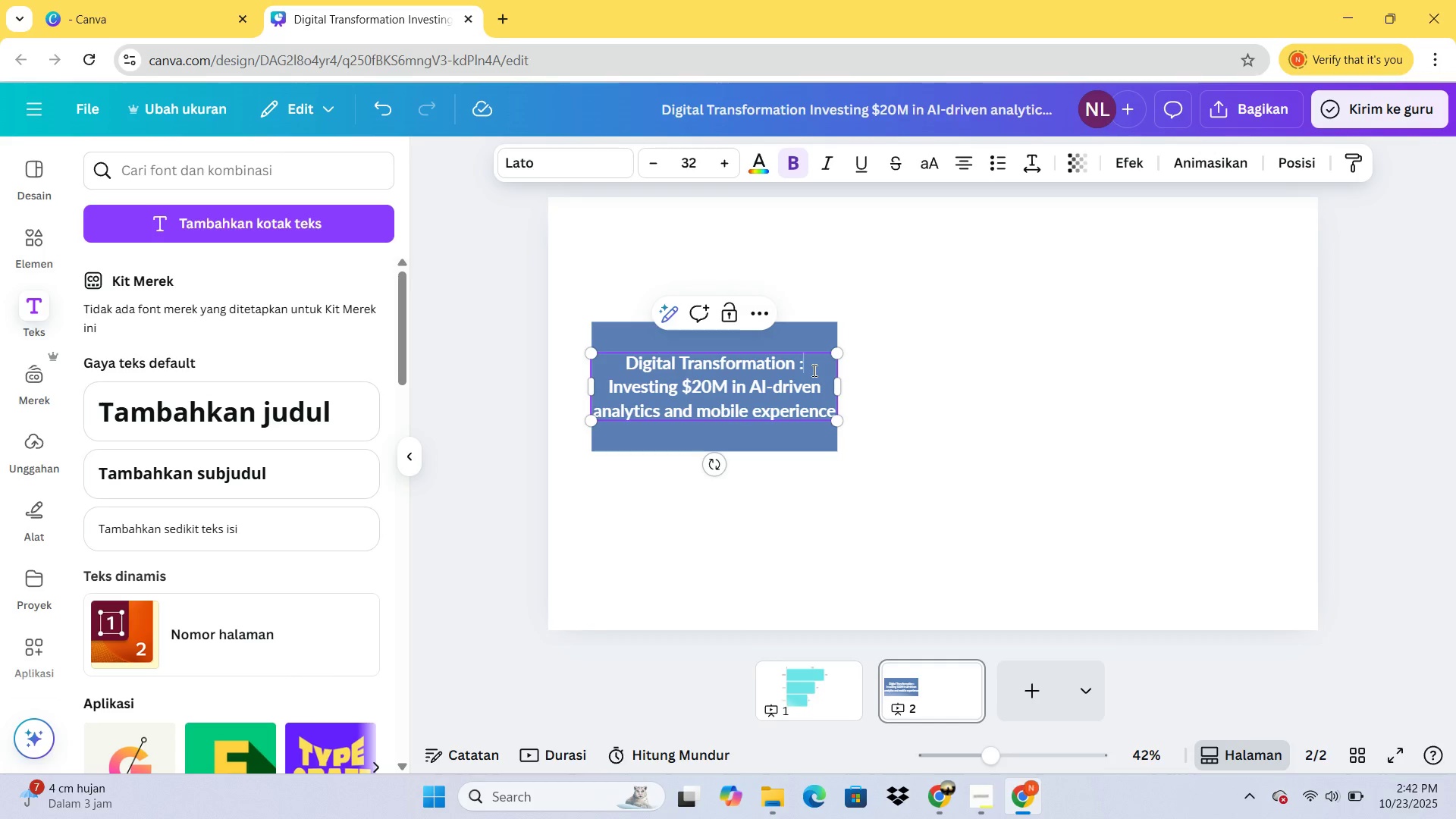 
key(Shift+Semicolon)
 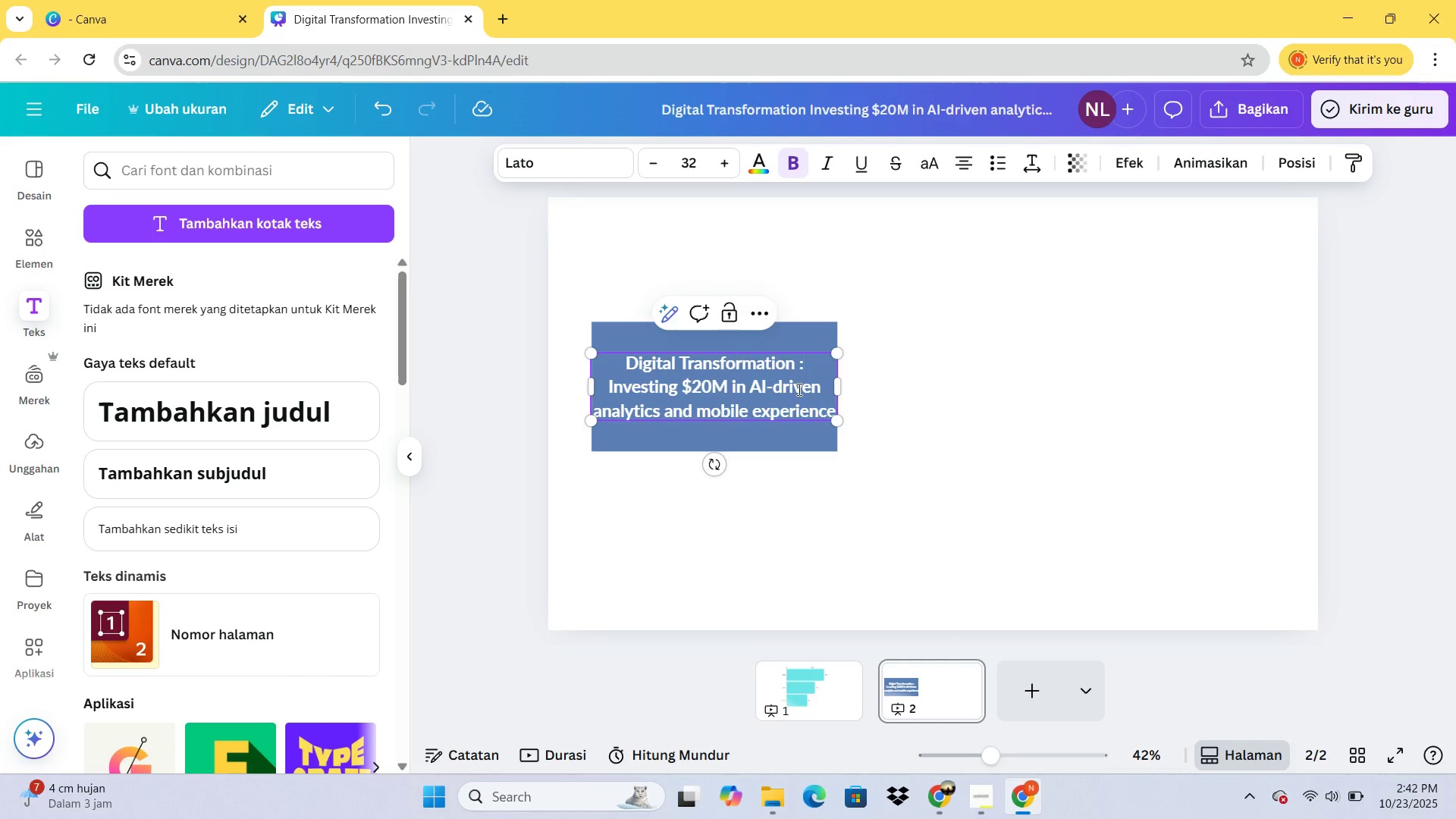 
mouse_move([726, 331])
 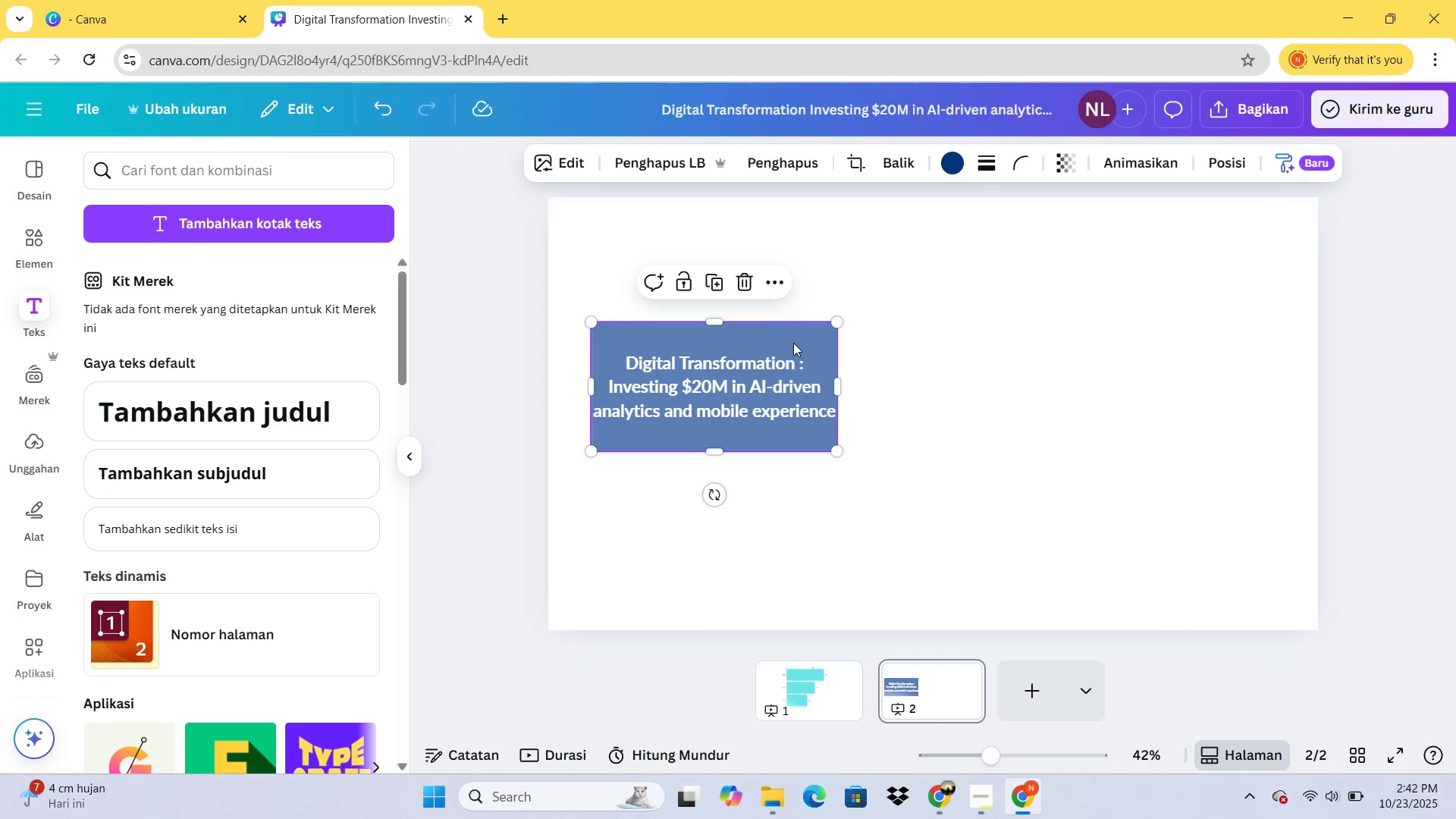 
left_click([793, 343])
 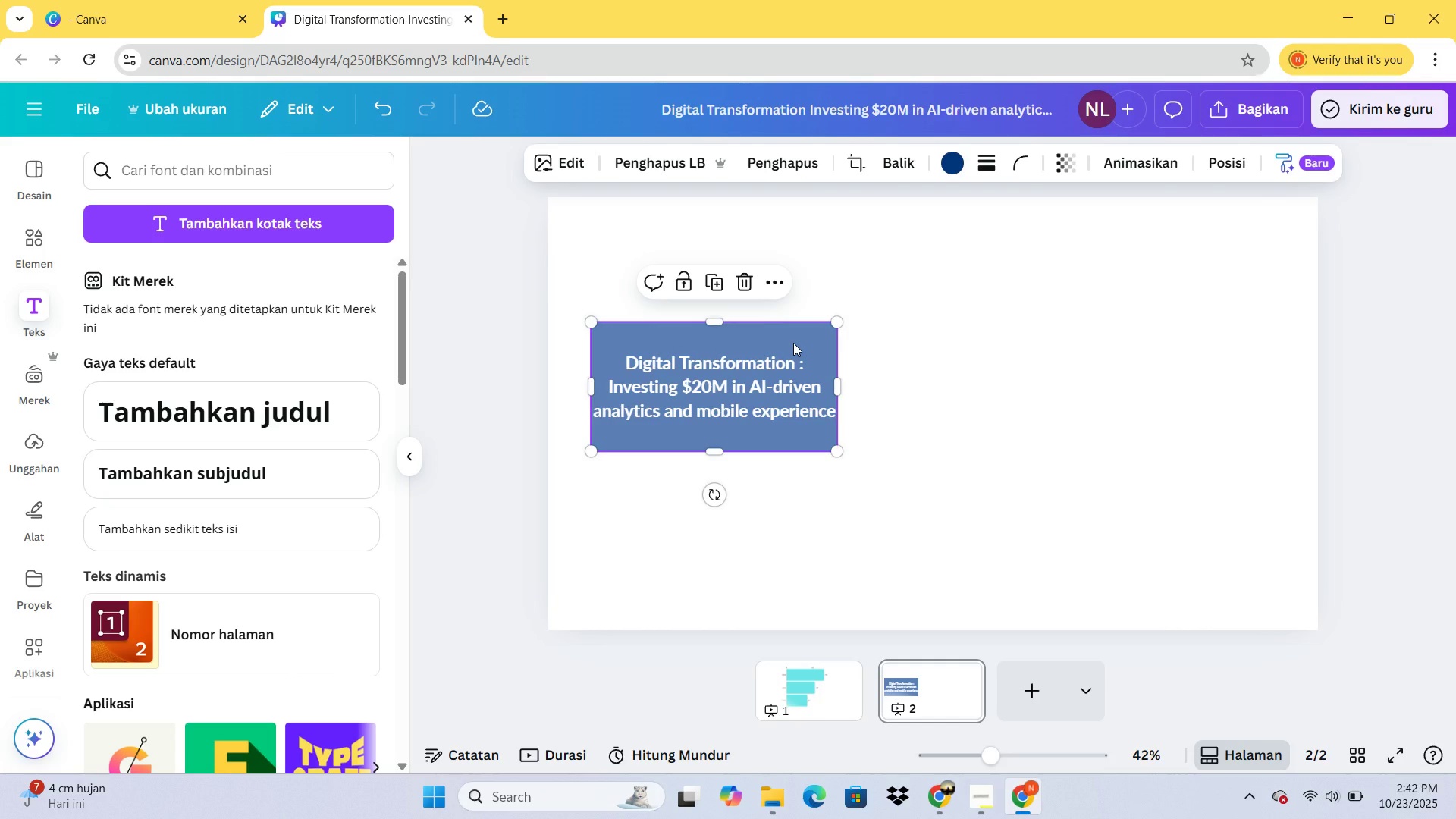 
key(Control+ControlLeft)
 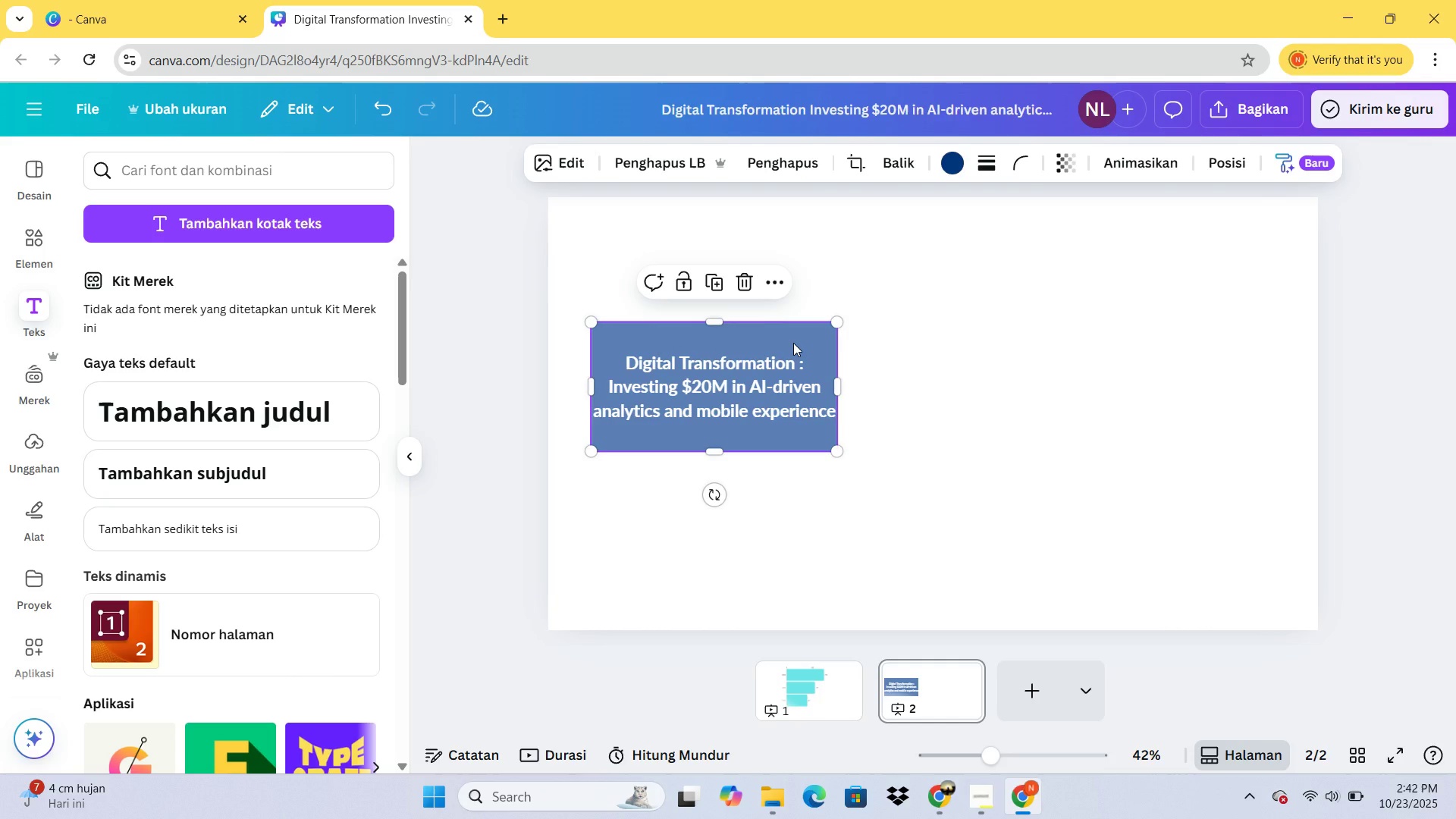 
hold_key(key=ShiftLeft, duration=1.83)
left_click([765, 383])
 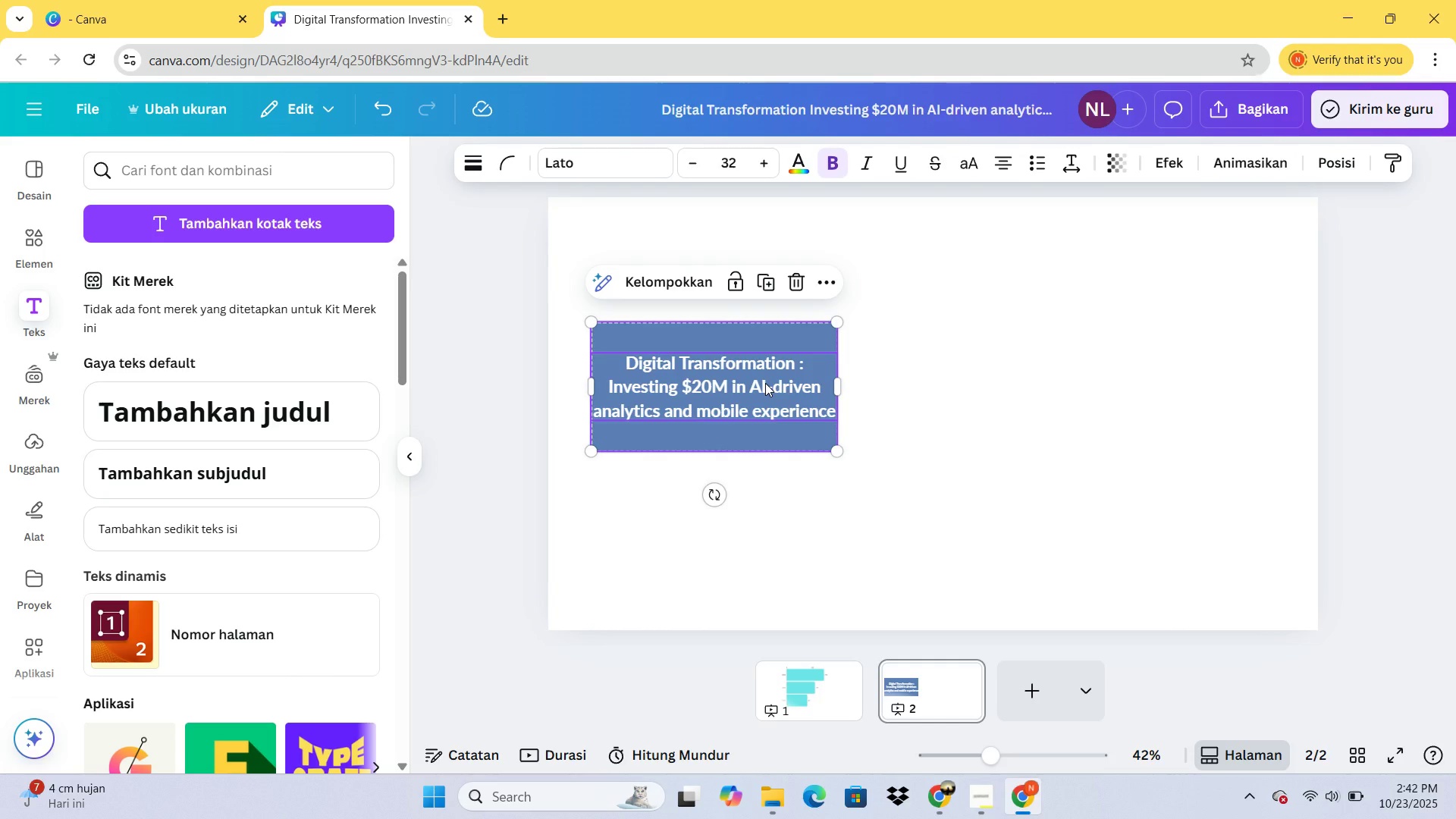 
key(Control+C)
 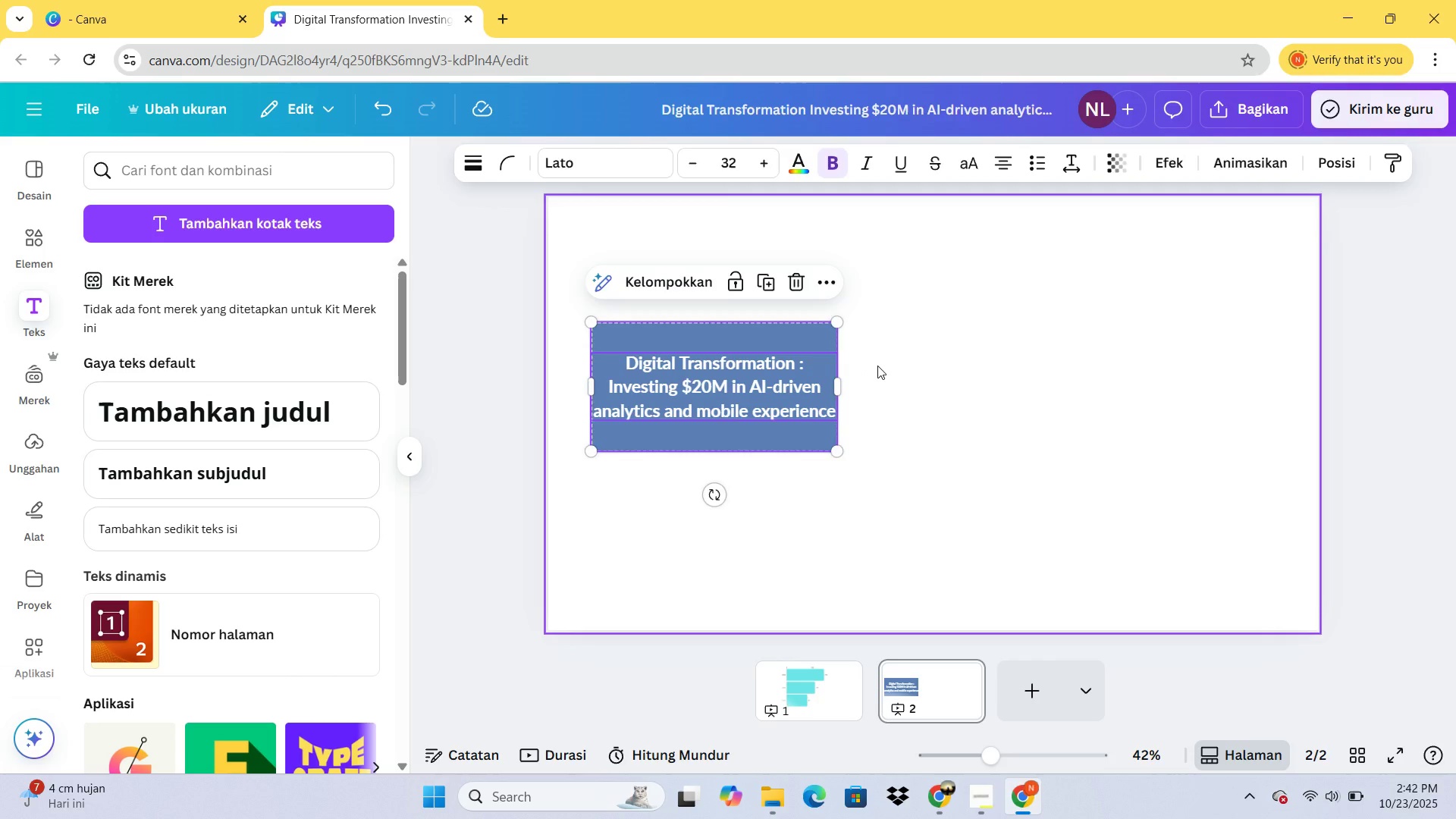 
key(Control+ControlLeft)
 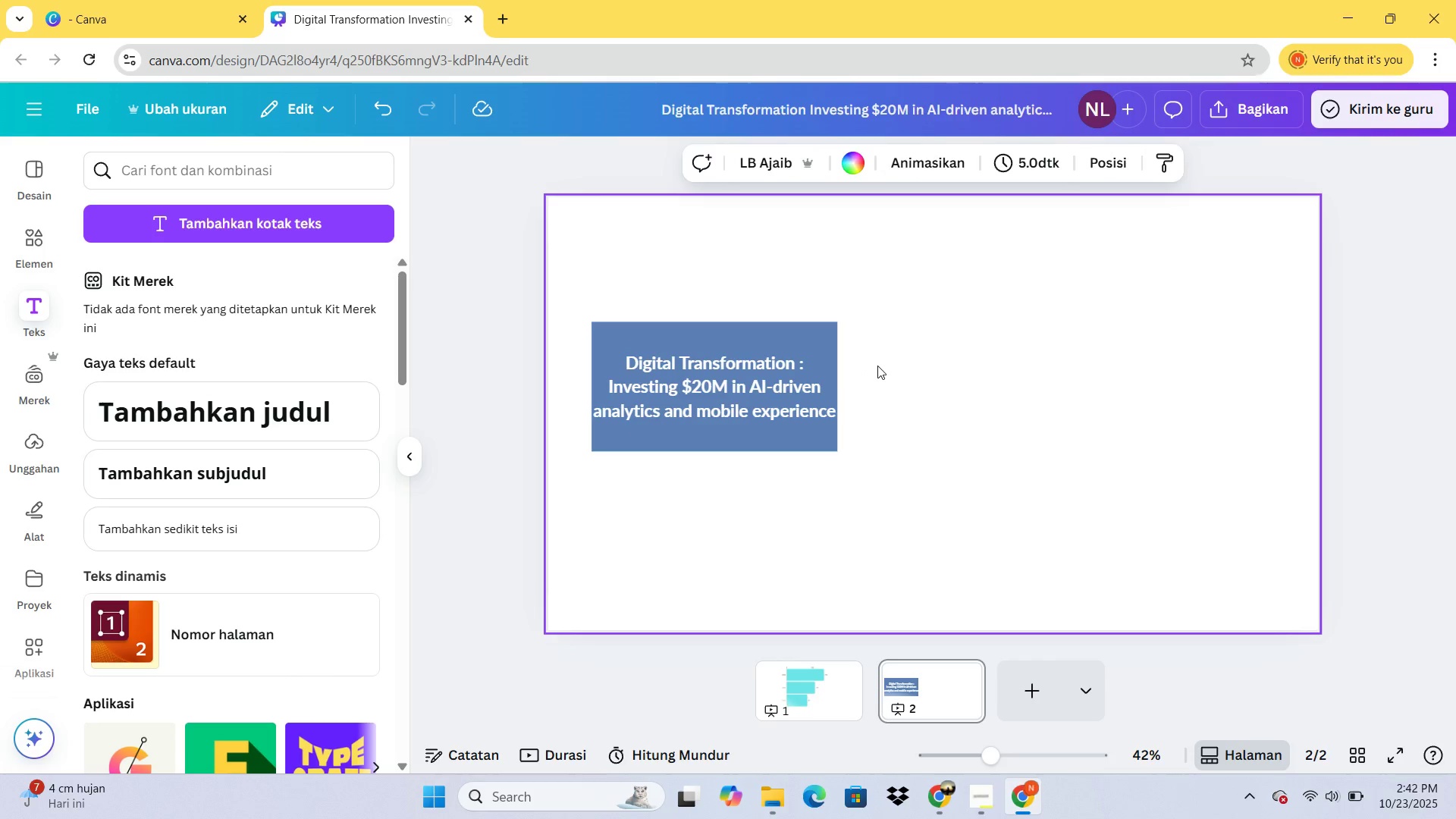 
left_click([877, 366])
 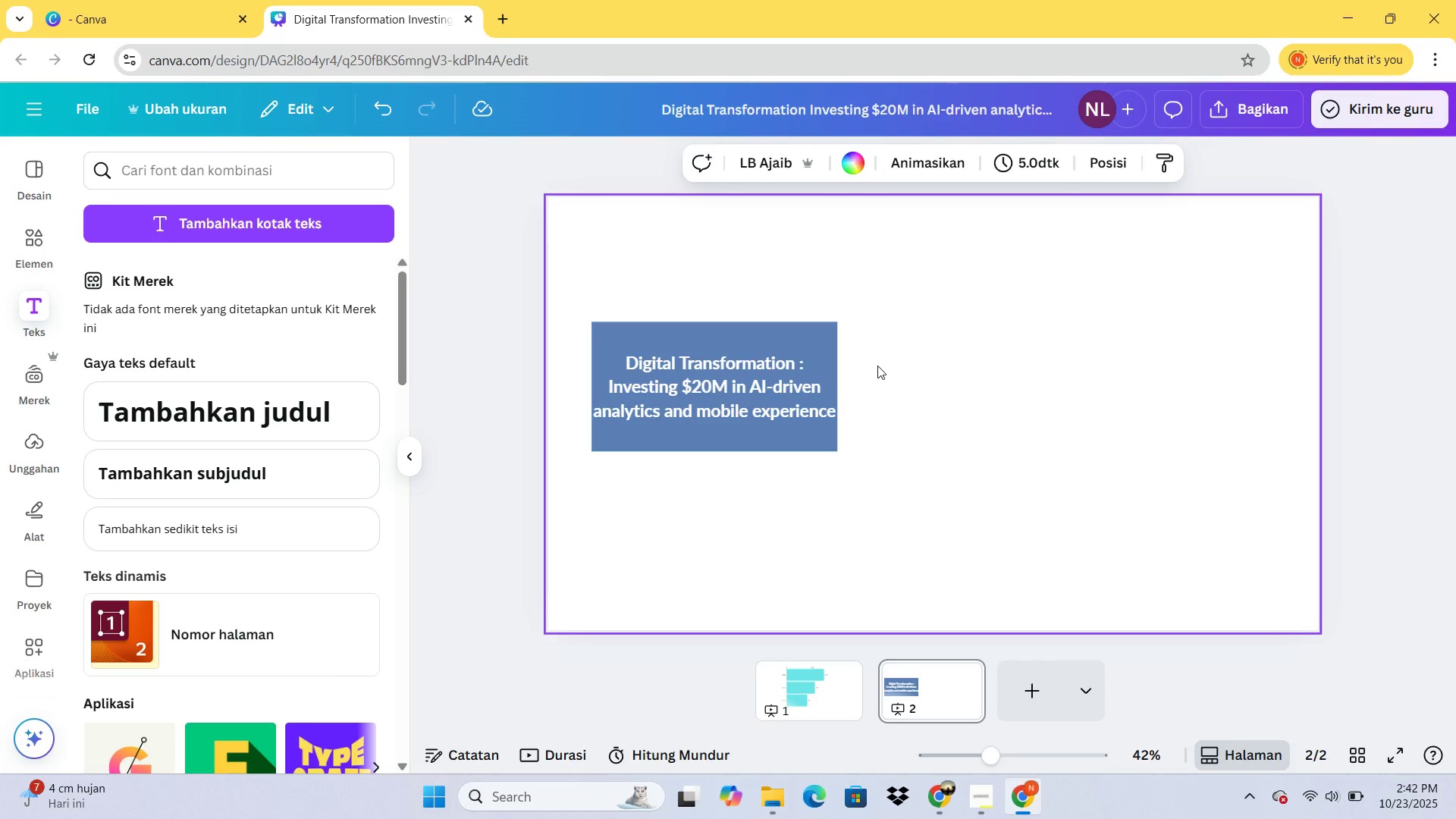 
key(Control+V)
 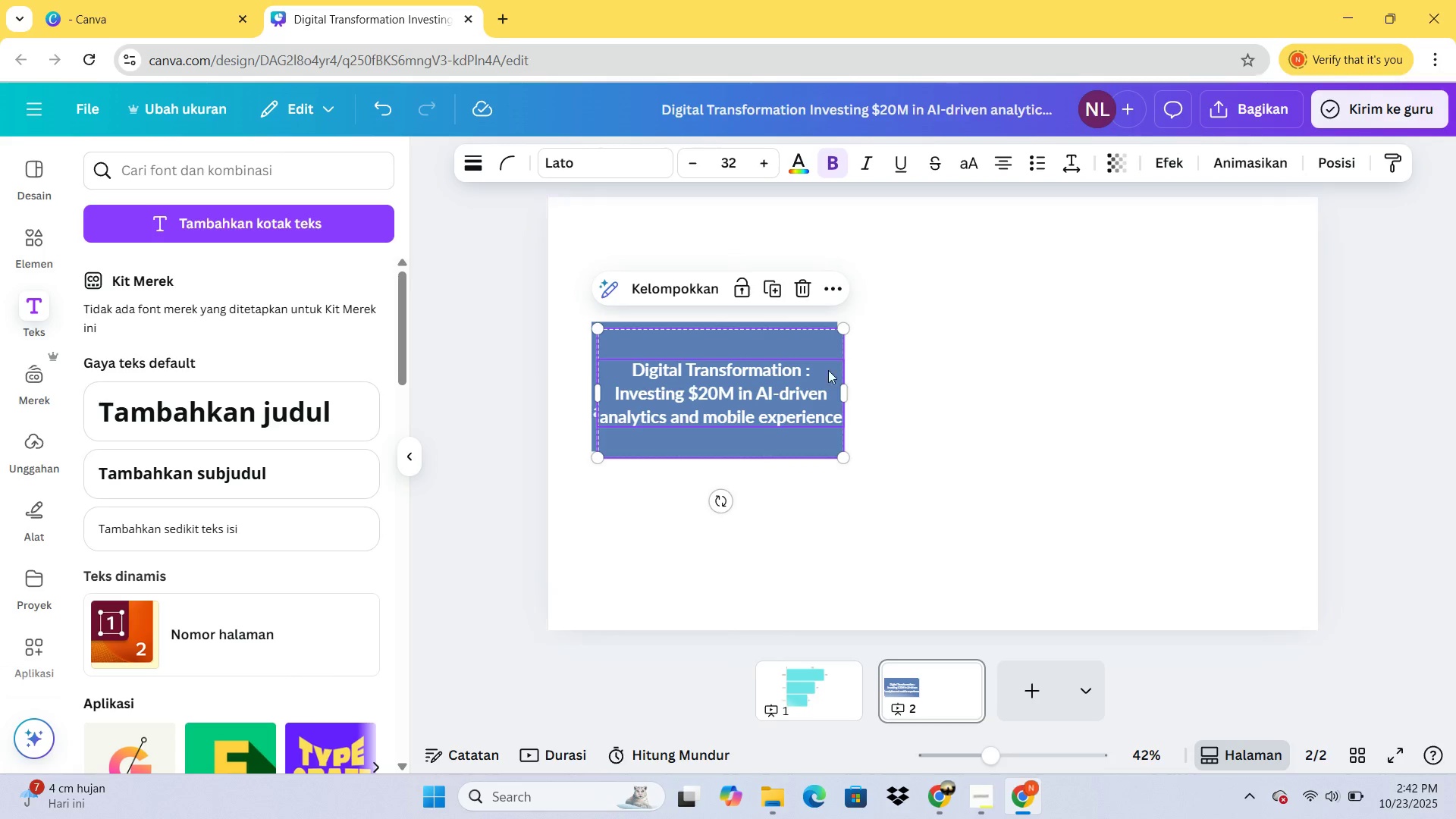 
left_click_drag(start_coordinate=[784, 371], to_coordinate=[1034, 361])
 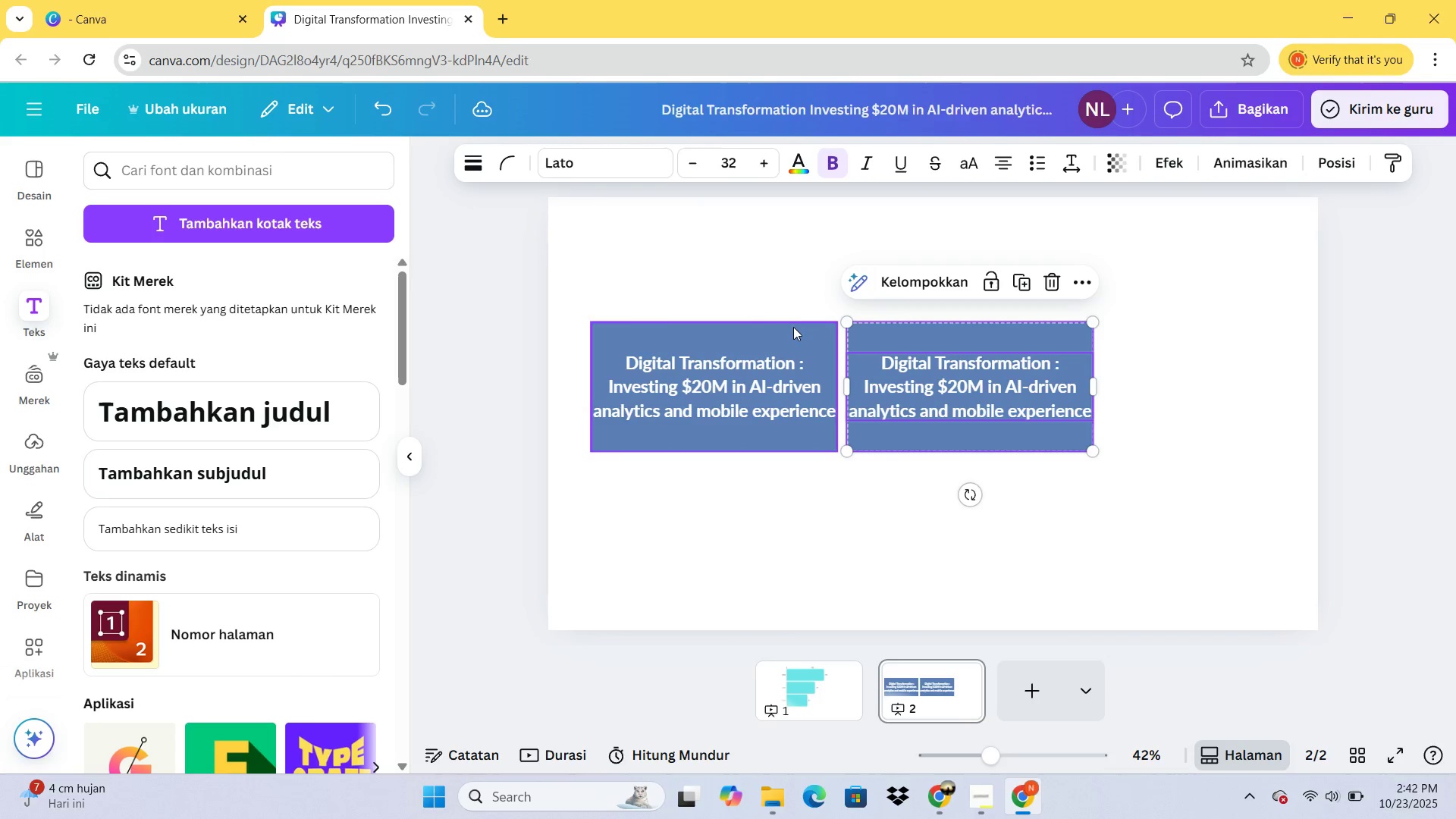 
left_click_drag(start_coordinate=[791, 328], to_coordinate=[762, 328])
 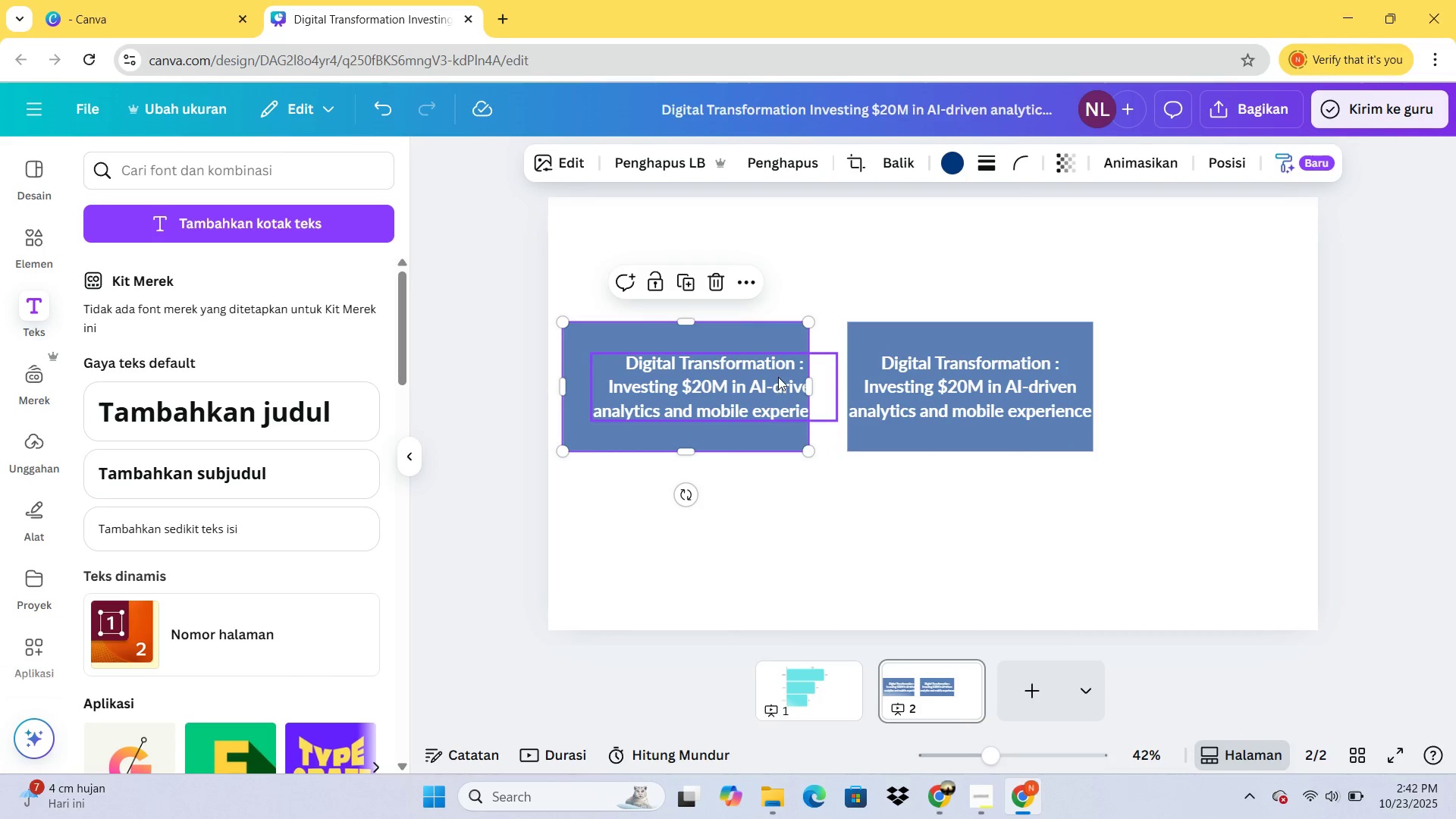 
left_click_drag(start_coordinate=[778, 378], to_coordinate=[785, 379])
 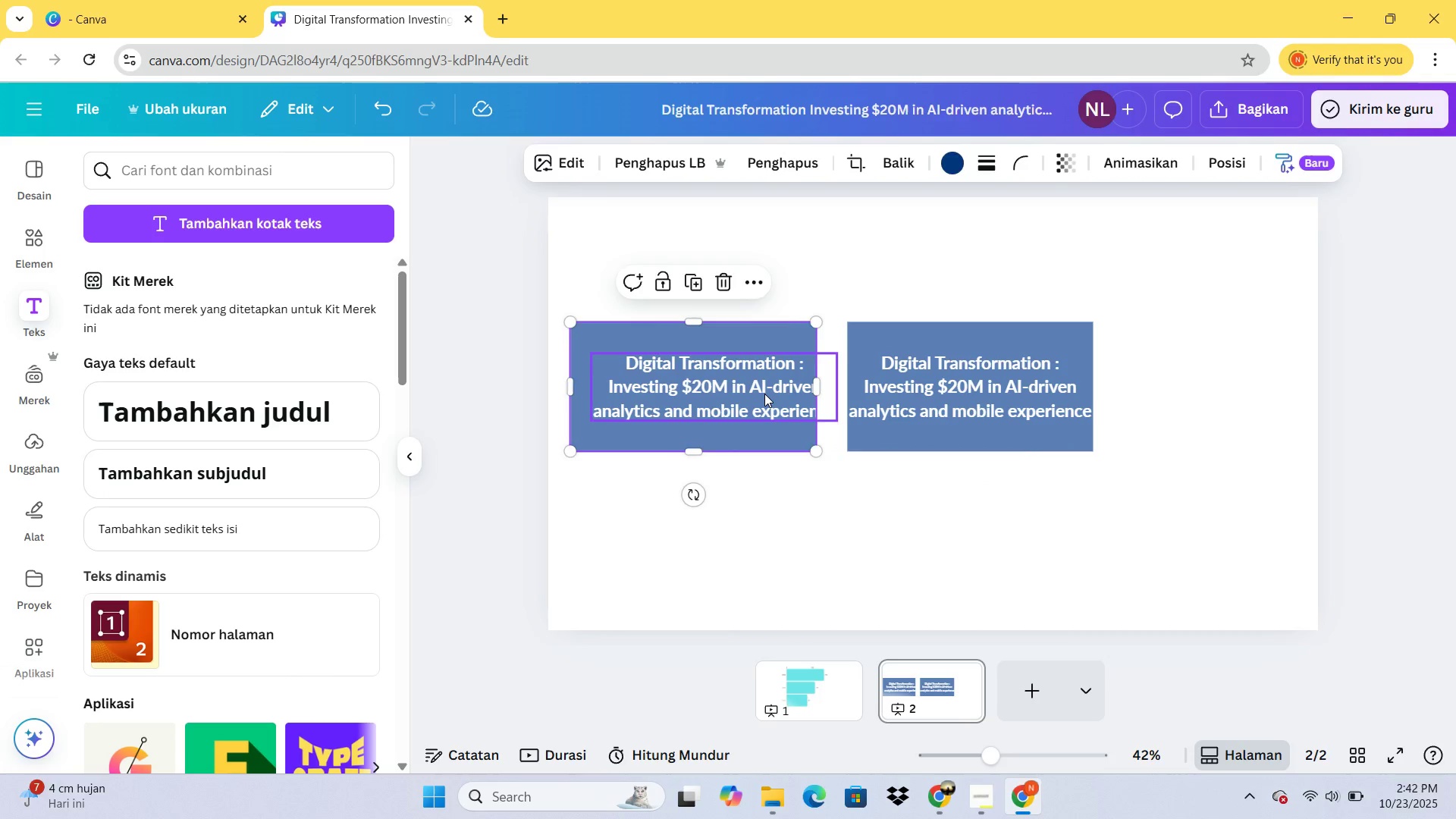 
left_click([764, 394])
 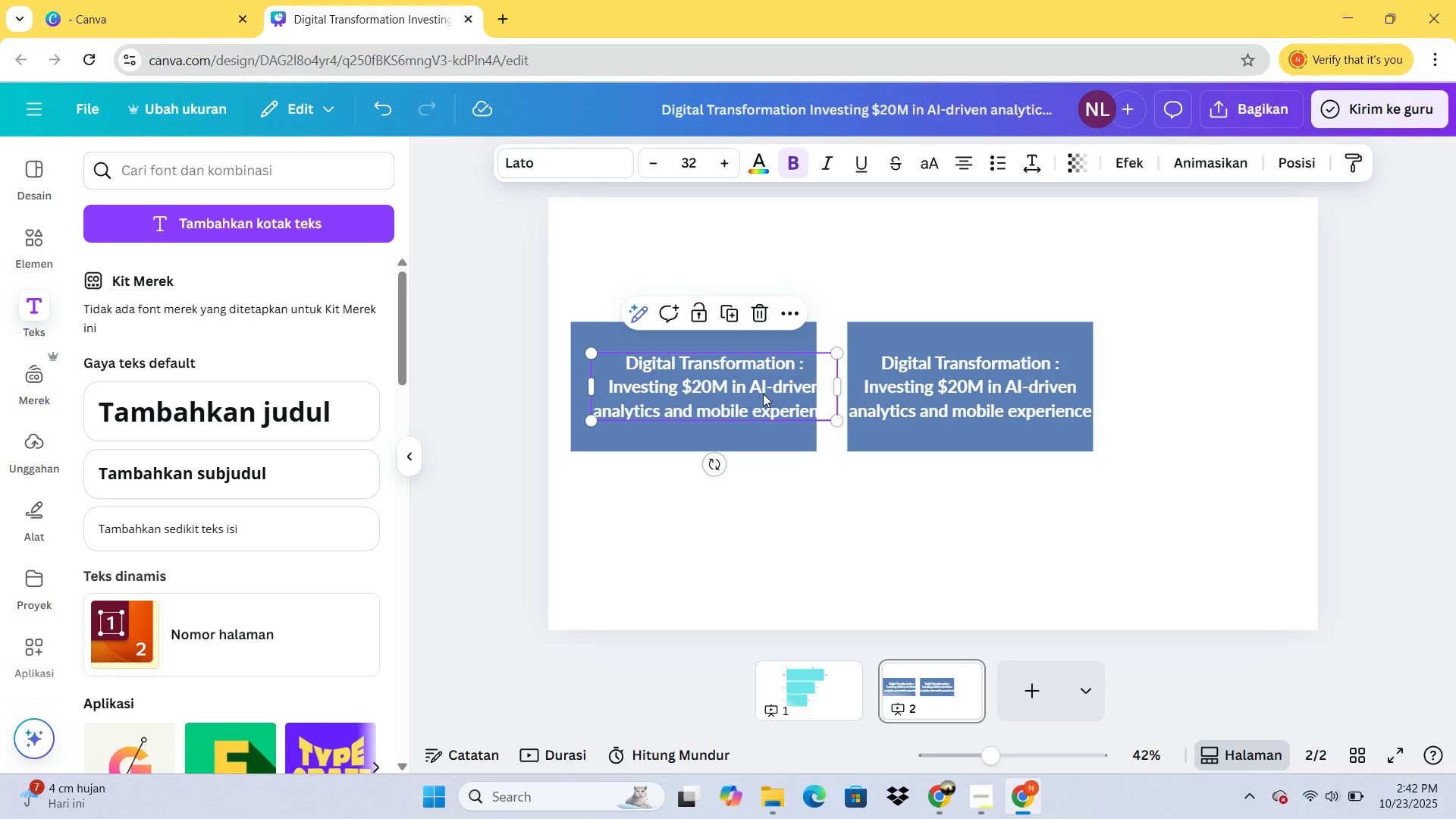 
left_click_drag(start_coordinate=[764, 394], to_coordinate=[745, 392])
 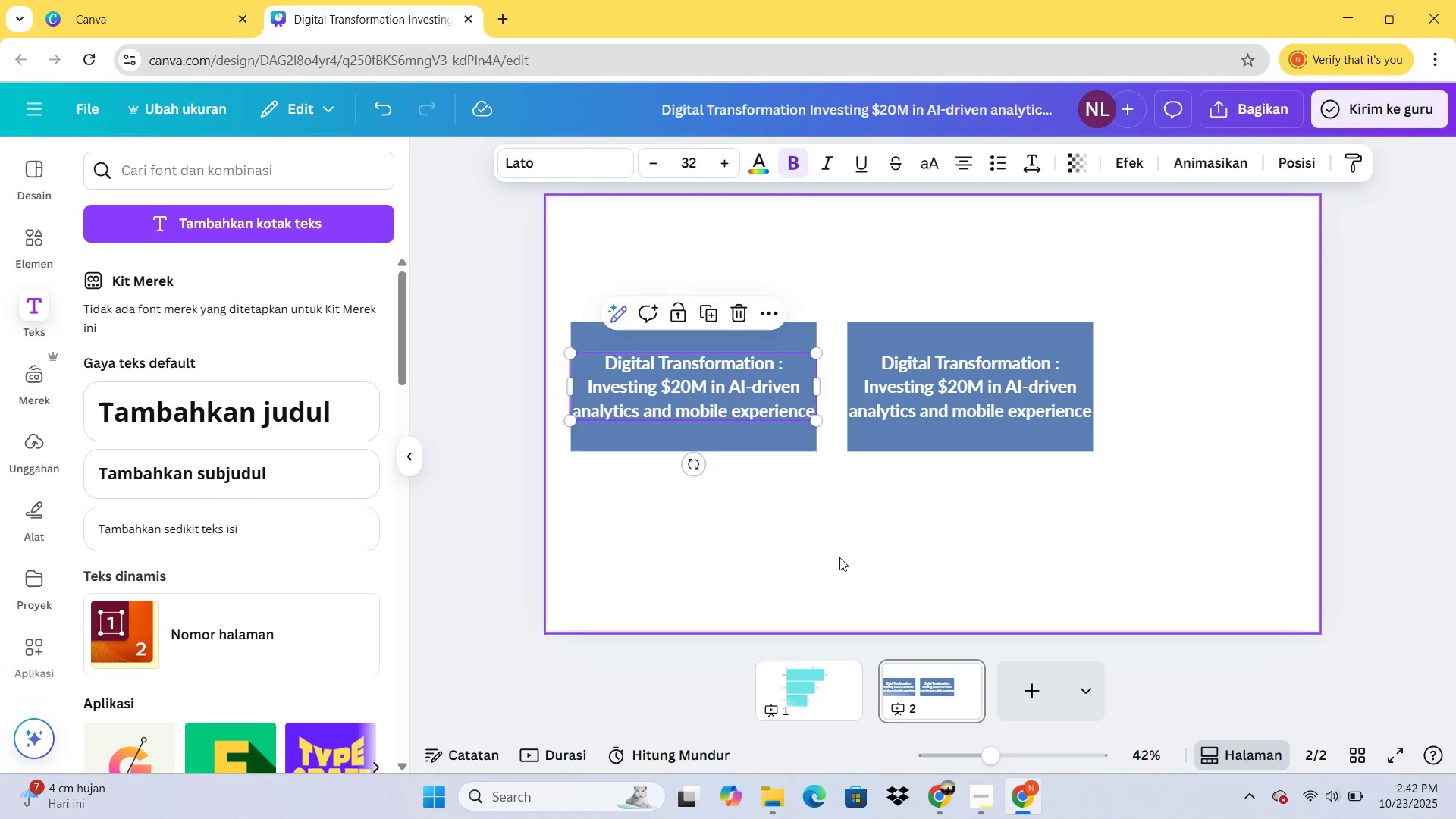 
left_click([839, 557])
 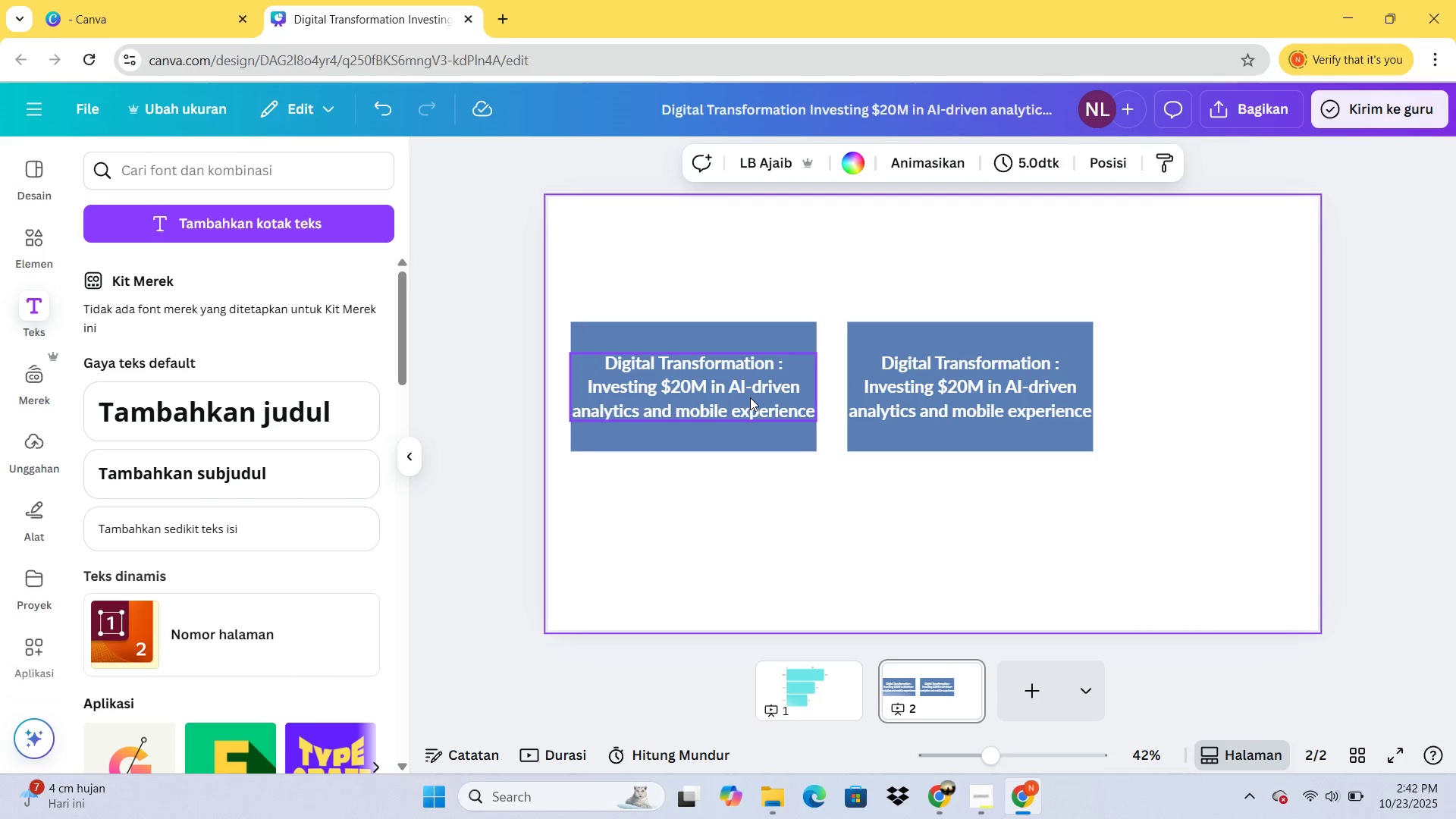 
left_click_drag(start_coordinate=[750, 397], to_coordinate=[751, 408])
 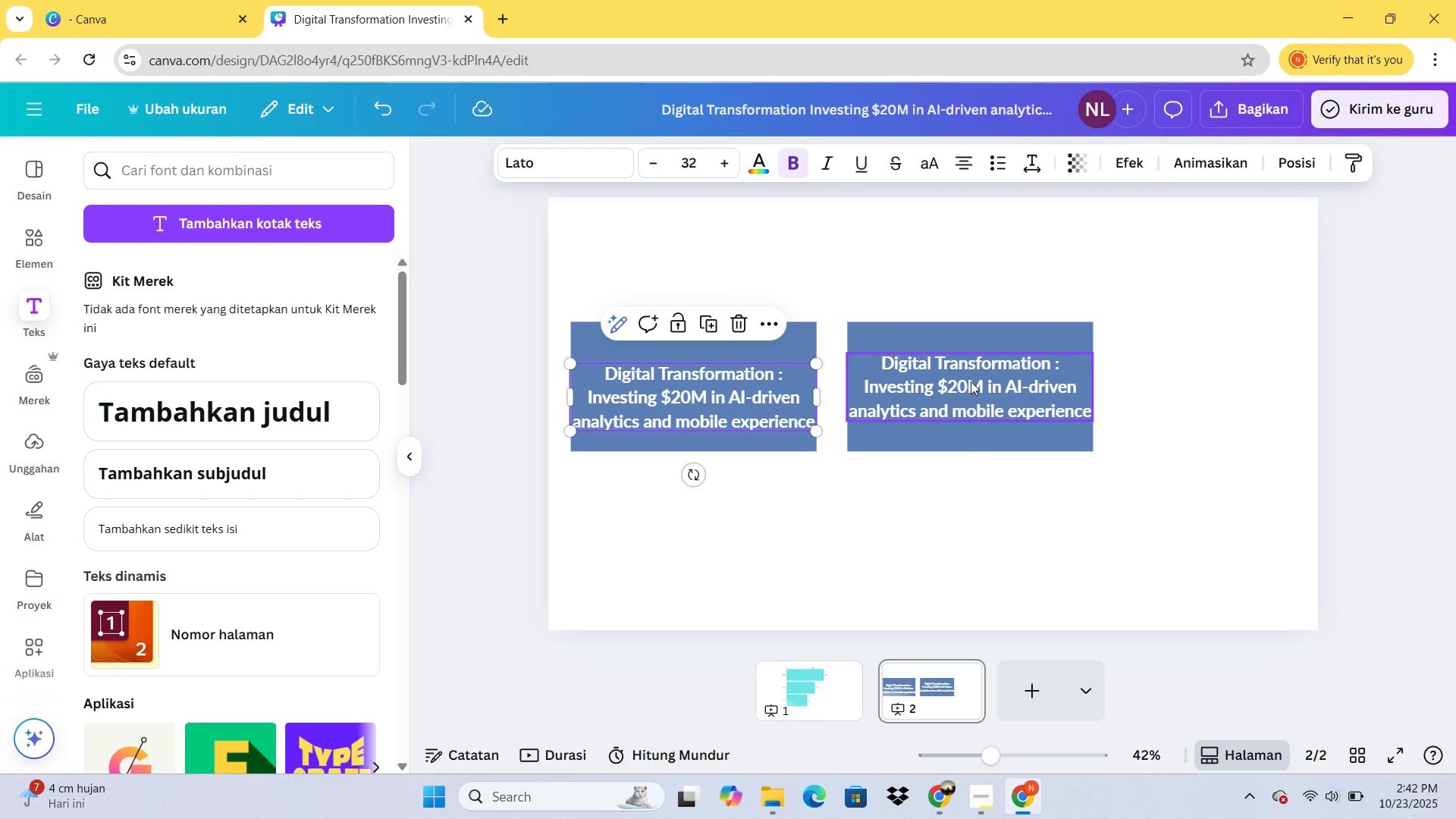 
left_click_drag(start_coordinate=[971, 381], to_coordinate=[976, 393])
 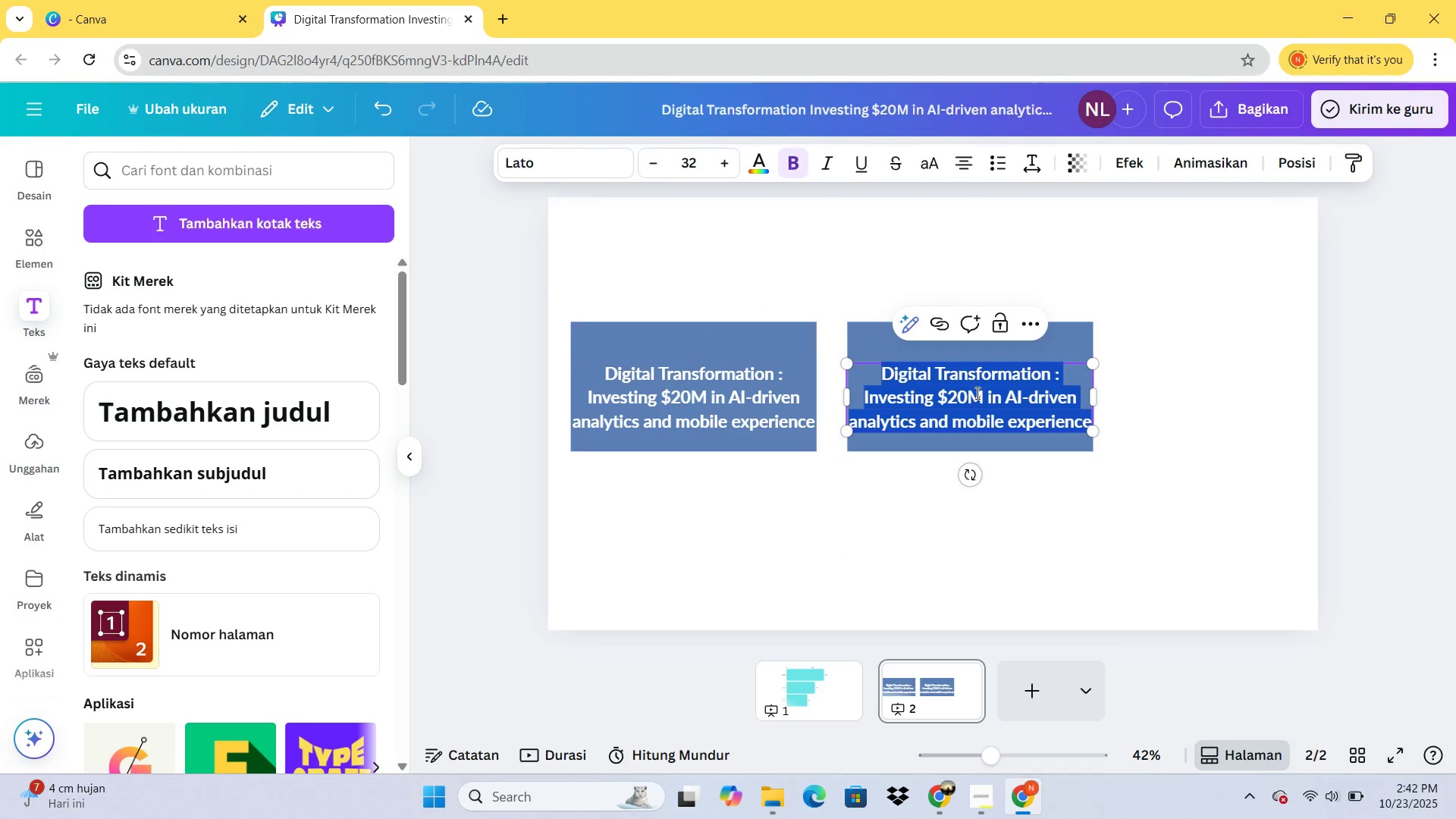 
double_click([976, 393])
 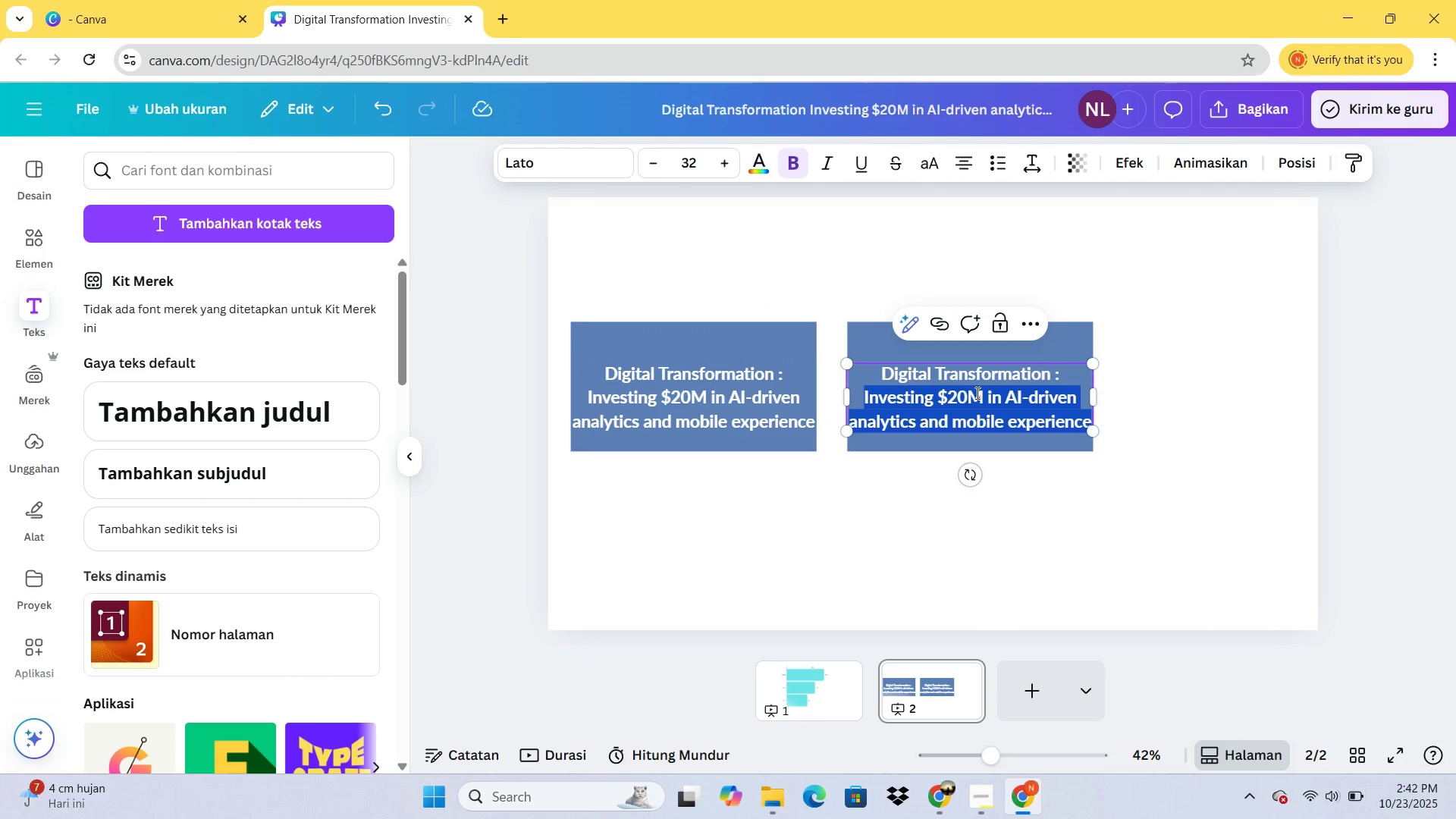 
triple_click([976, 393])
 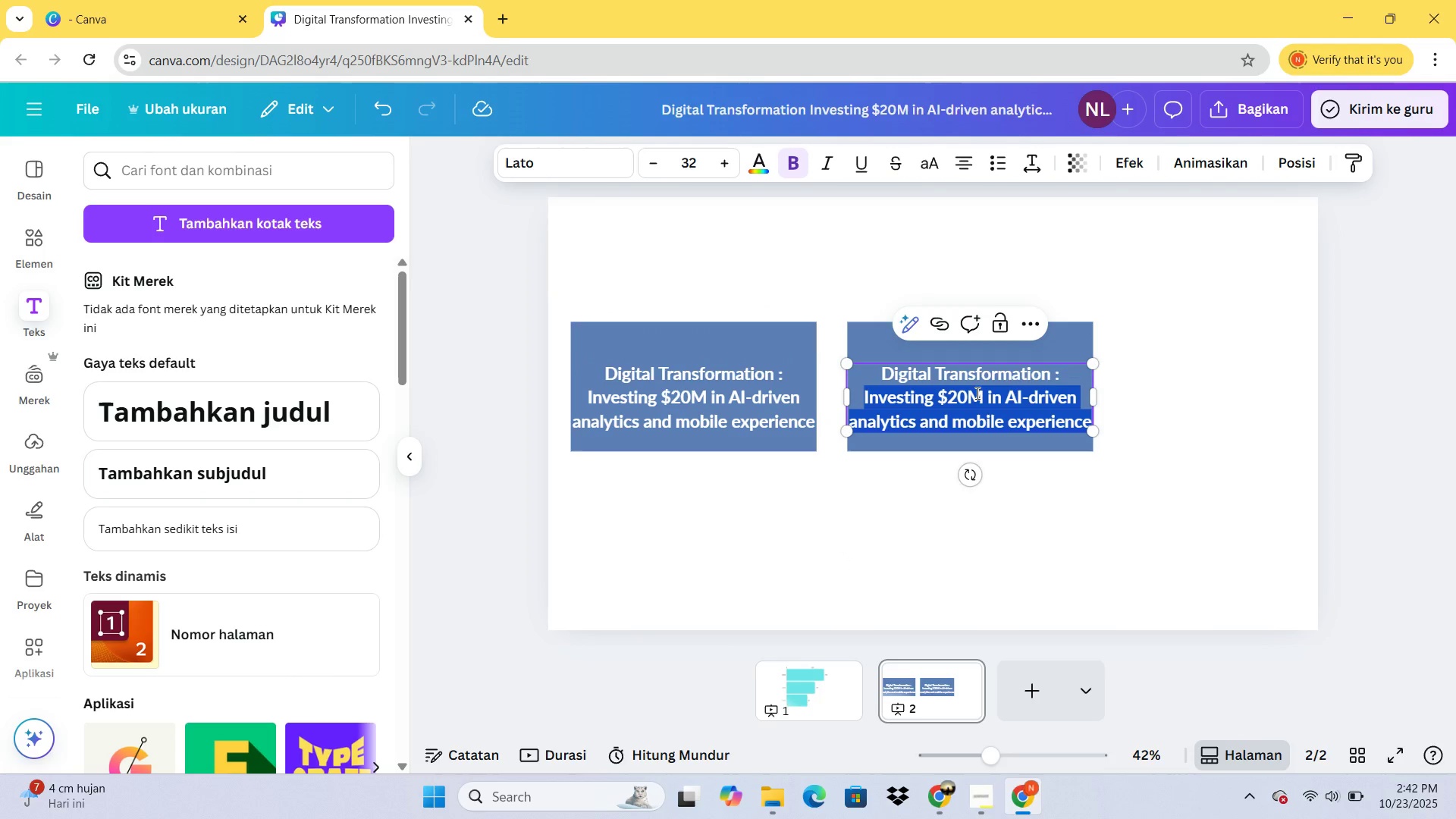 
key(Control+A)
 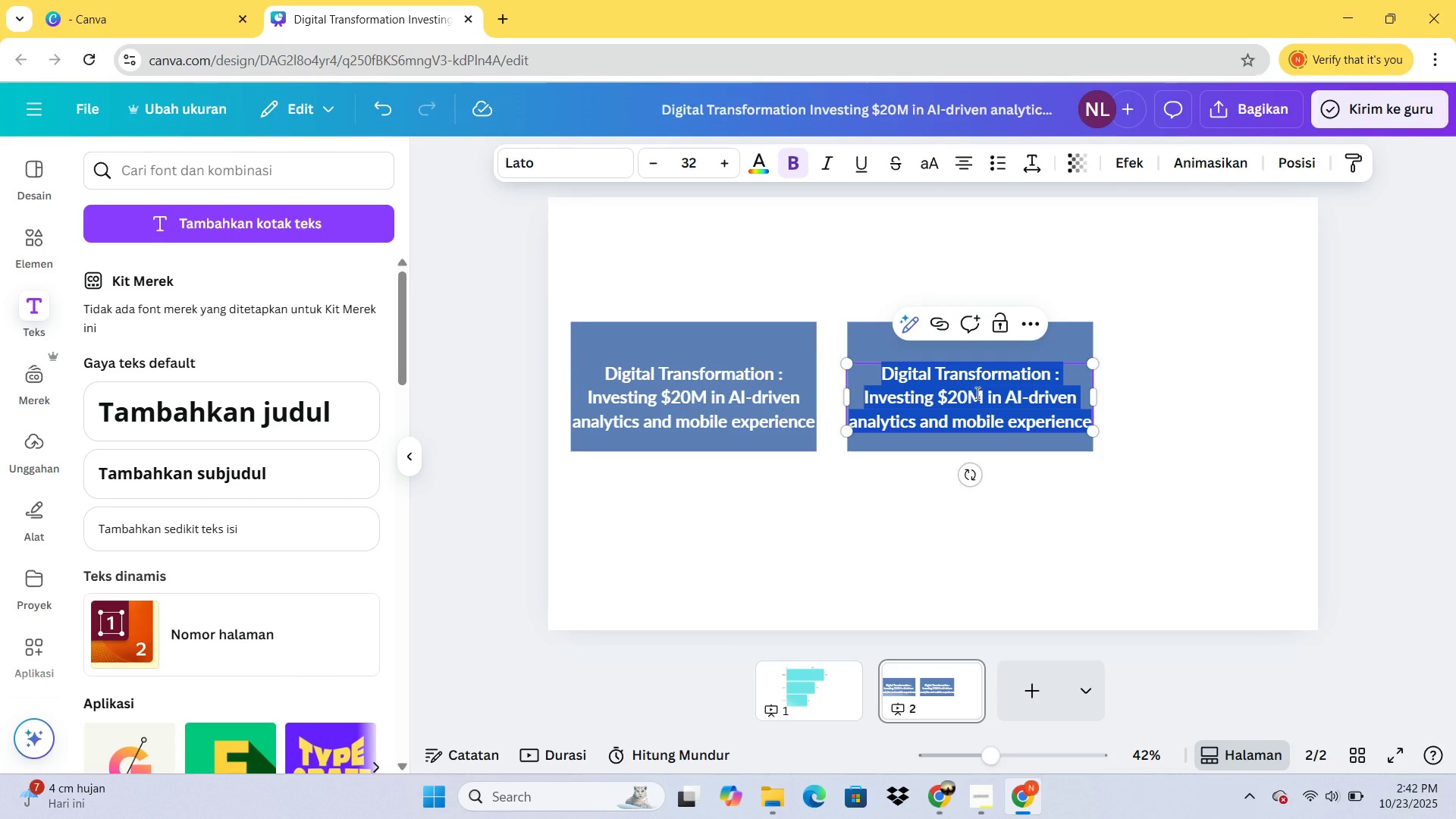 
wait(5.39)
 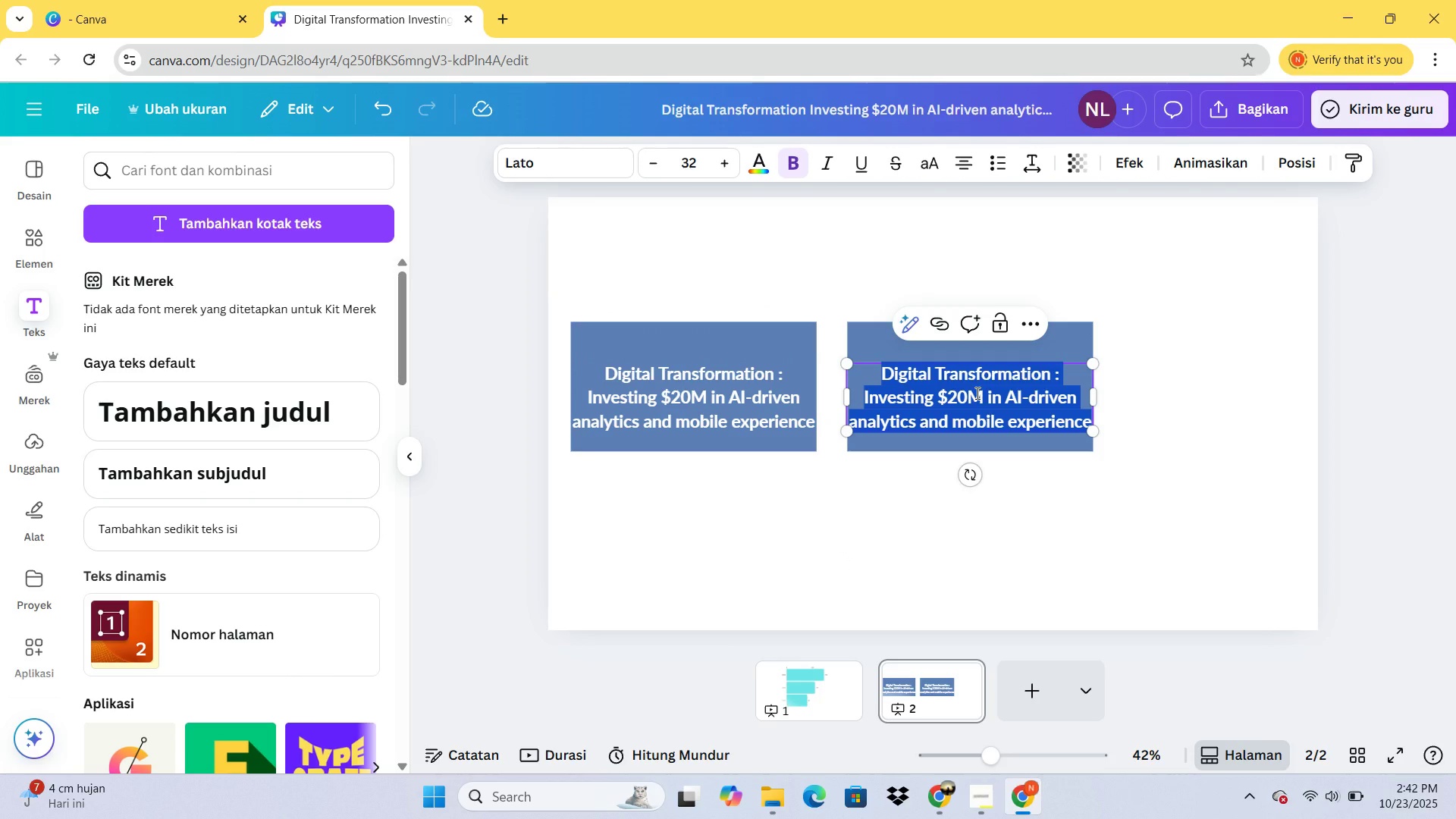 
type(Susti)
key(Backspace)
type(ainal)
key(Backspace)
type(ble Investing:)
 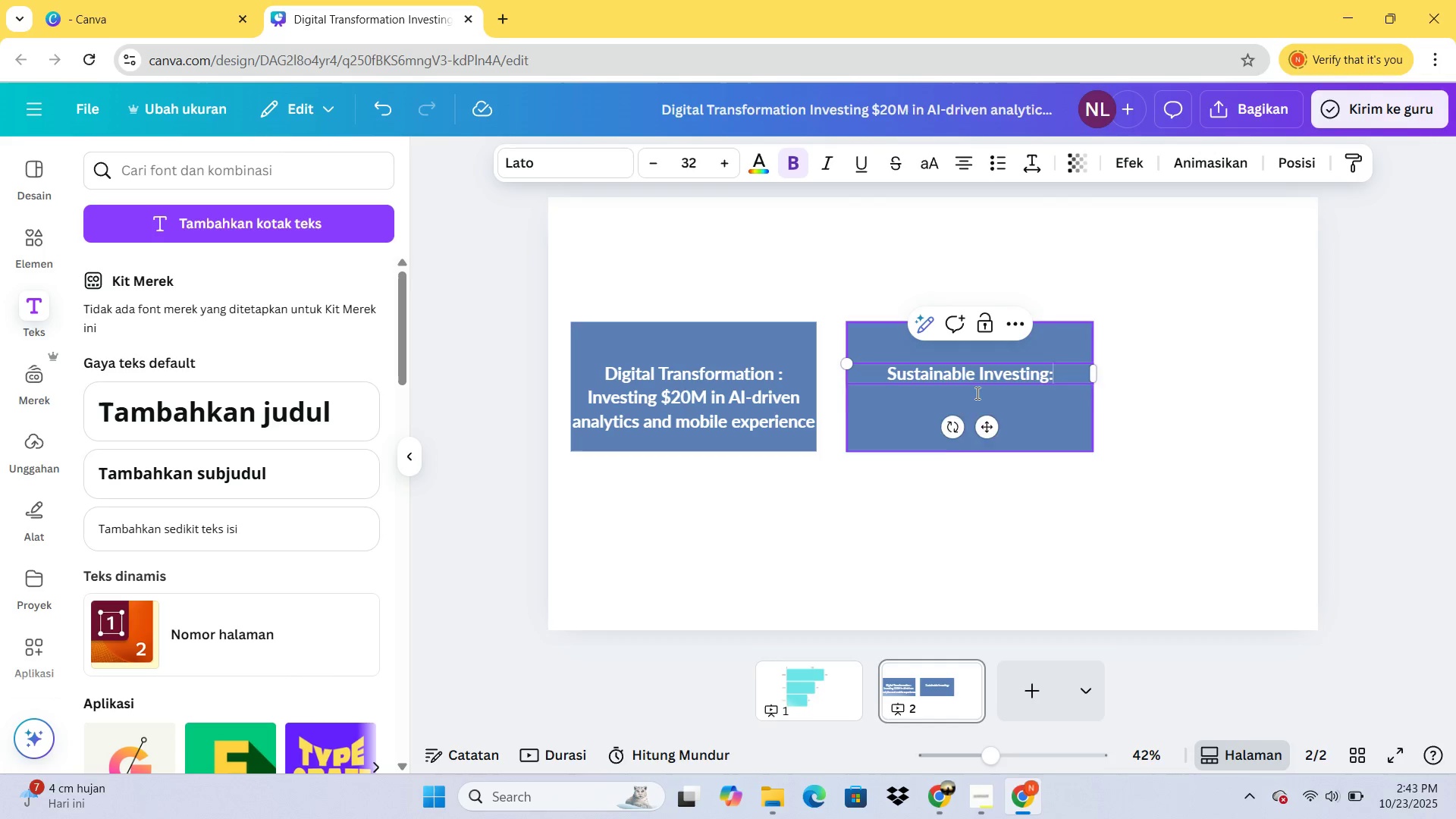 
key(Enter)
 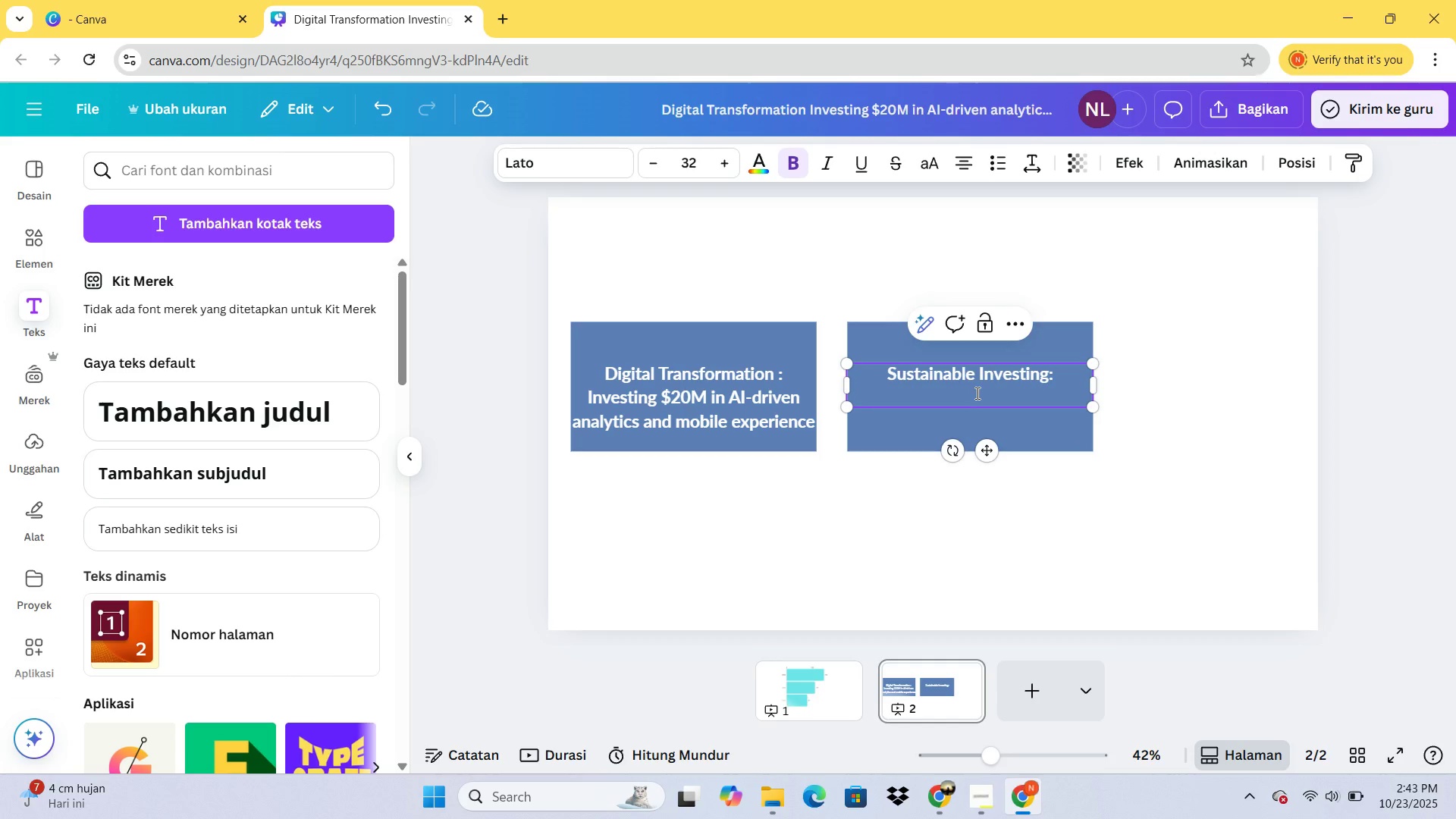 
type(Launcing )
key(Backspace)
key(Backspace)
key(Backspace)
key(Backspace)
type(hing 3 new ESG-focused funds to meet )
 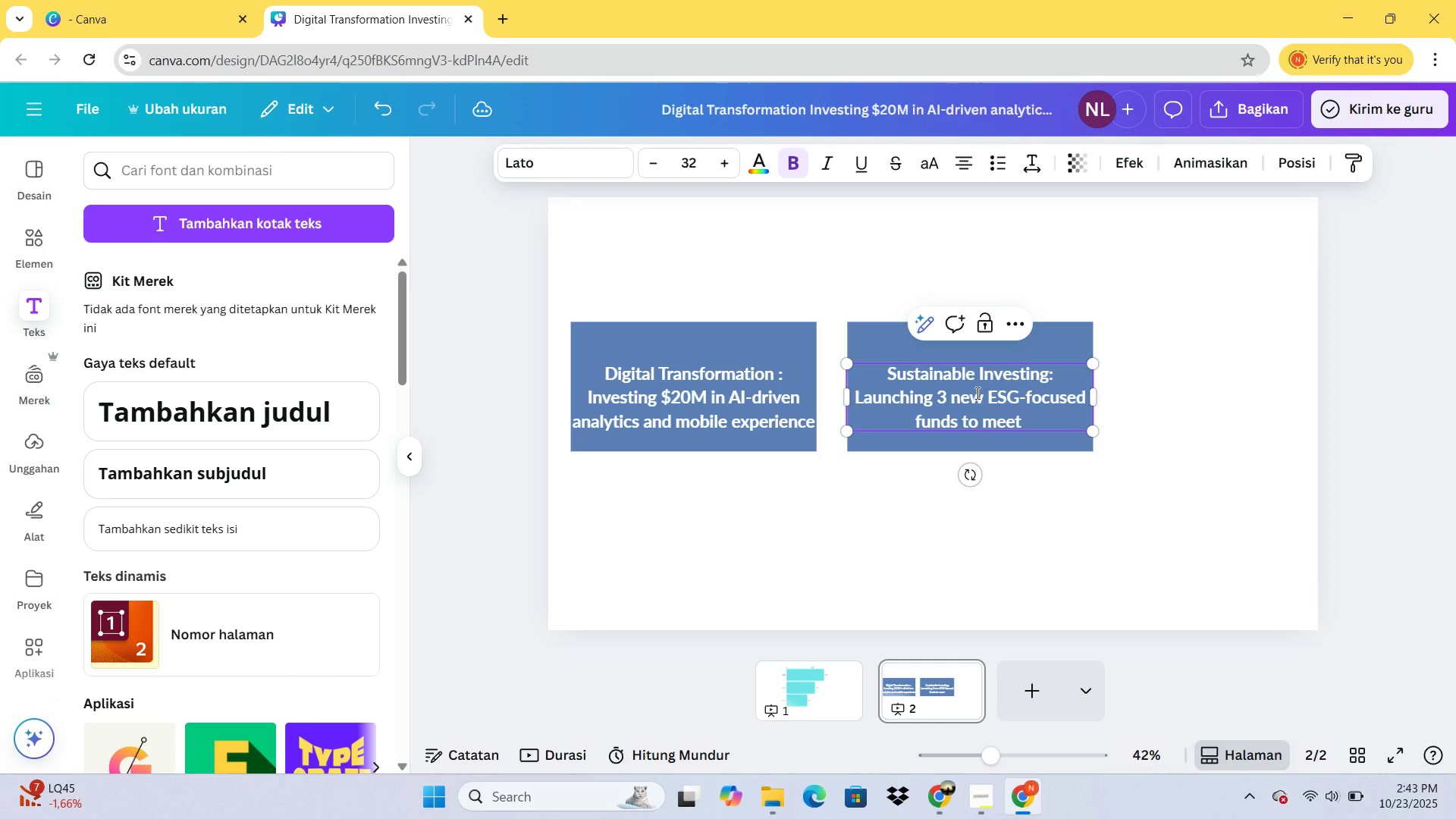 
type(client demand)
 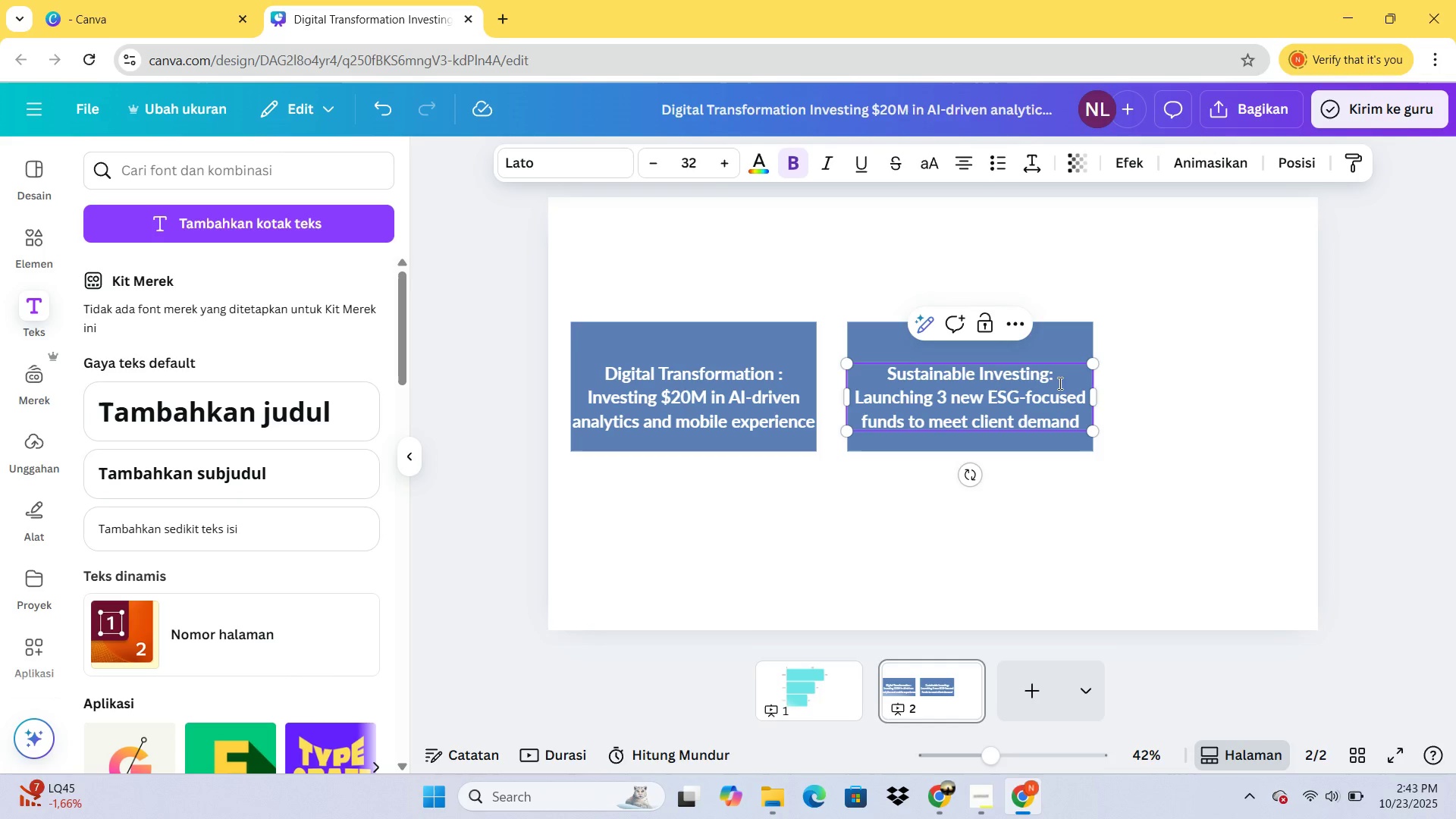 
left_click([1176, 394])
 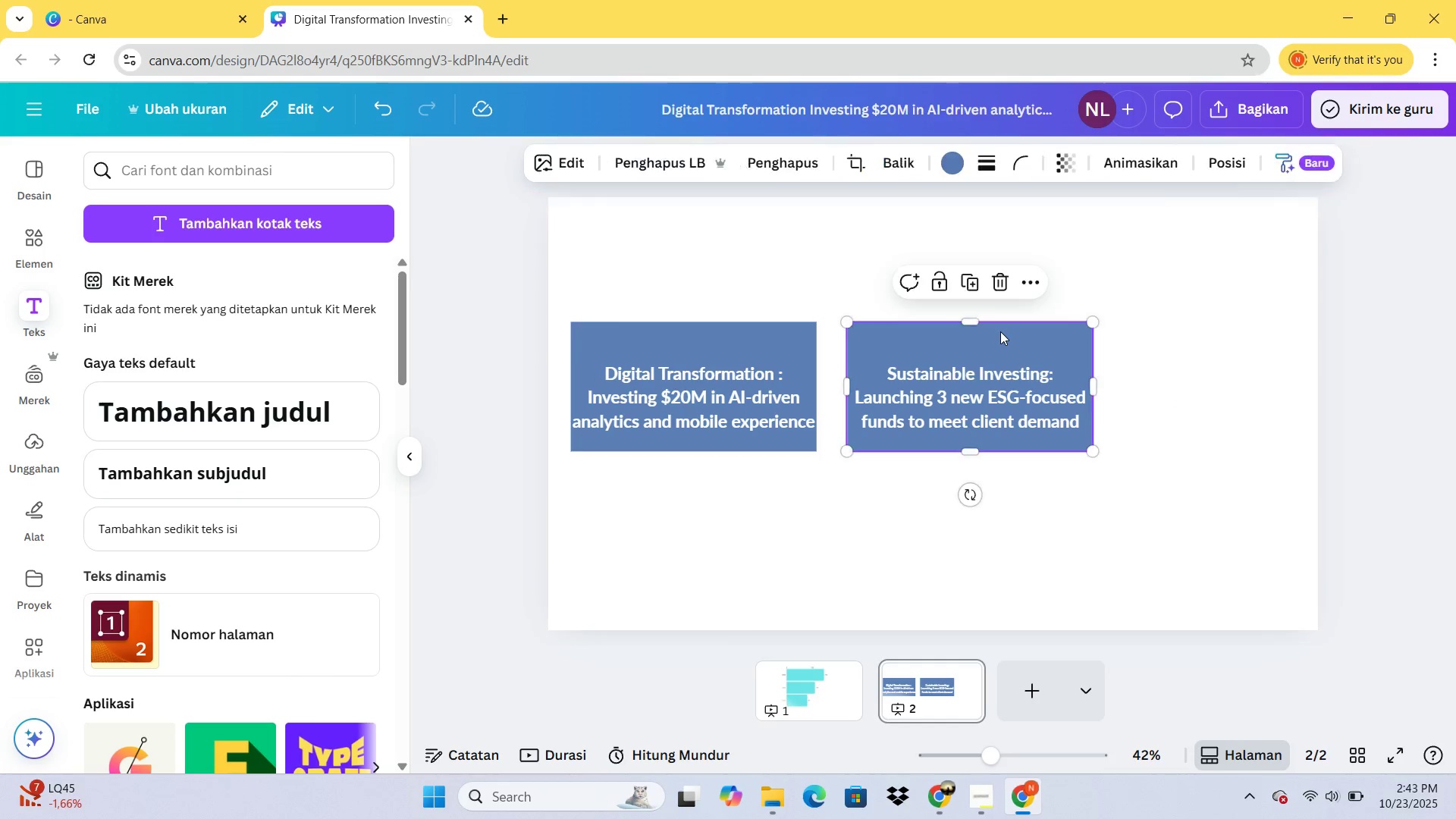 
left_click([1000, 331])
 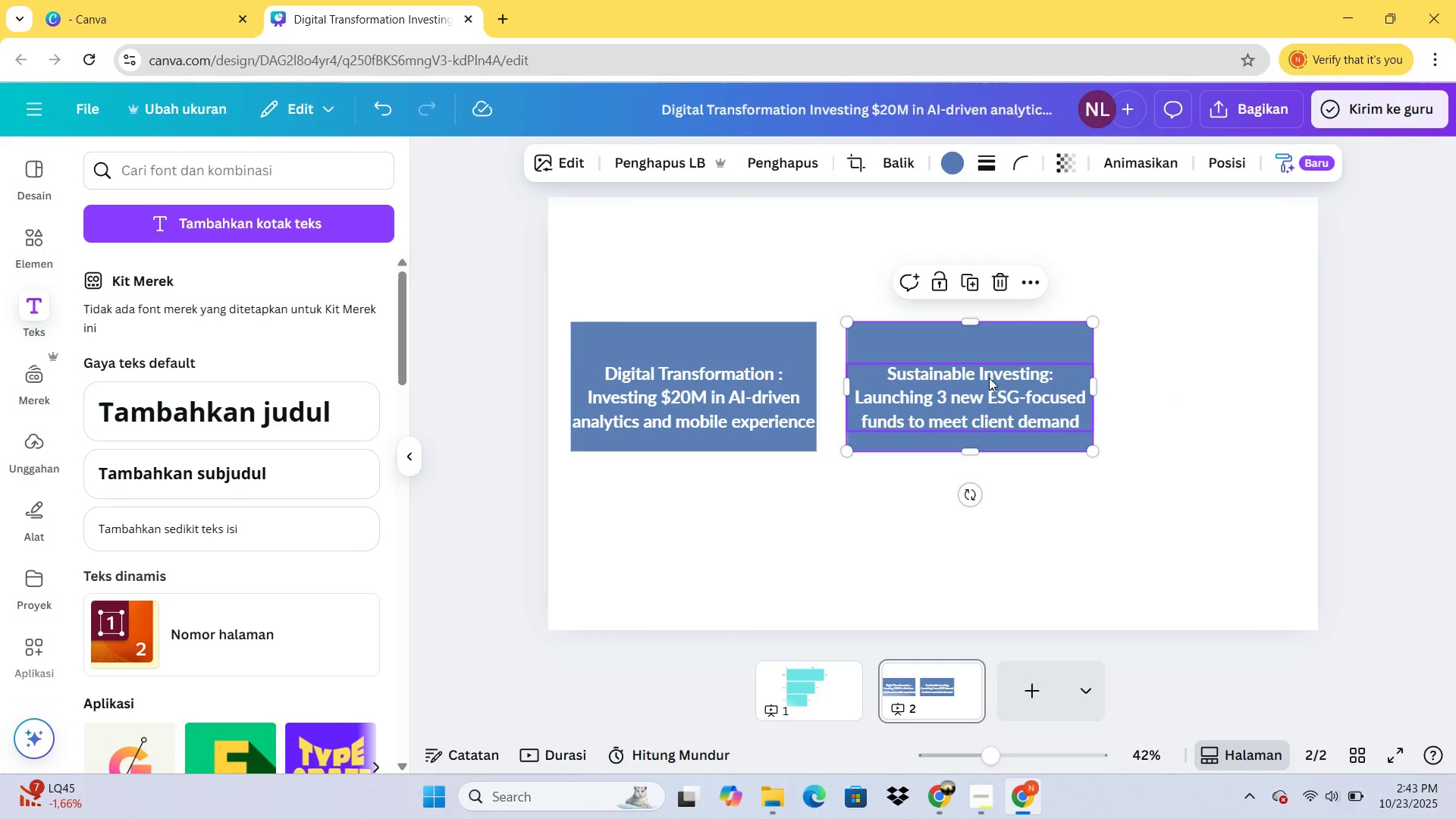 
hold_key(key=ShiftLeft, duration=0.54)
 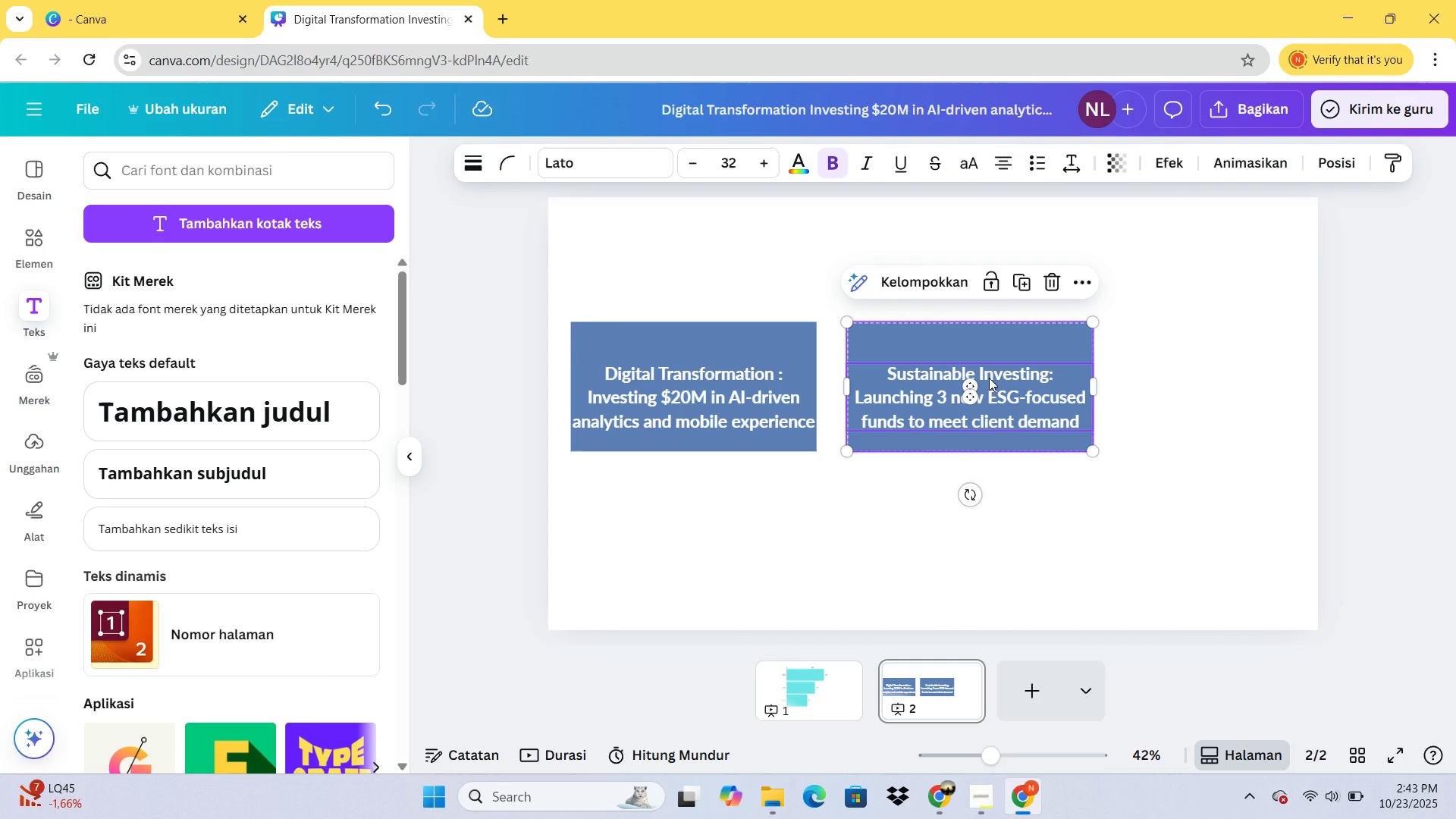 
left_click([989, 378])
 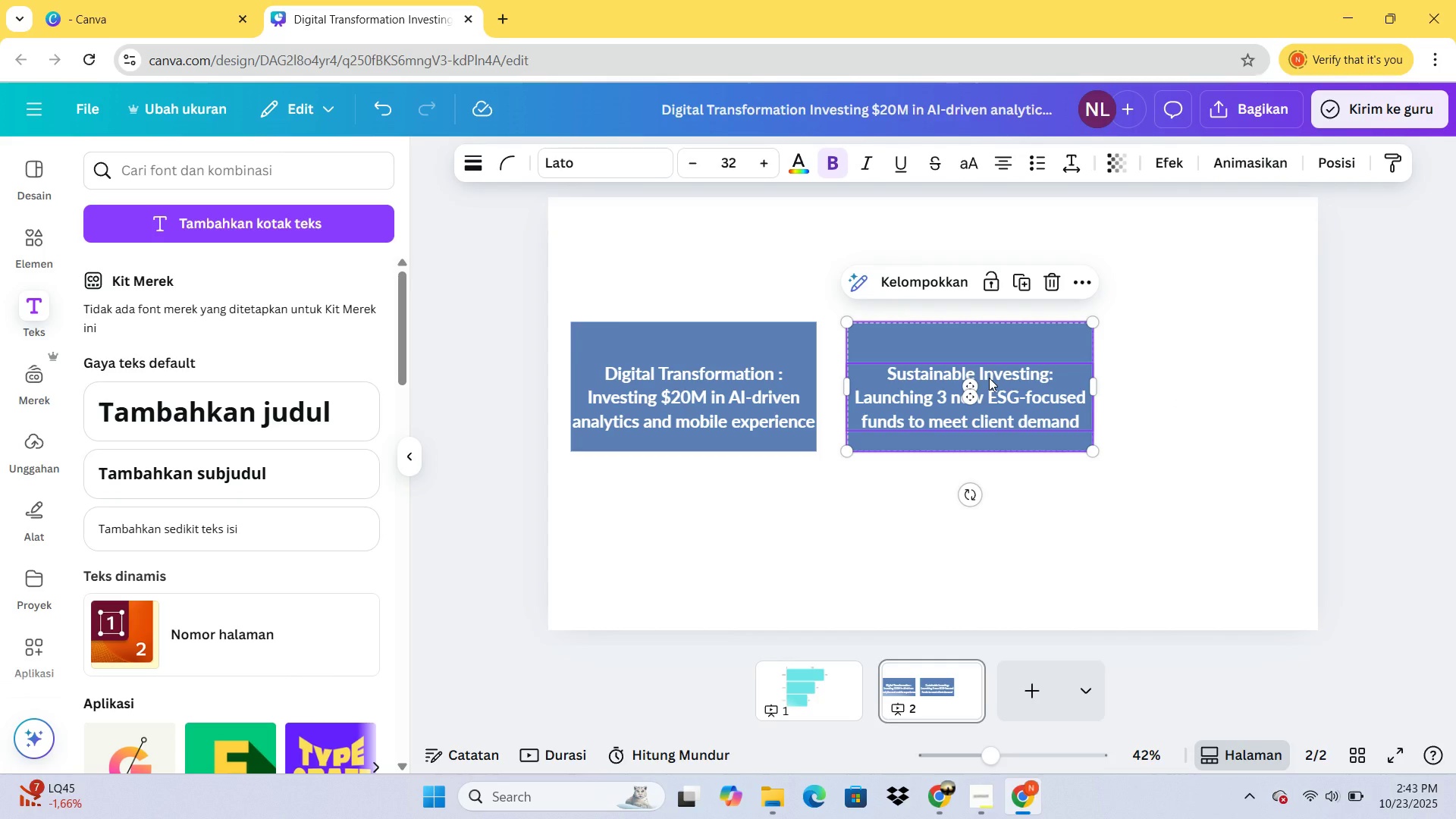 
key(Control+C)
 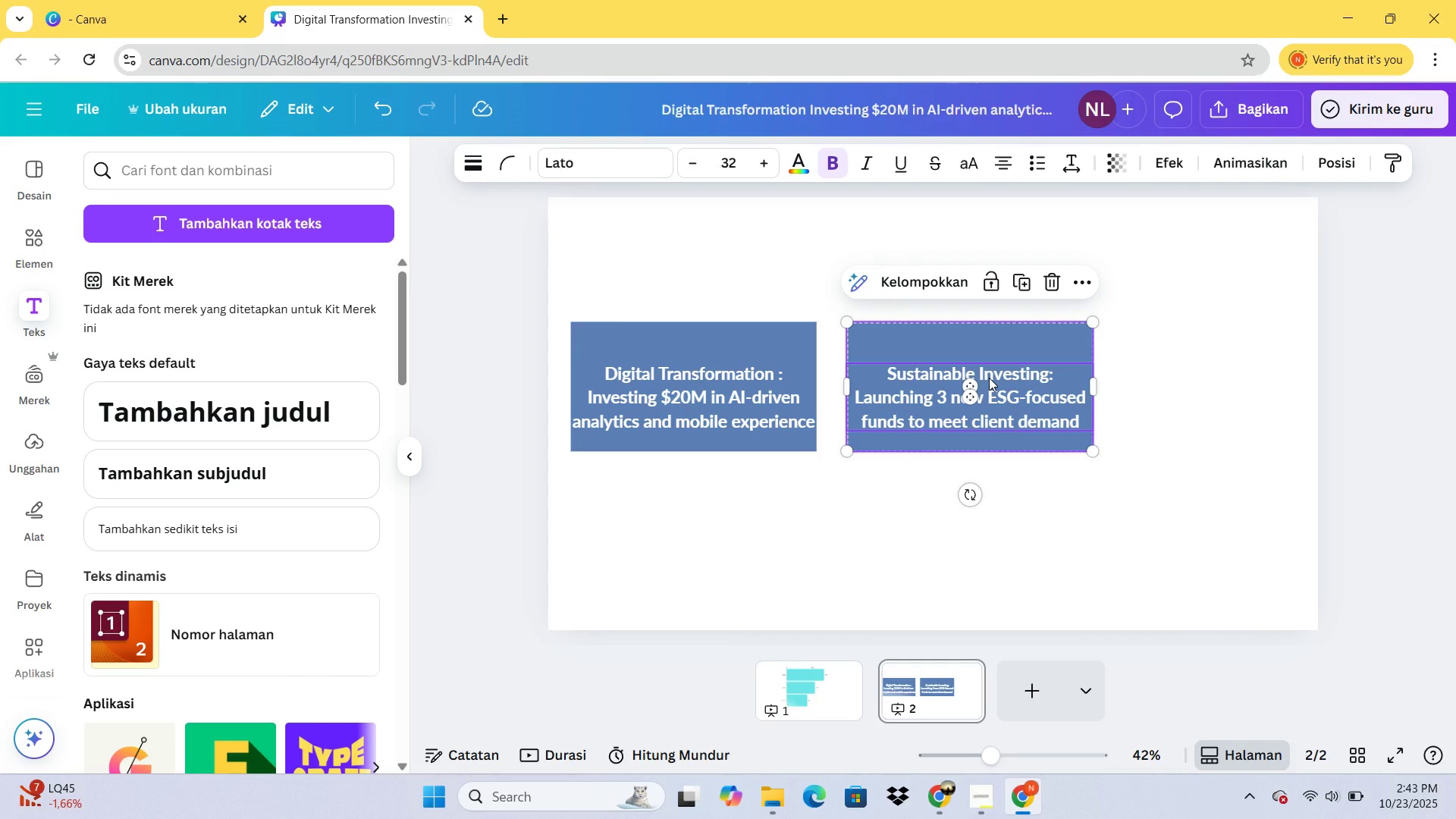 
key(Control+ControlLeft)
 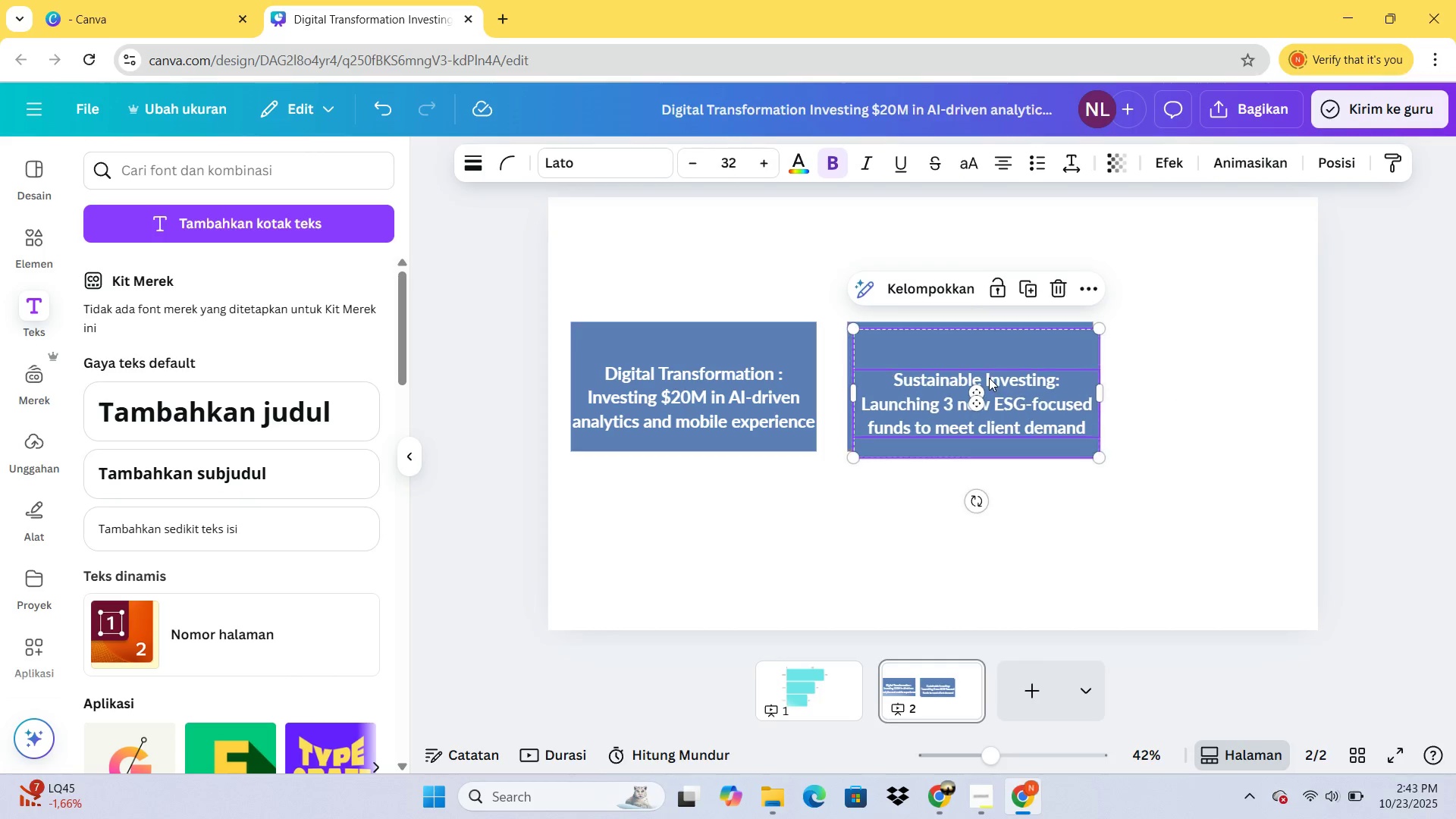 
key(Control+V)
 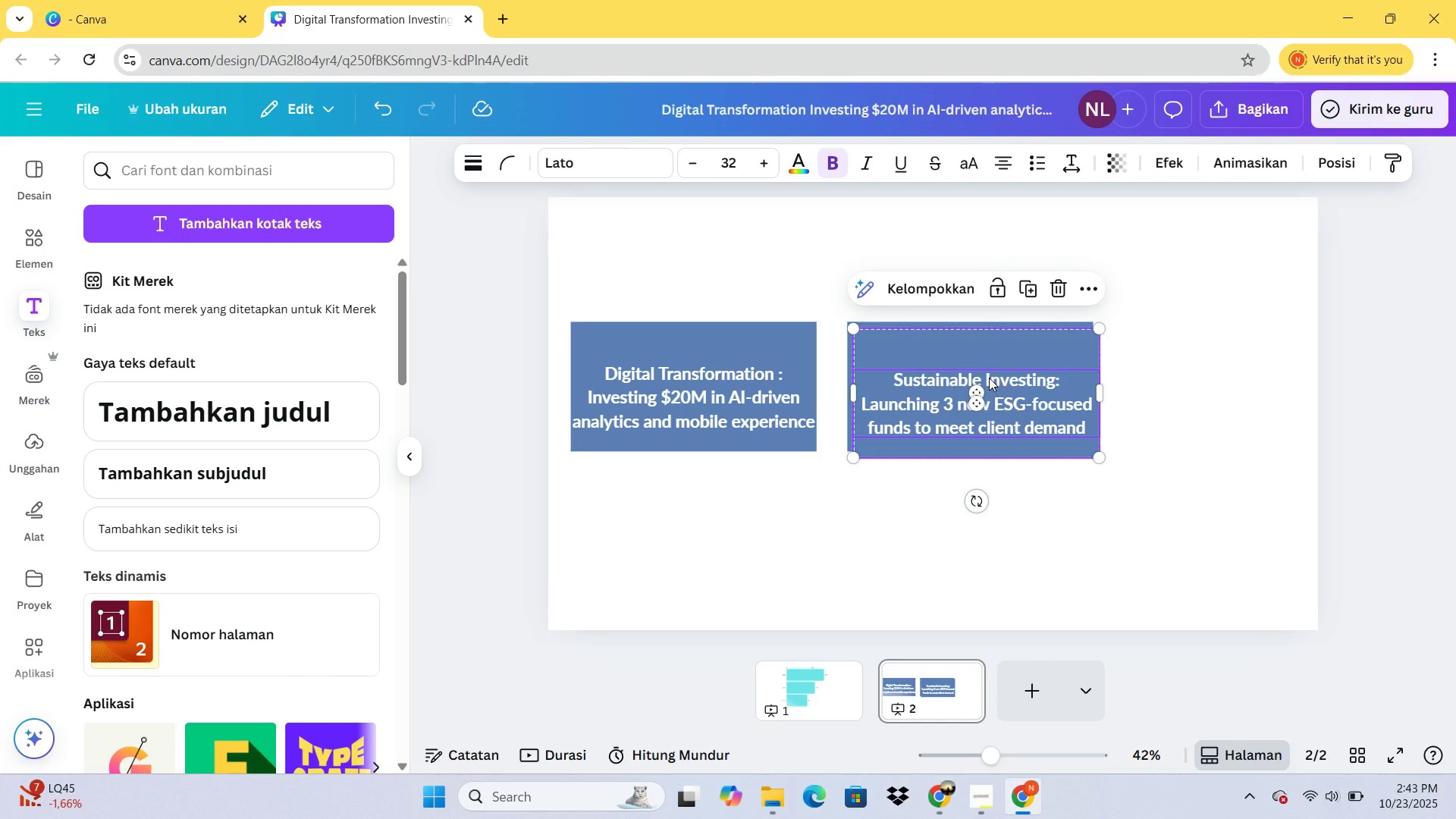 
left_click_drag(start_coordinate=[989, 378], to_coordinate=[1241, 372])
 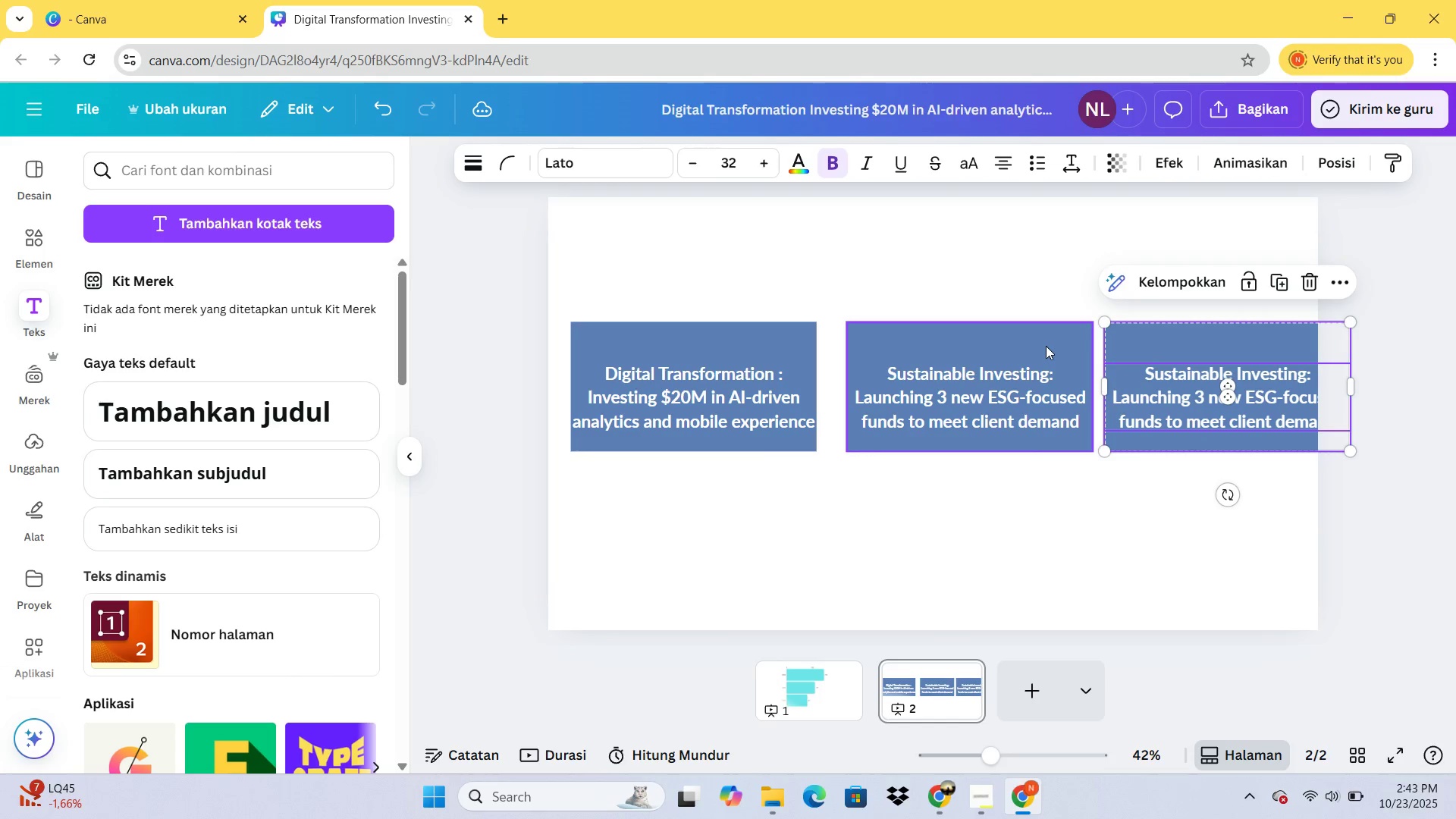 
left_click_drag(start_coordinate=[1043, 346], to_coordinate=[1027, 348])
 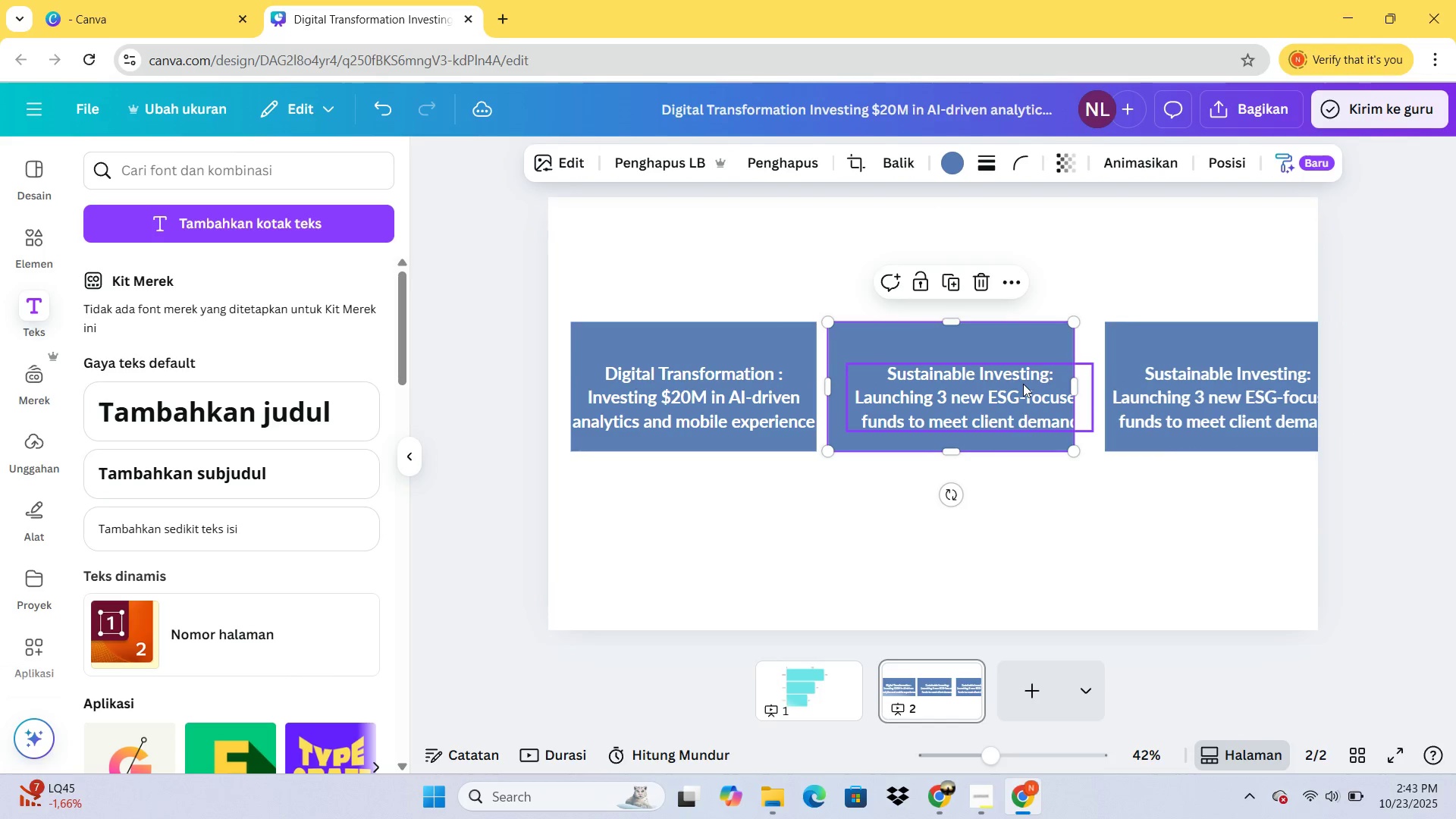 
left_click_drag(start_coordinate=[1174, 336], to_coordinate=[1144, 338])
 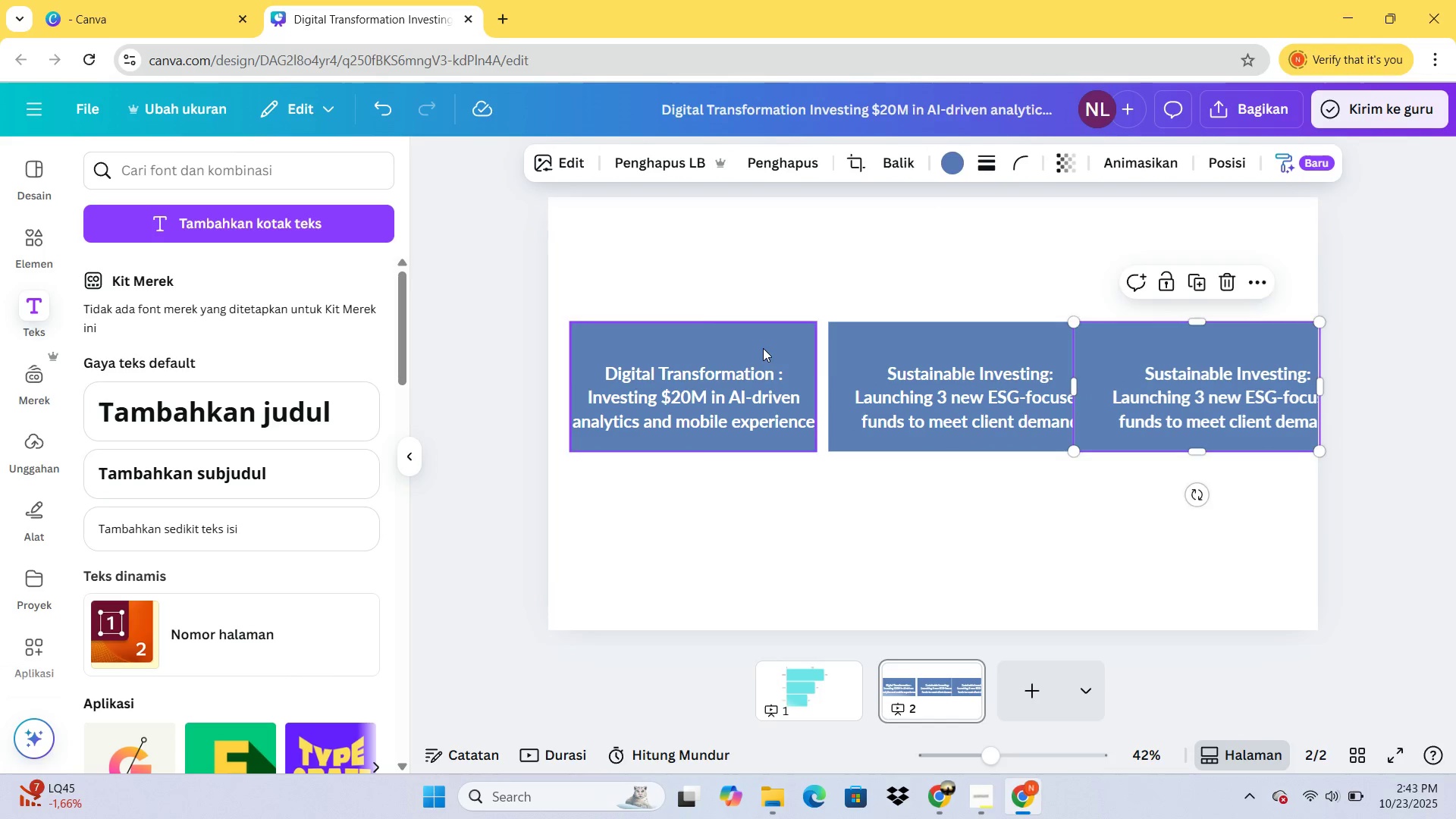 
left_click_drag(start_coordinate=[763, 348], to_coordinate=[752, 346])
 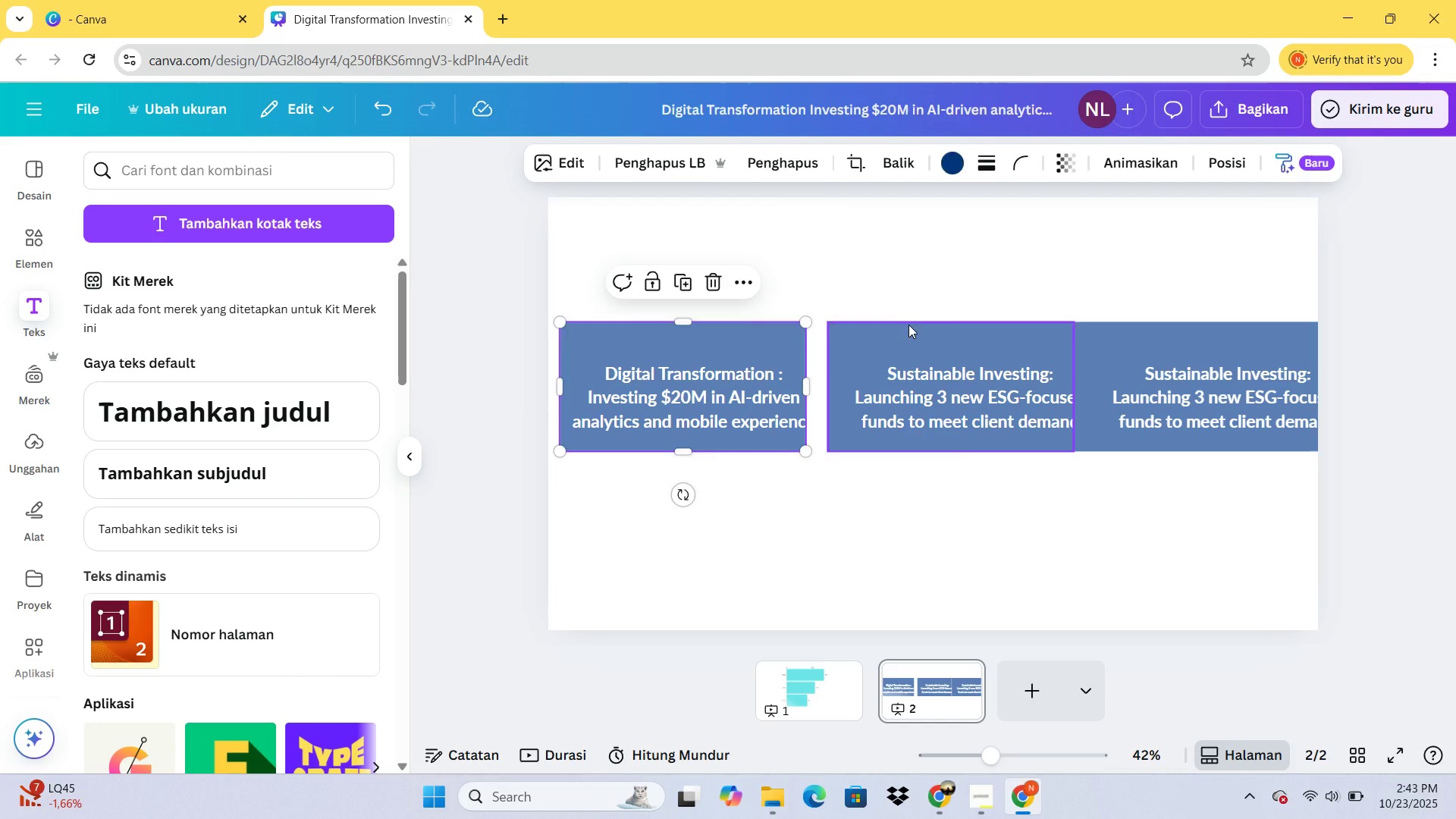 
left_click_drag(start_coordinate=[908, 325], to_coordinate=[897, 325])
 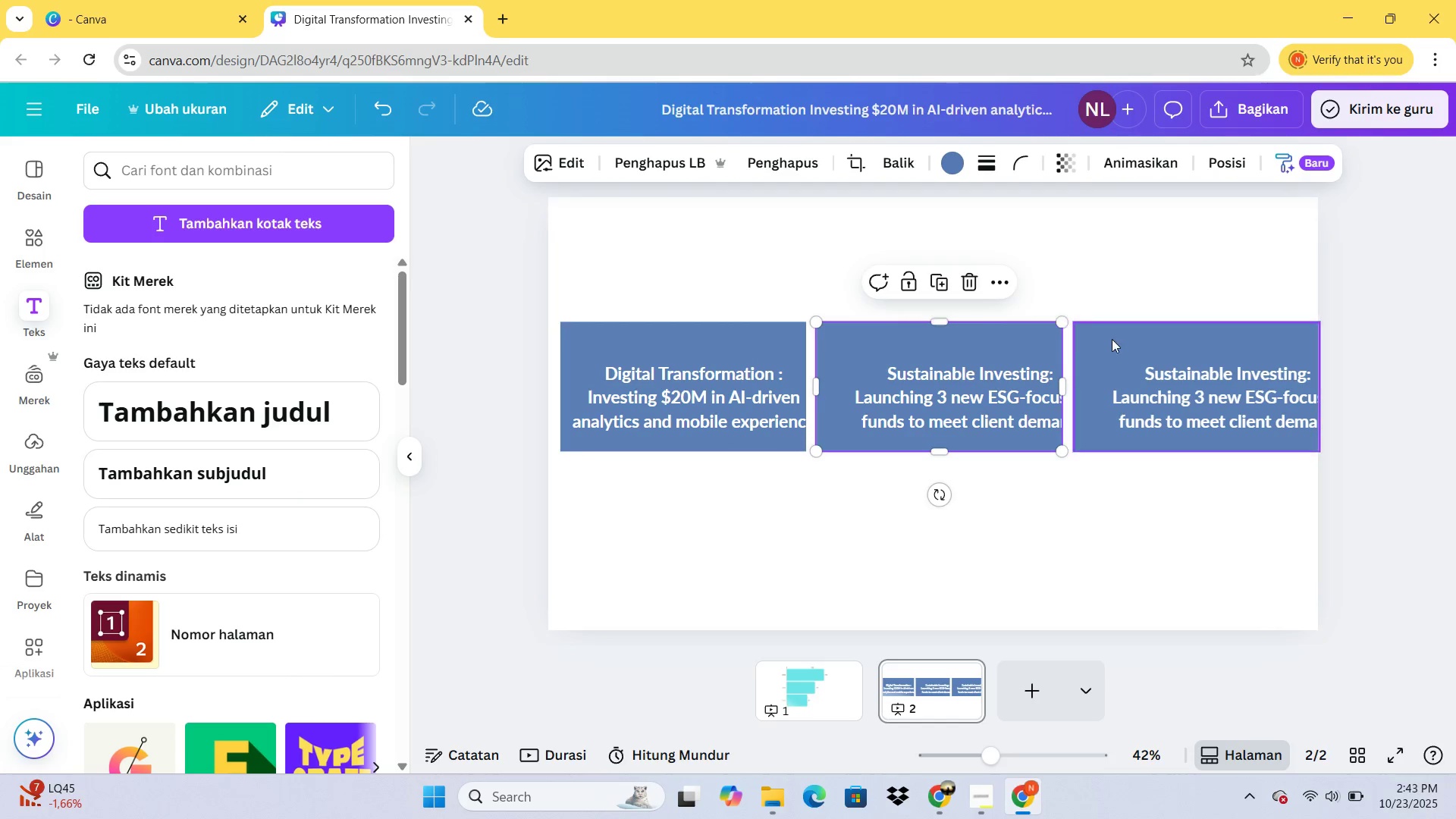 
left_click_drag(start_coordinate=[1113, 339], to_coordinate=[1107, 339])
 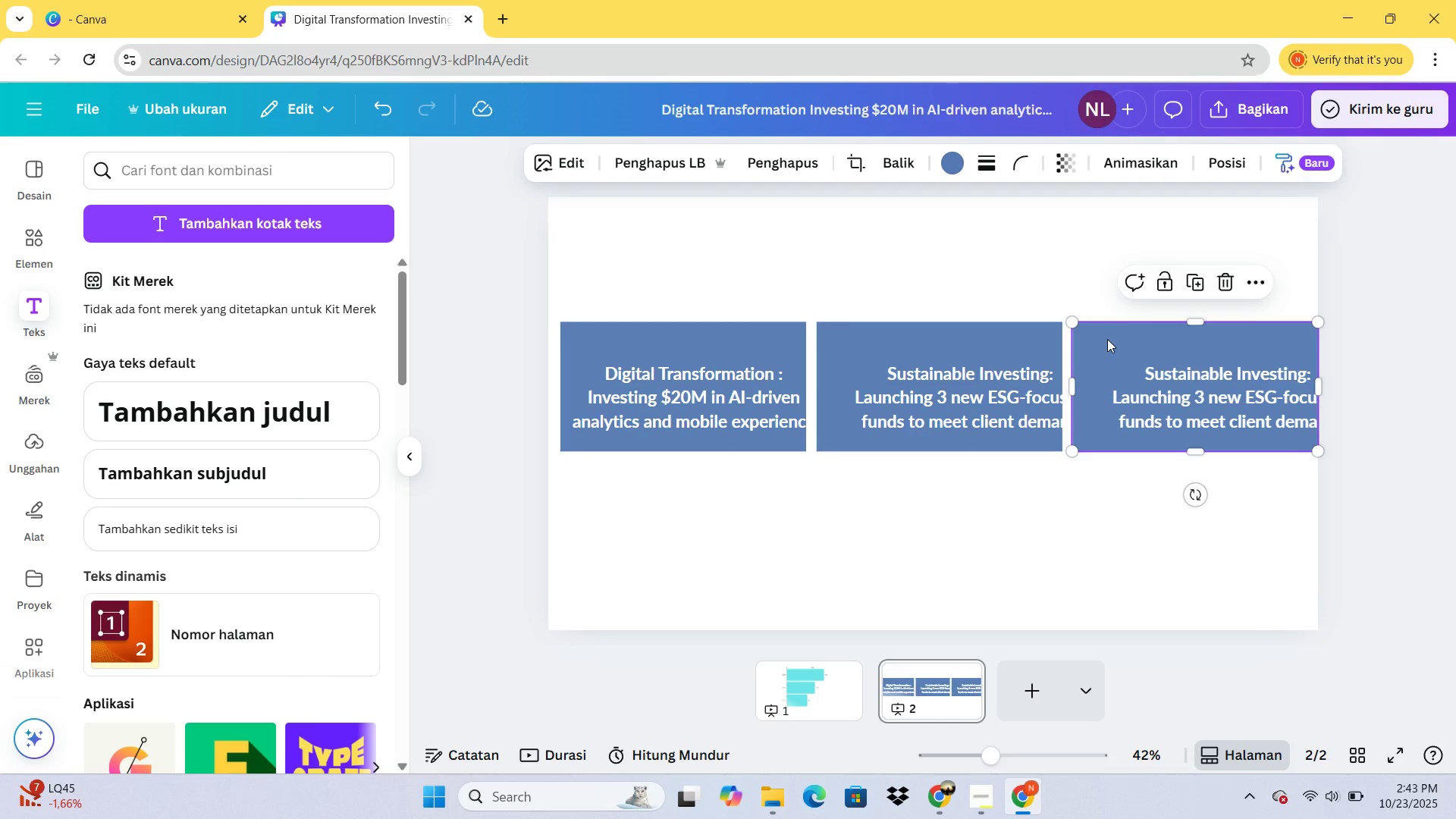 
key(ArrowLeft)
 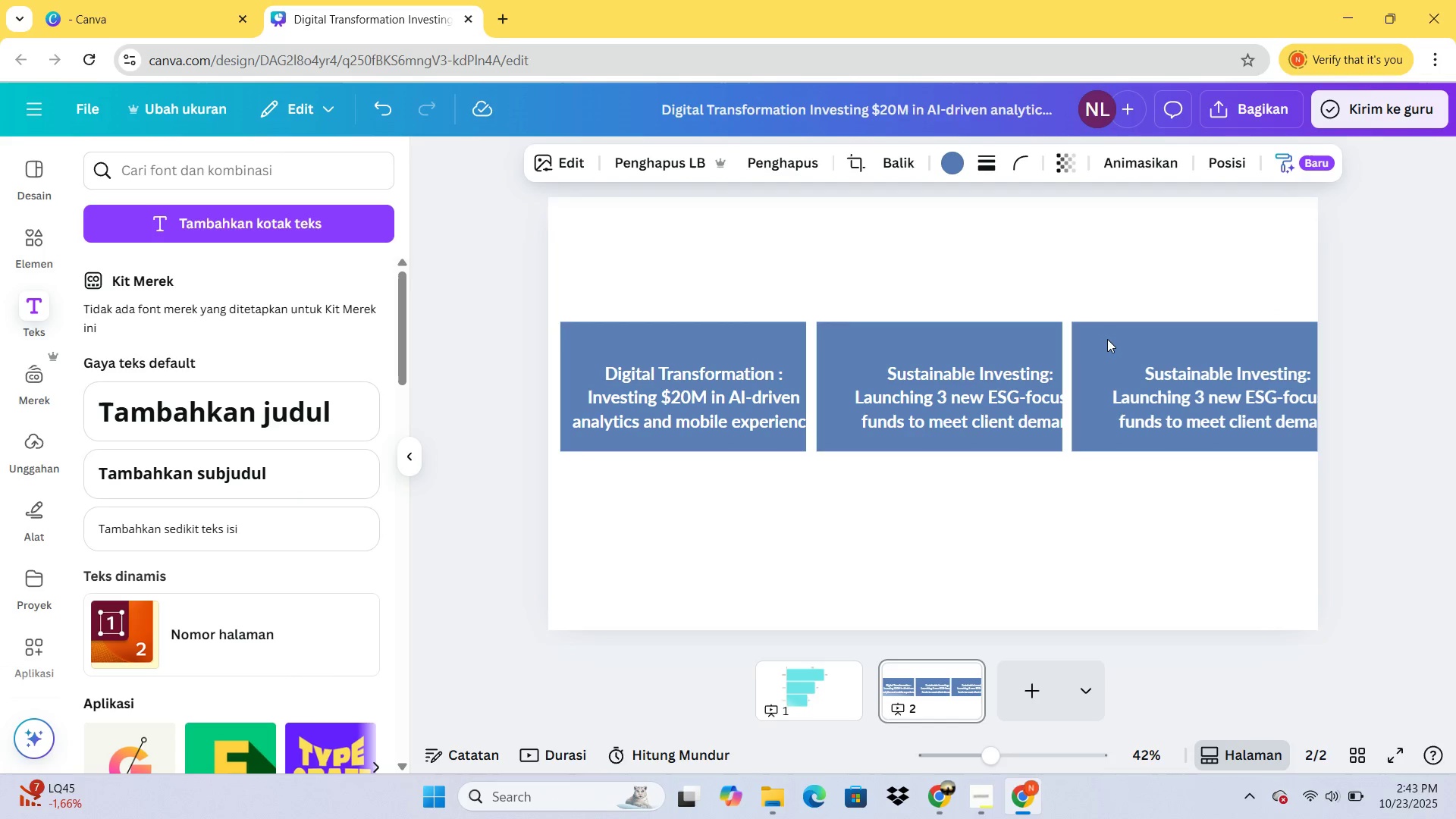 
key(ArrowLeft)
 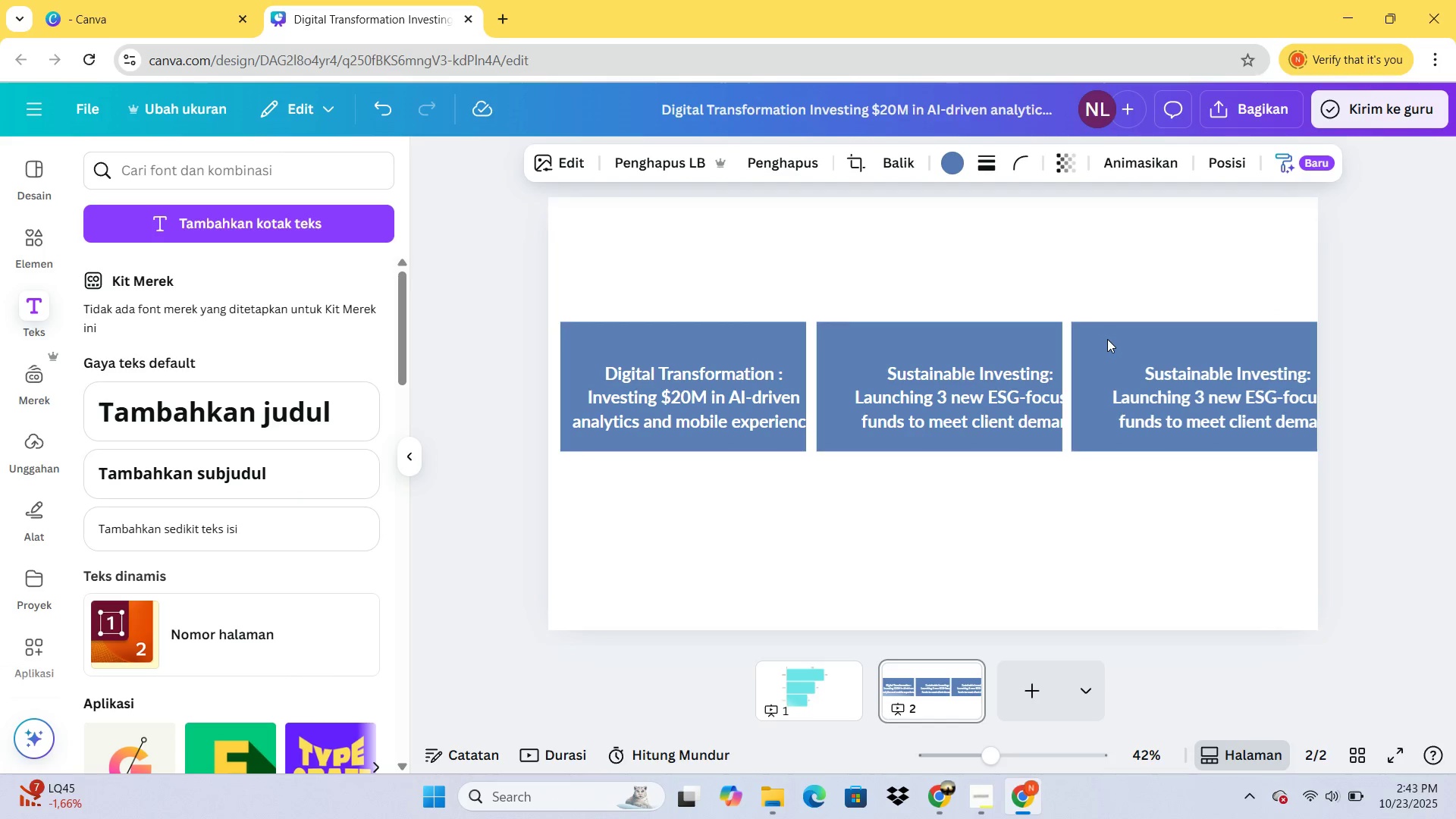 
key(ArrowLeft)
 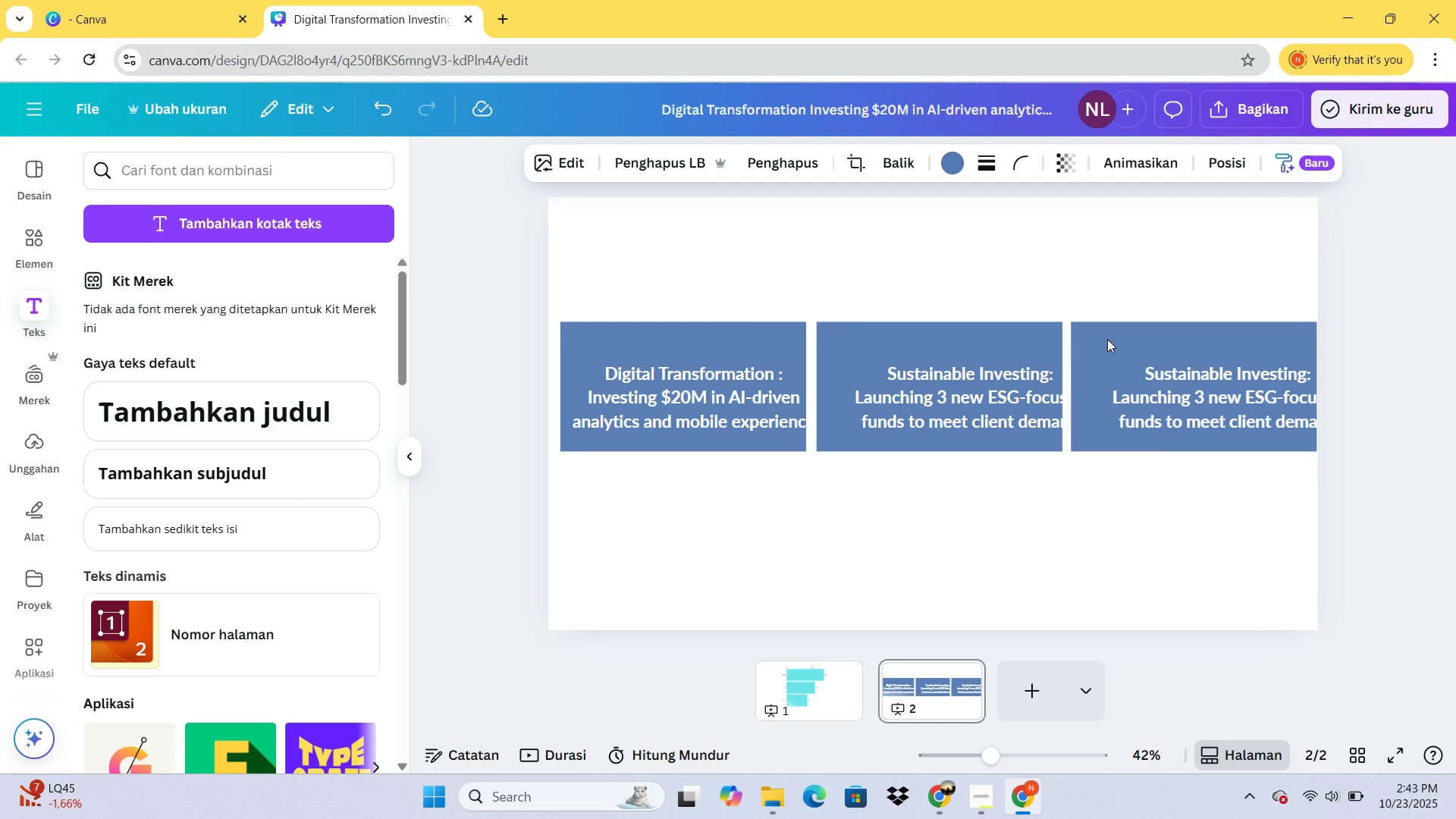 
key(ArrowLeft)
 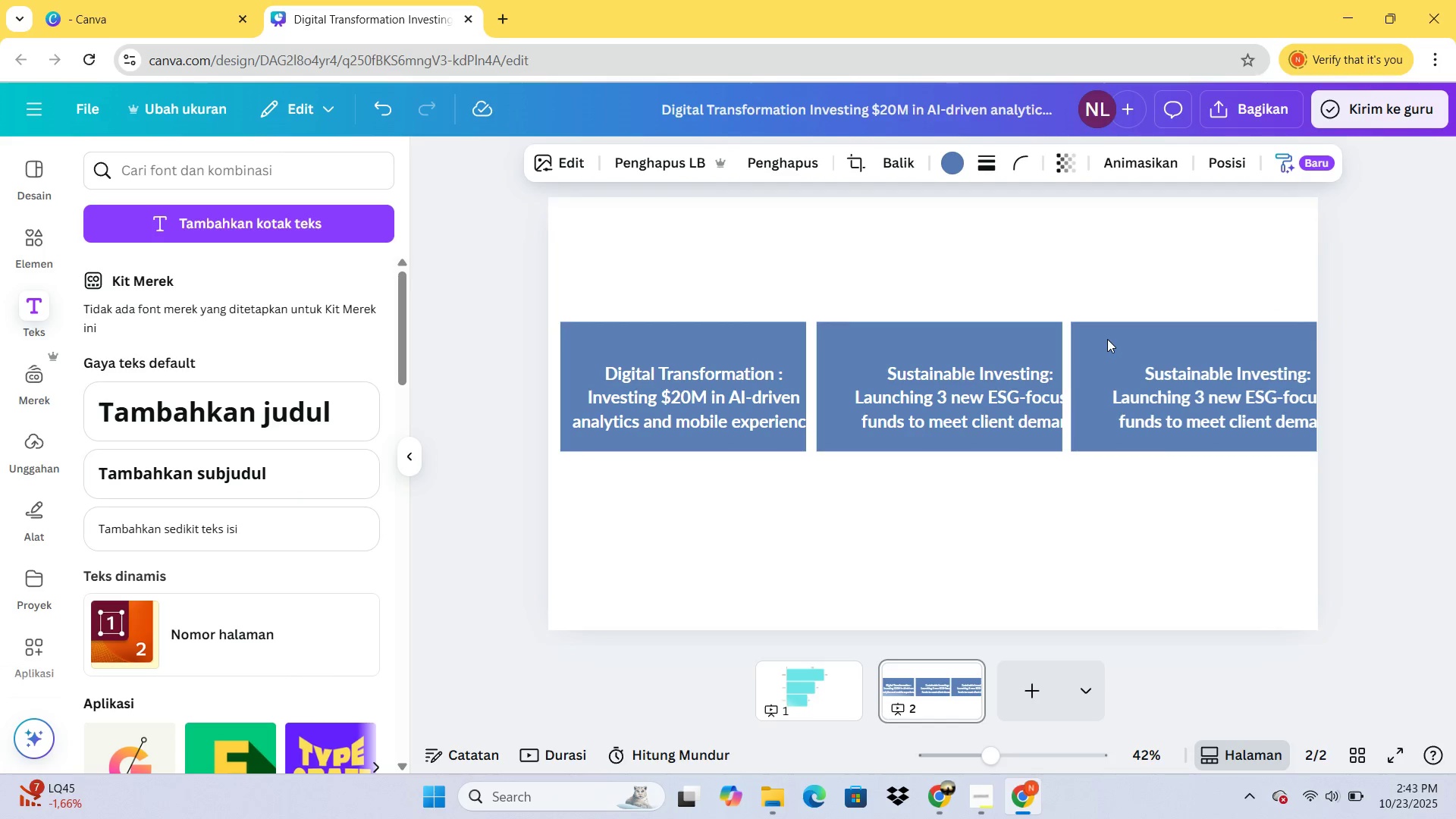 
key(ArrowLeft)
 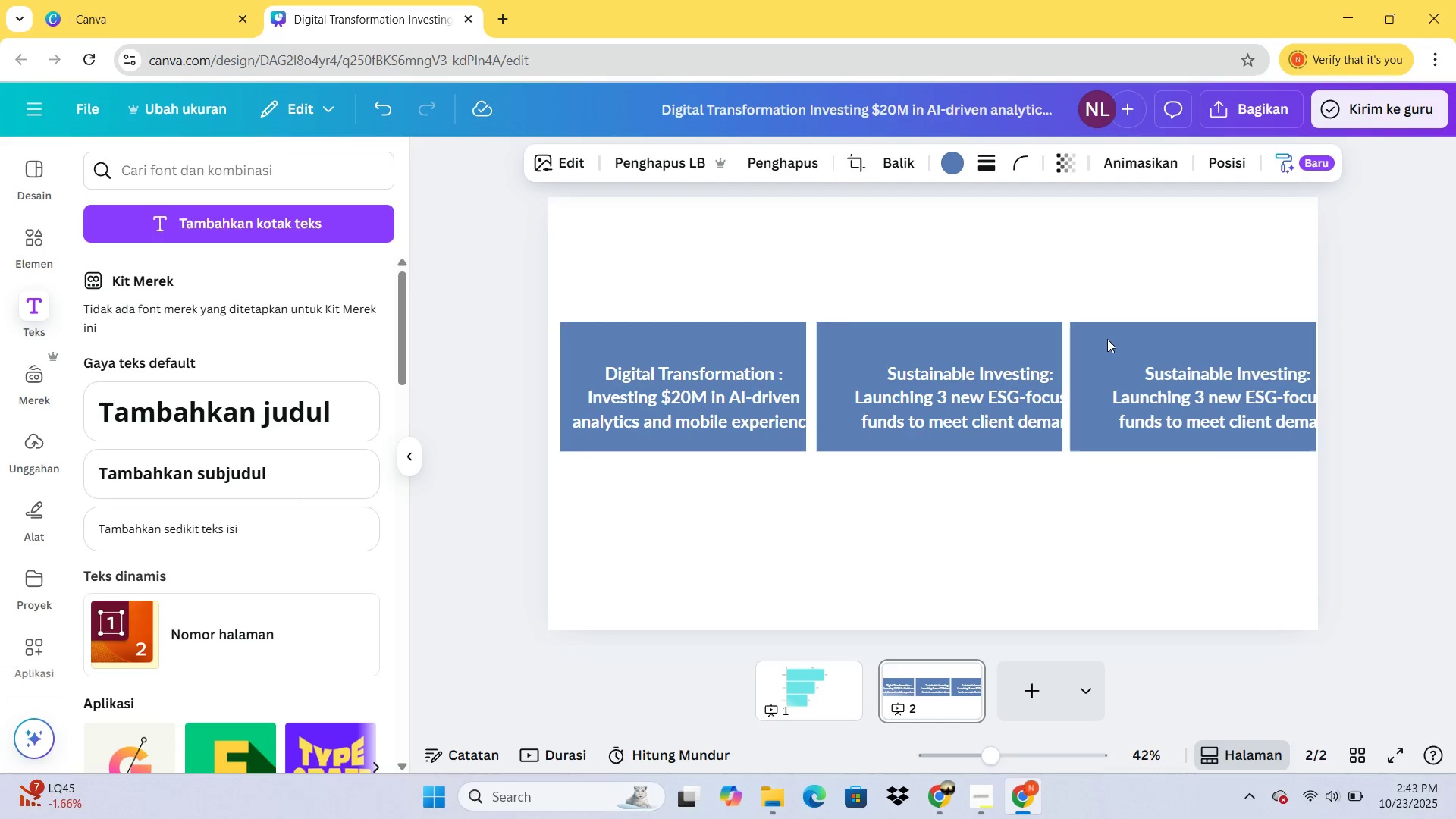 
key(ArrowLeft)
 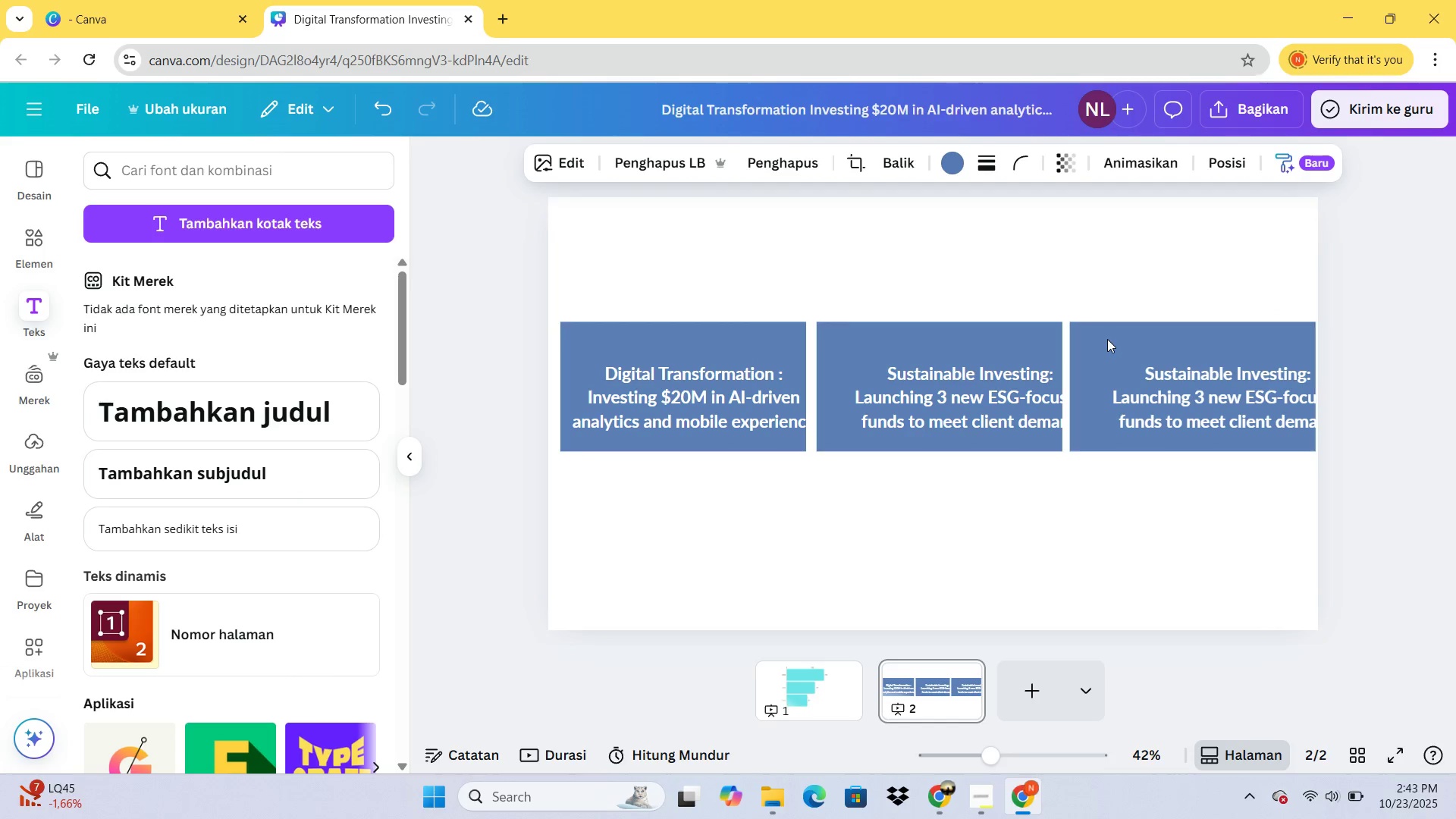 
key(ArrowLeft)
 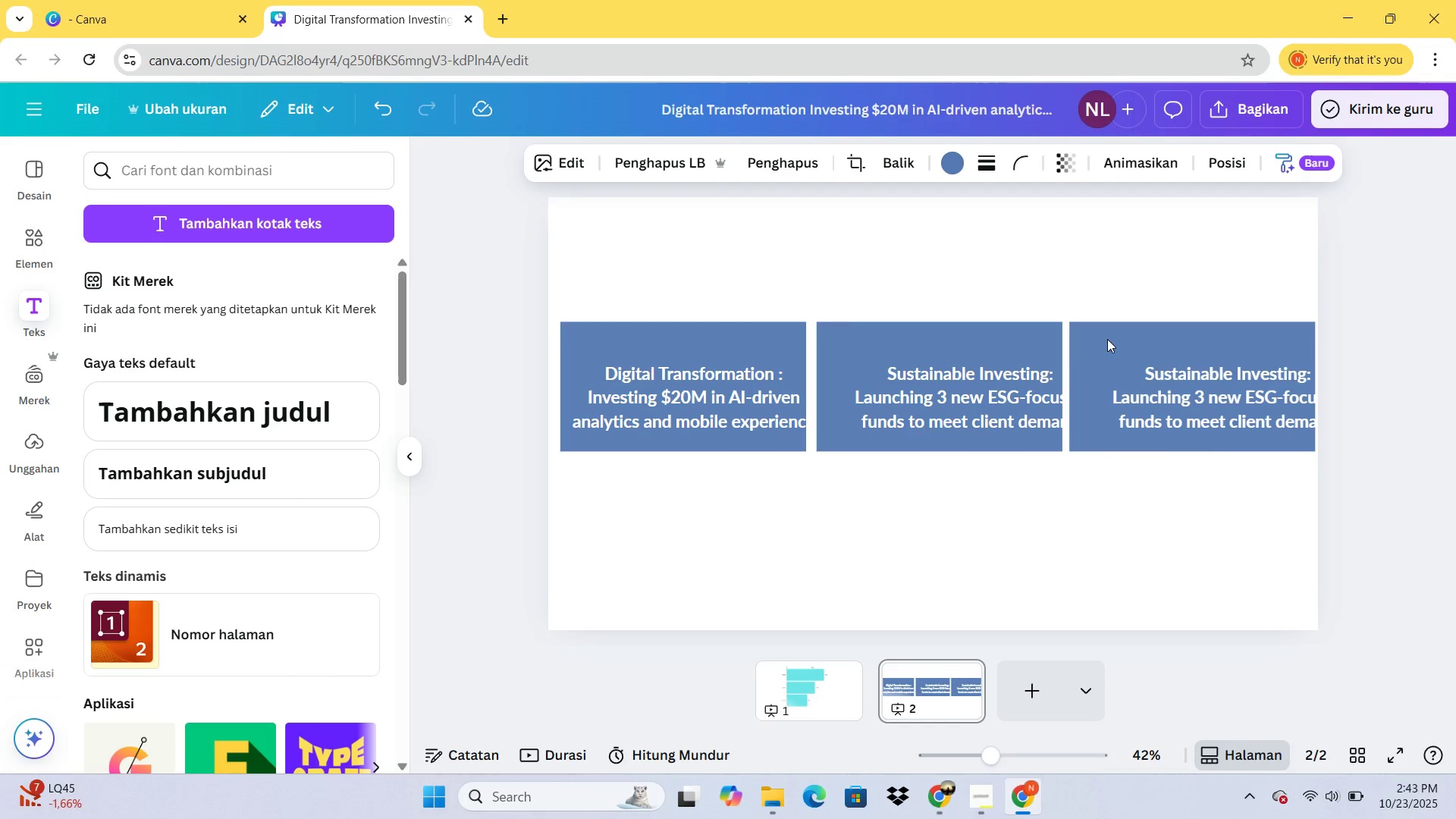 
key(ArrowLeft)
 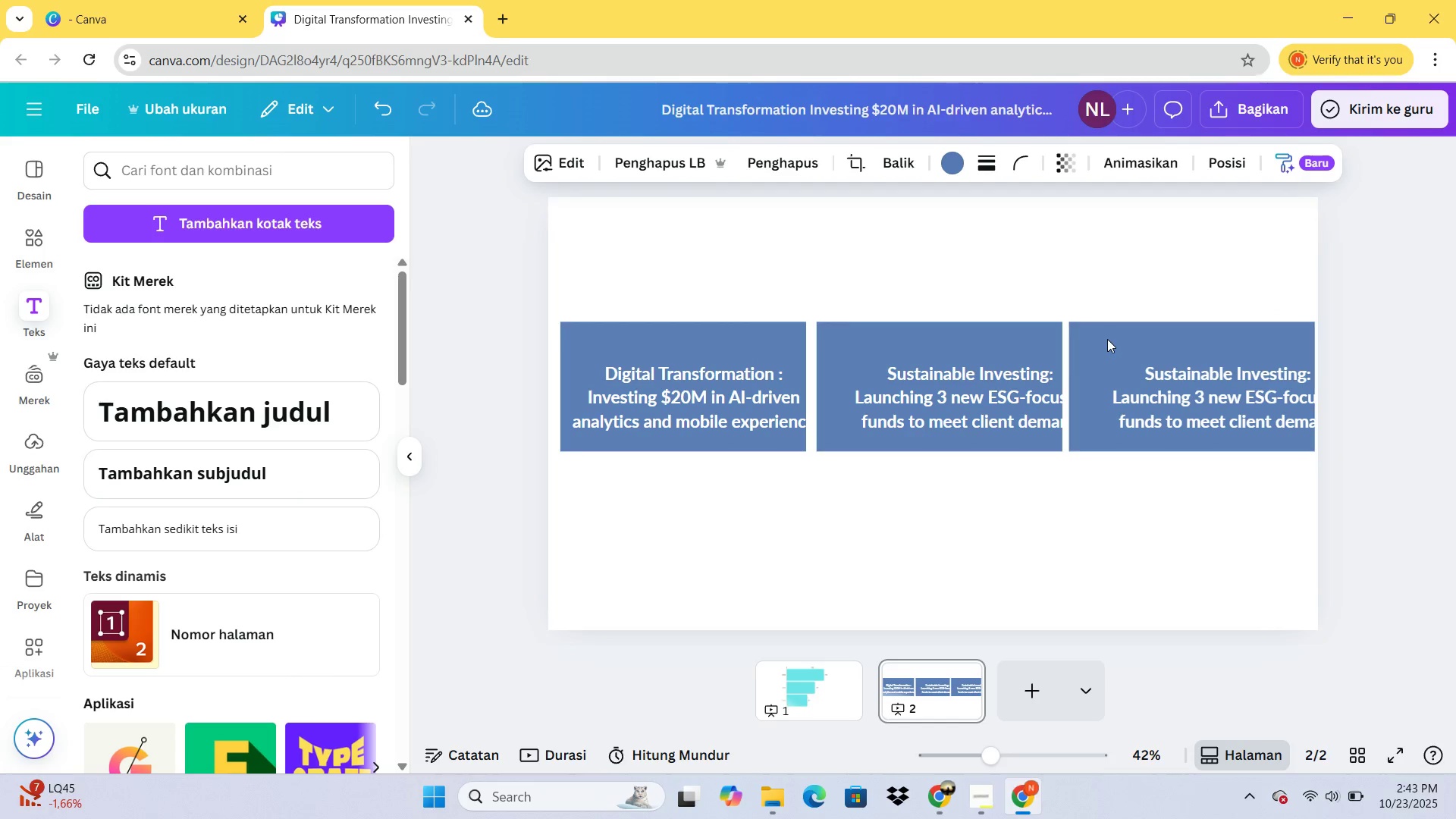 
key(ArrowLeft)
 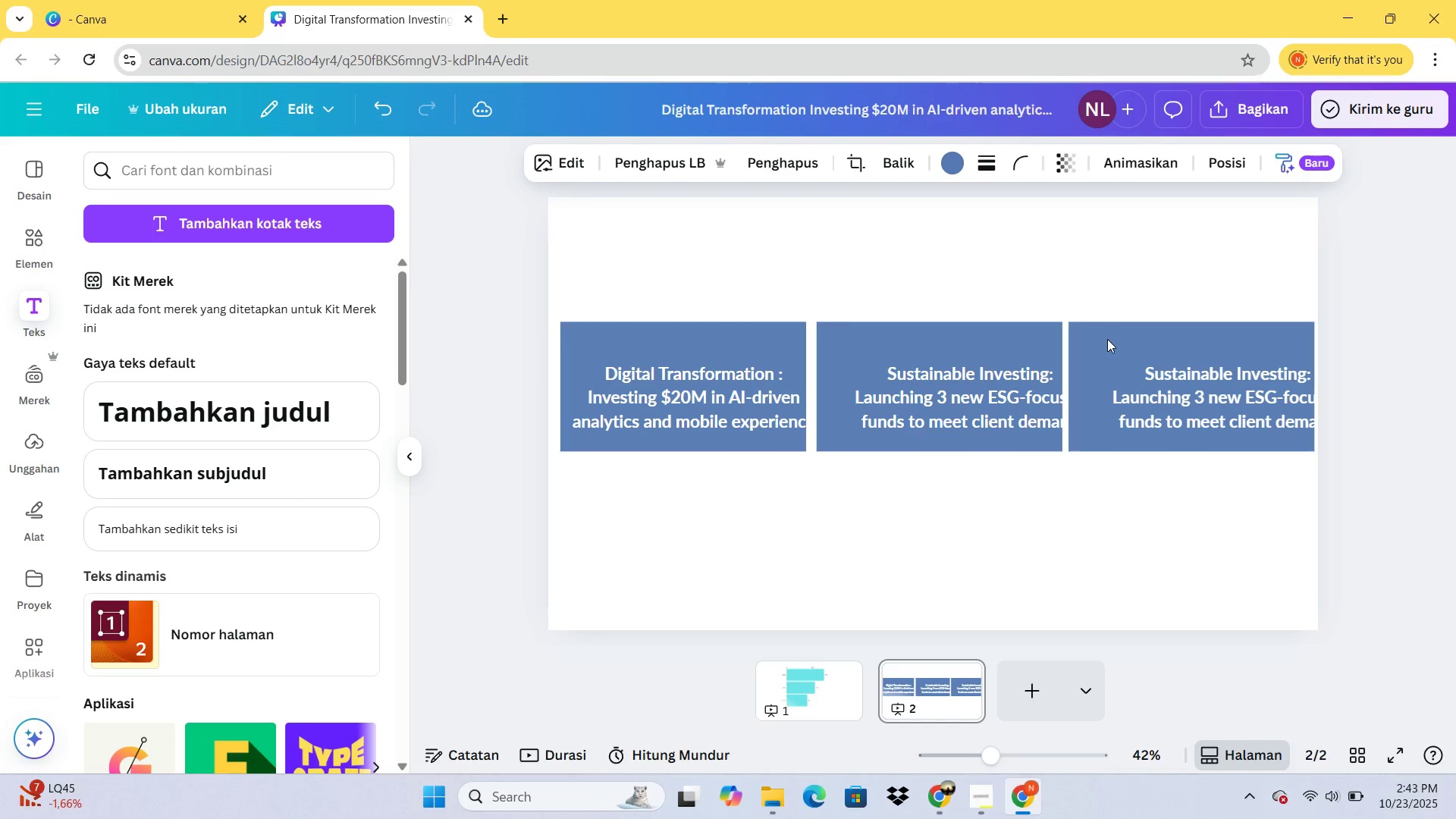 
key(ArrowLeft)
 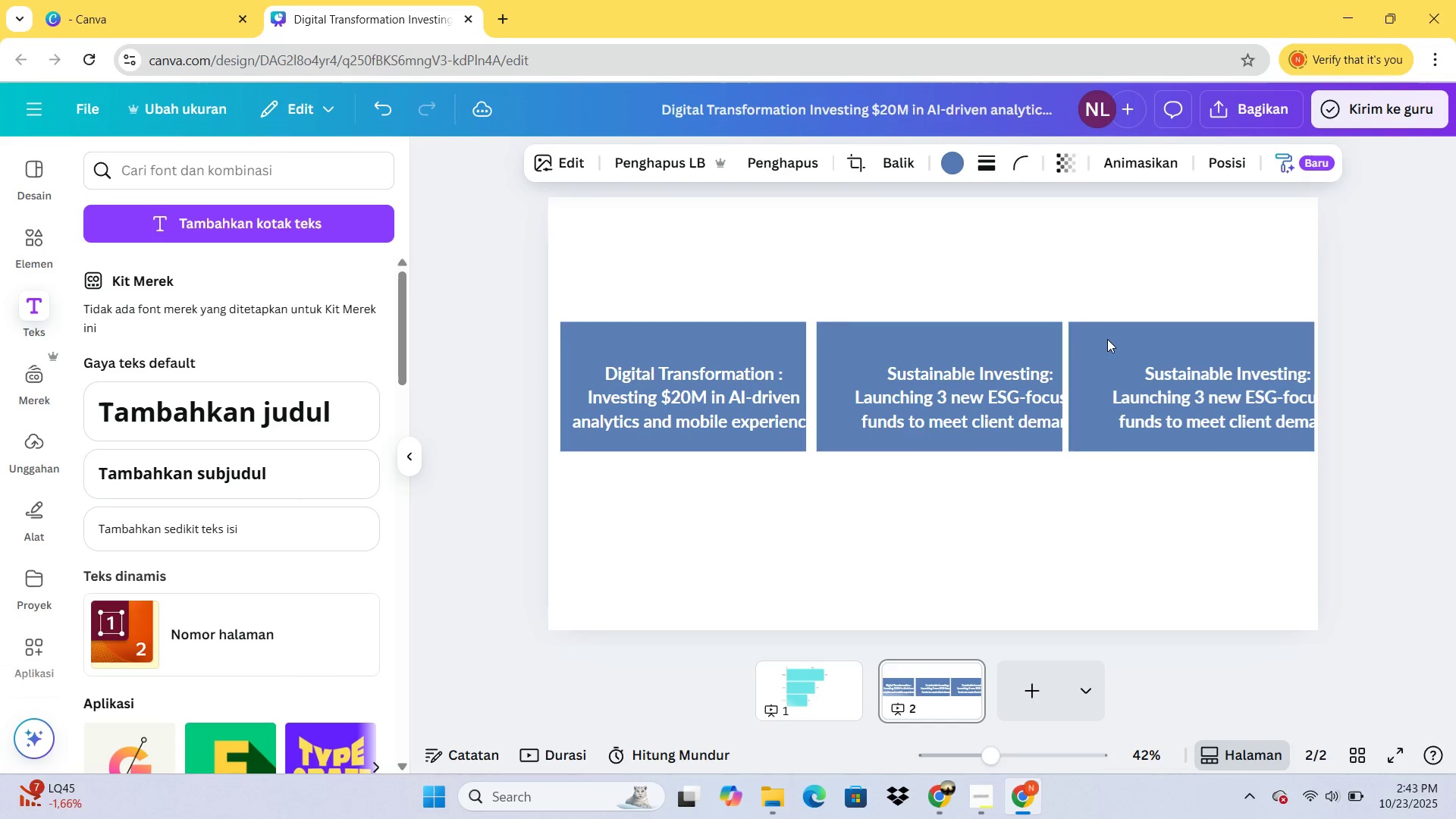 
key(ArrowLeft)
 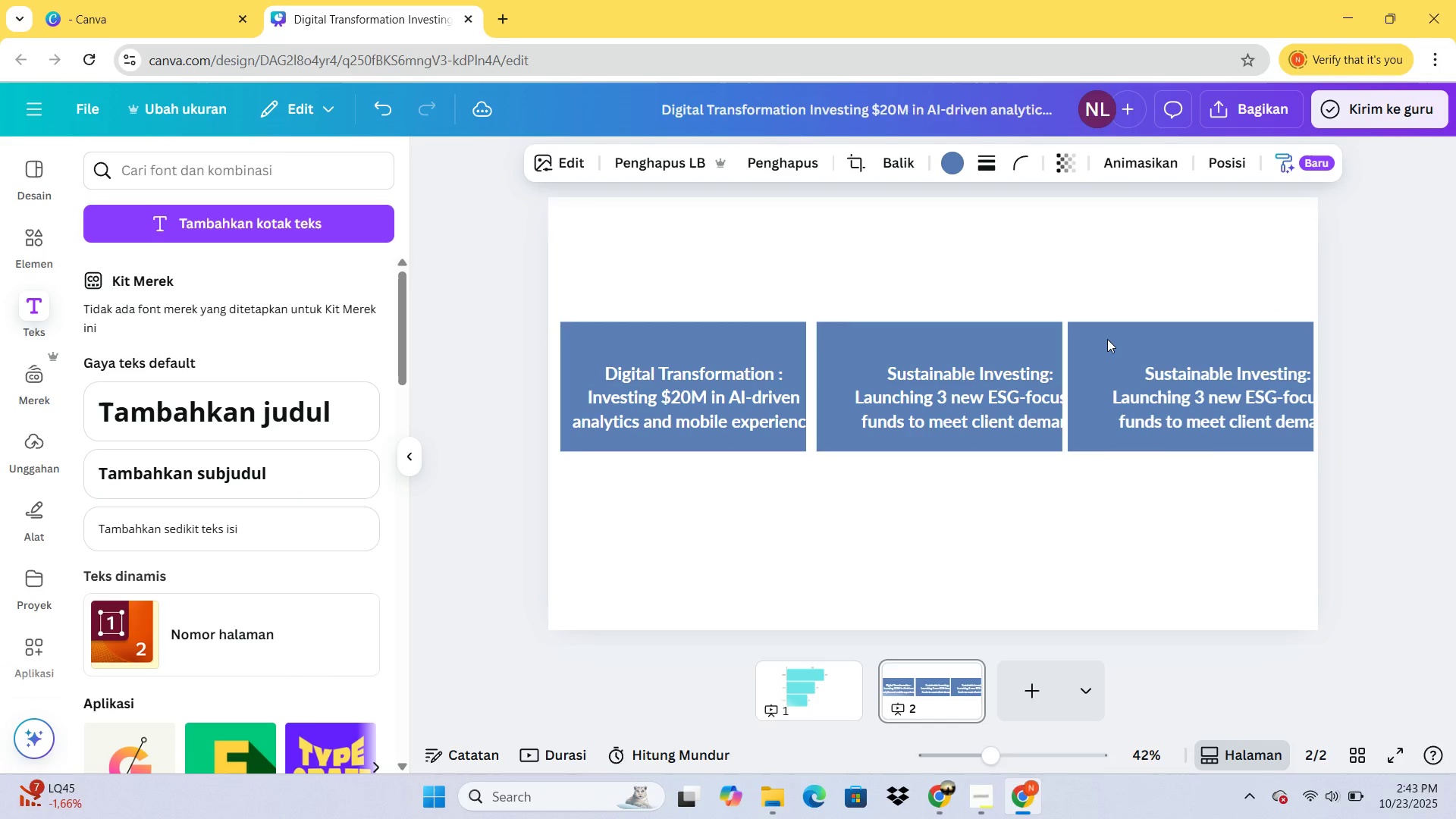 
key(ArrowLeft)
 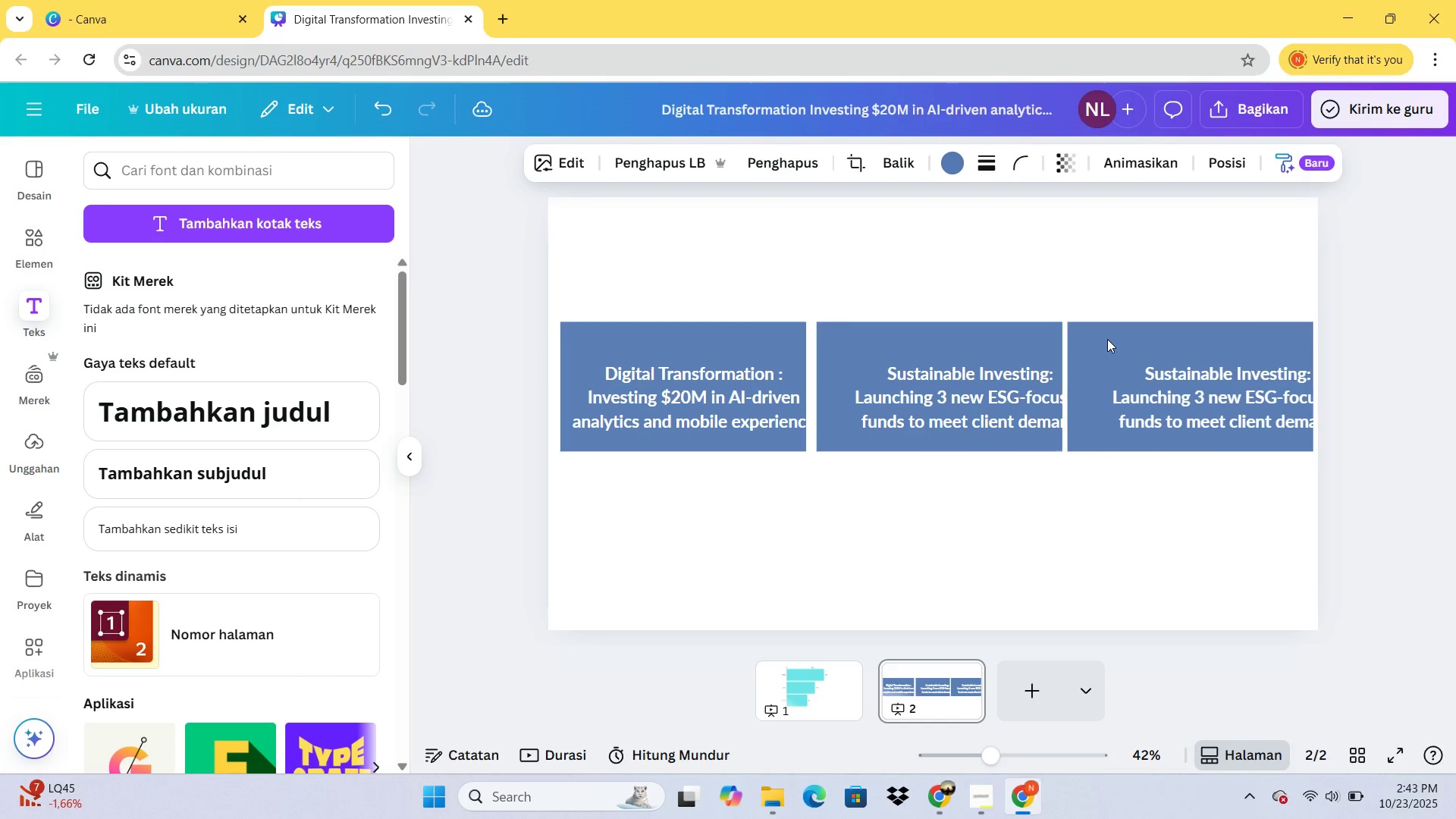 
key(ArrowLeft)
 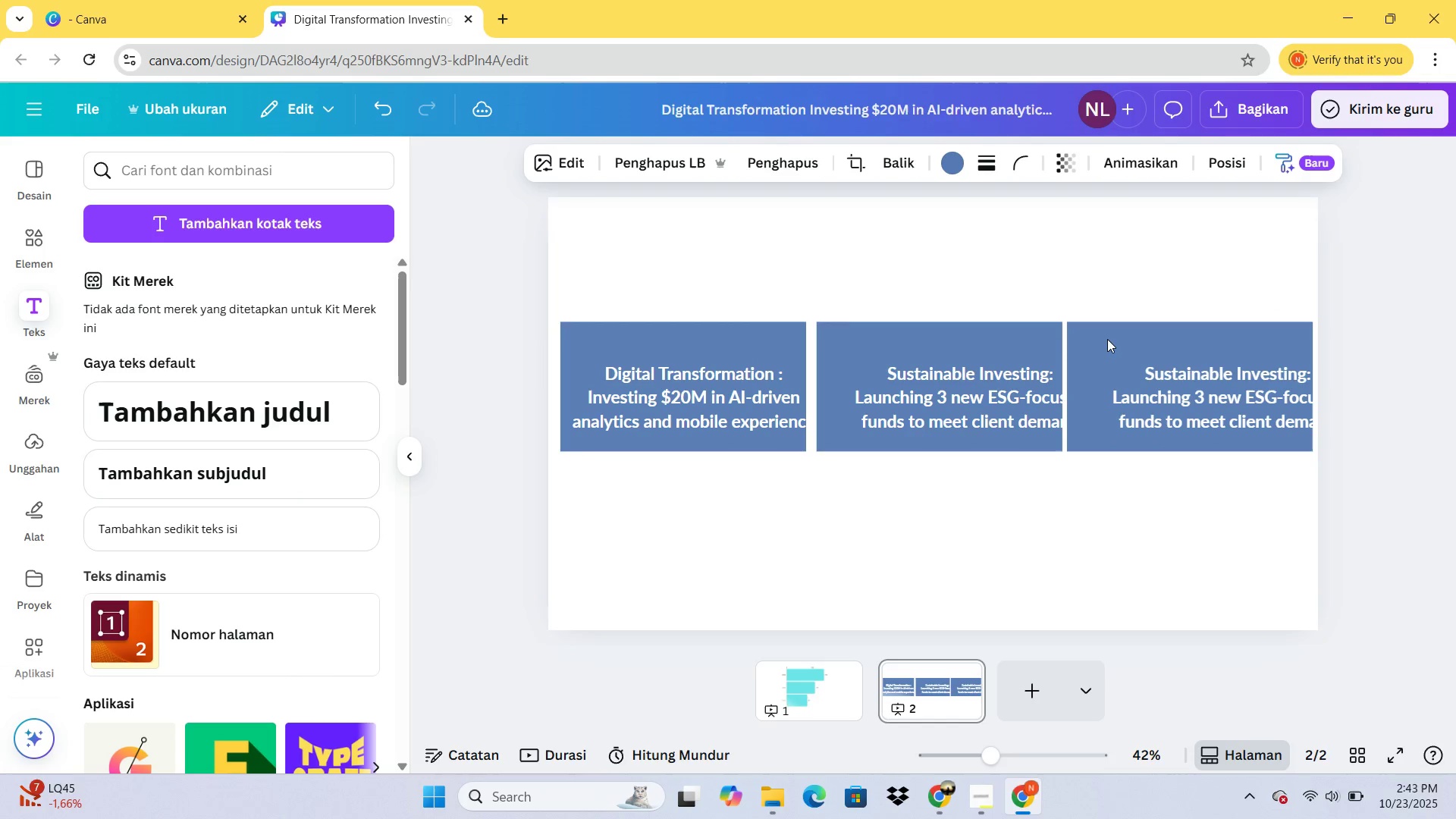 
key(ArrowLeft)
 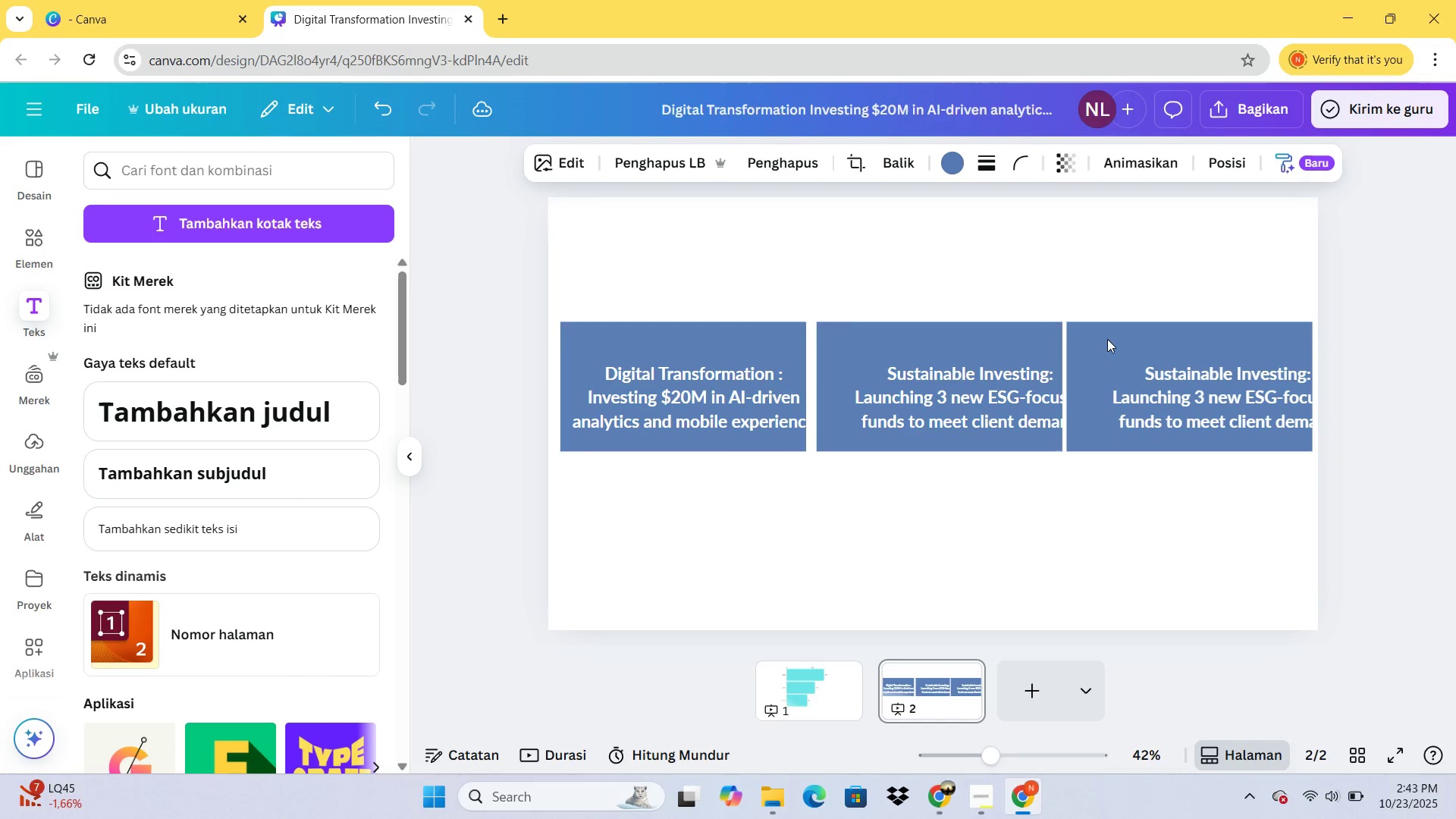 
key(ArrowLeft)
 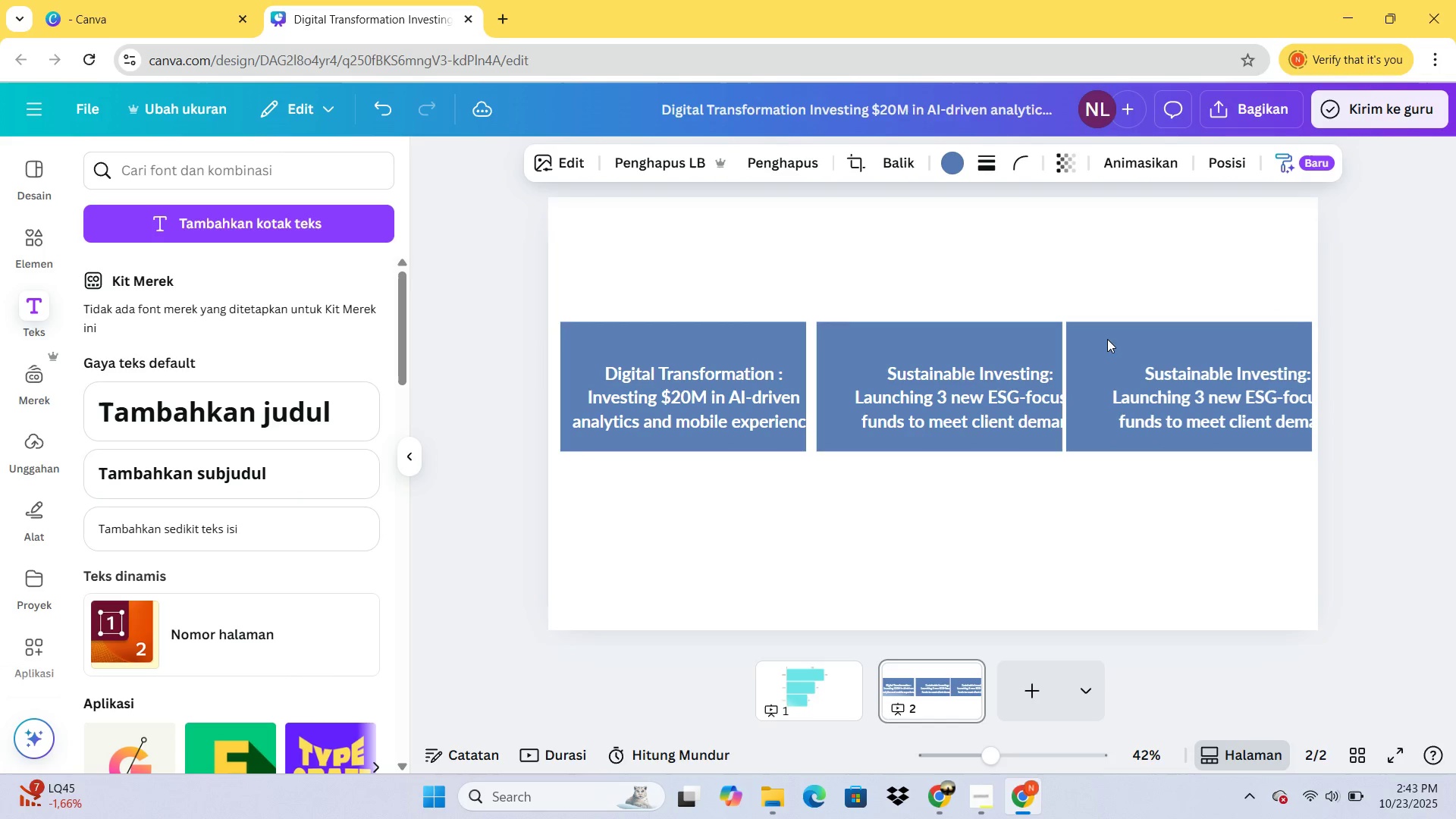 
key(ArrowLeft)
 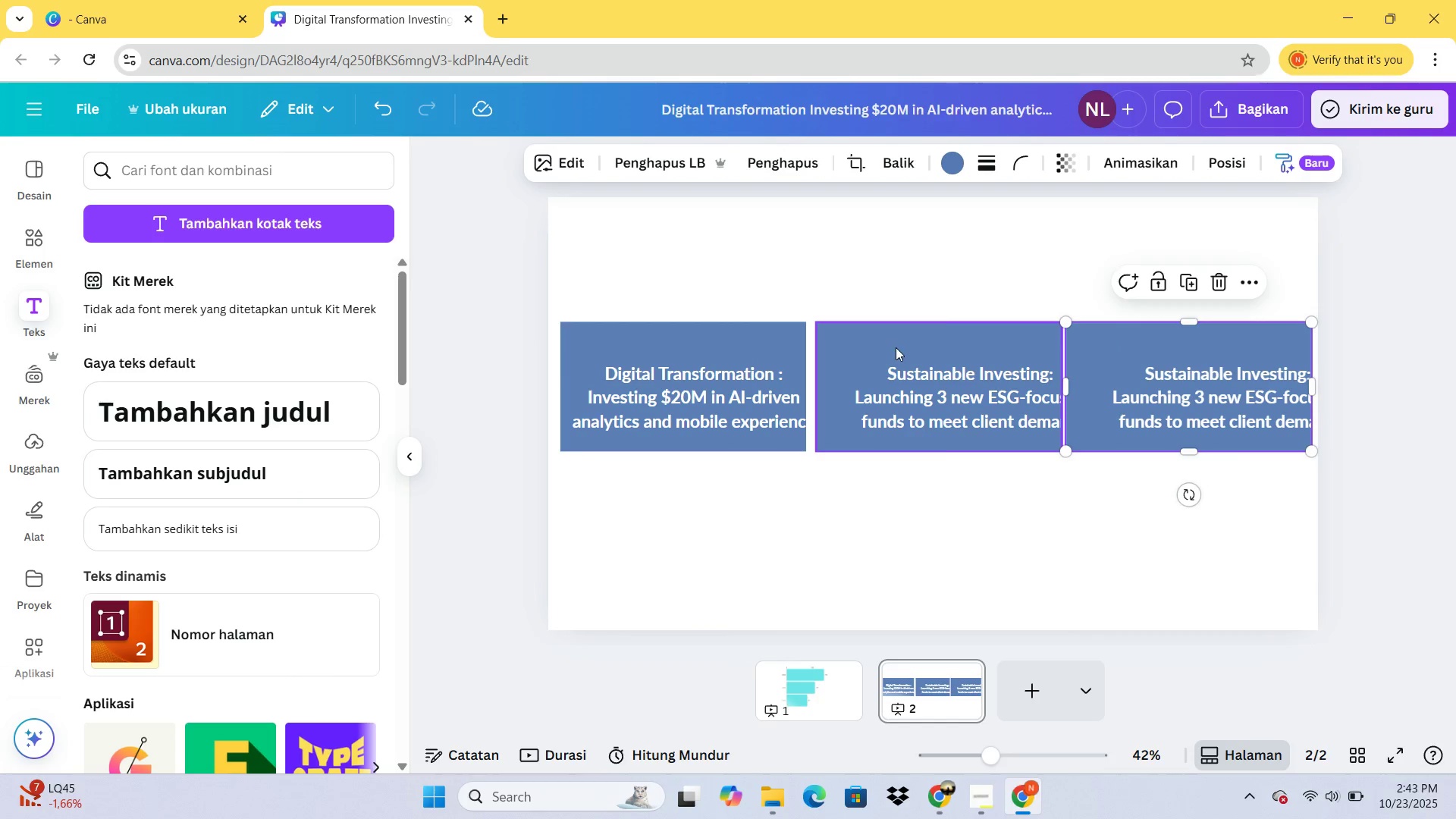 
left_click([900, 348])
 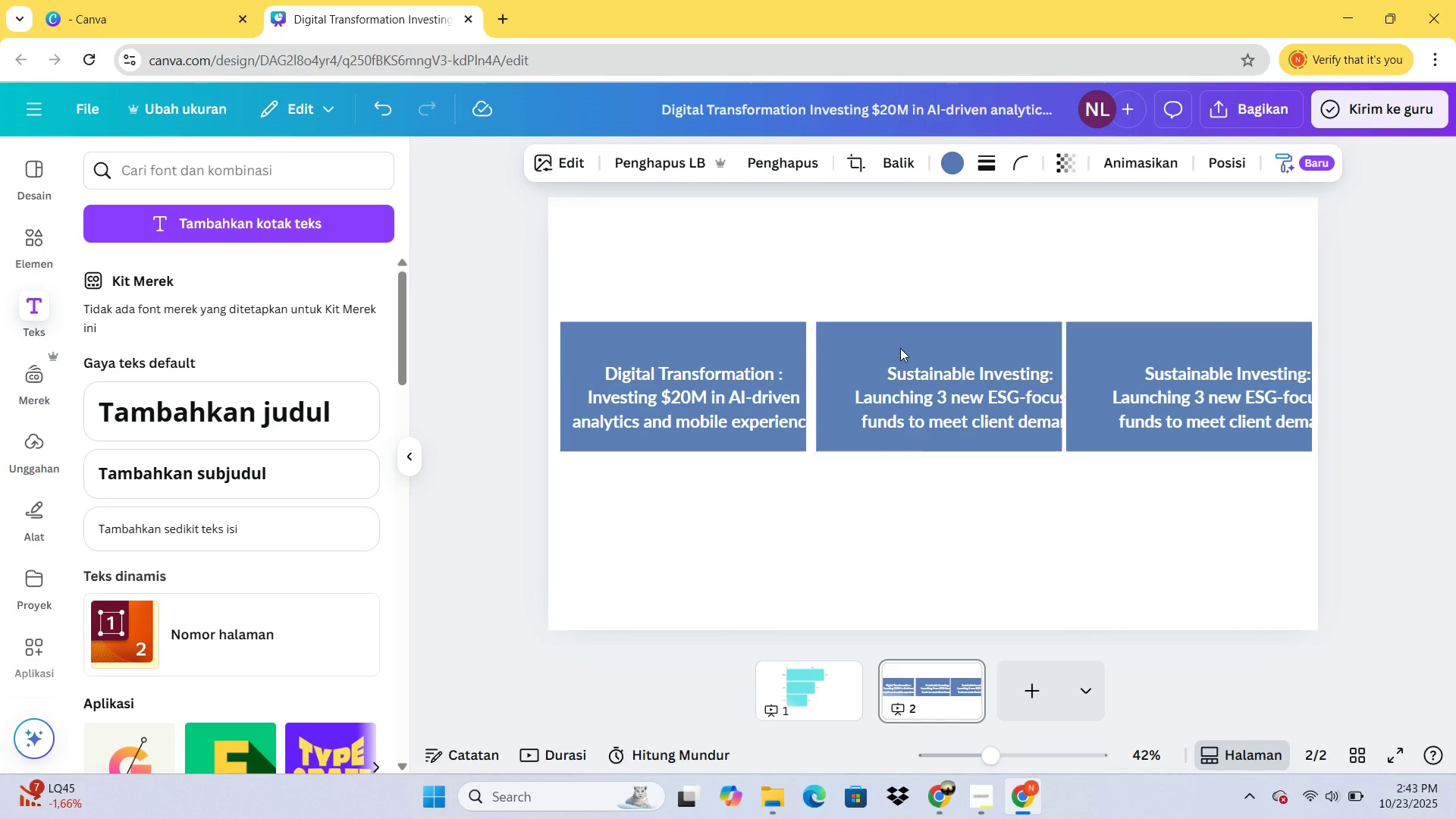 
key(ArrowLeft)
 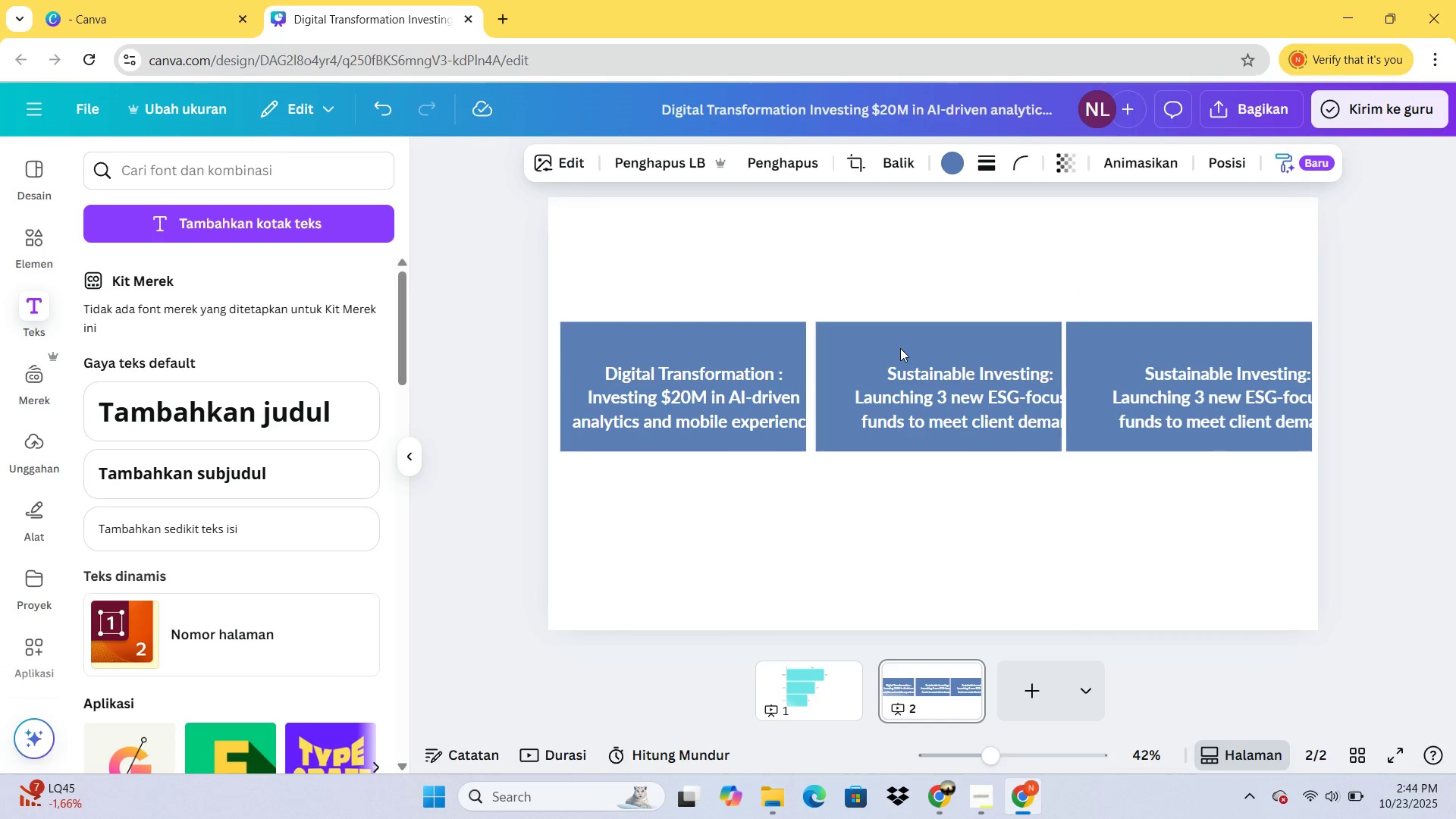 
key(ArrowLeft)
 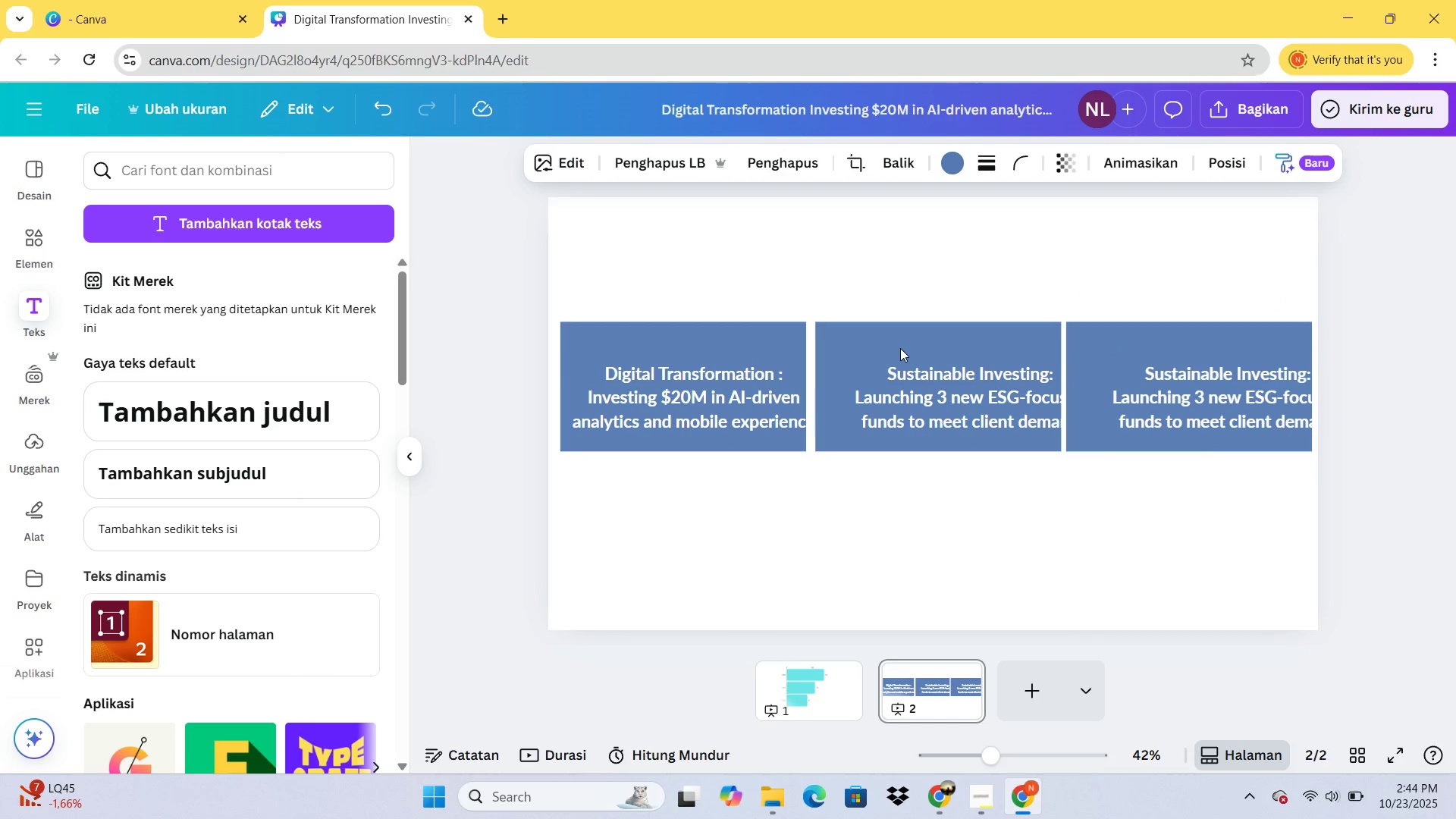 
key(ArrowLeft)
 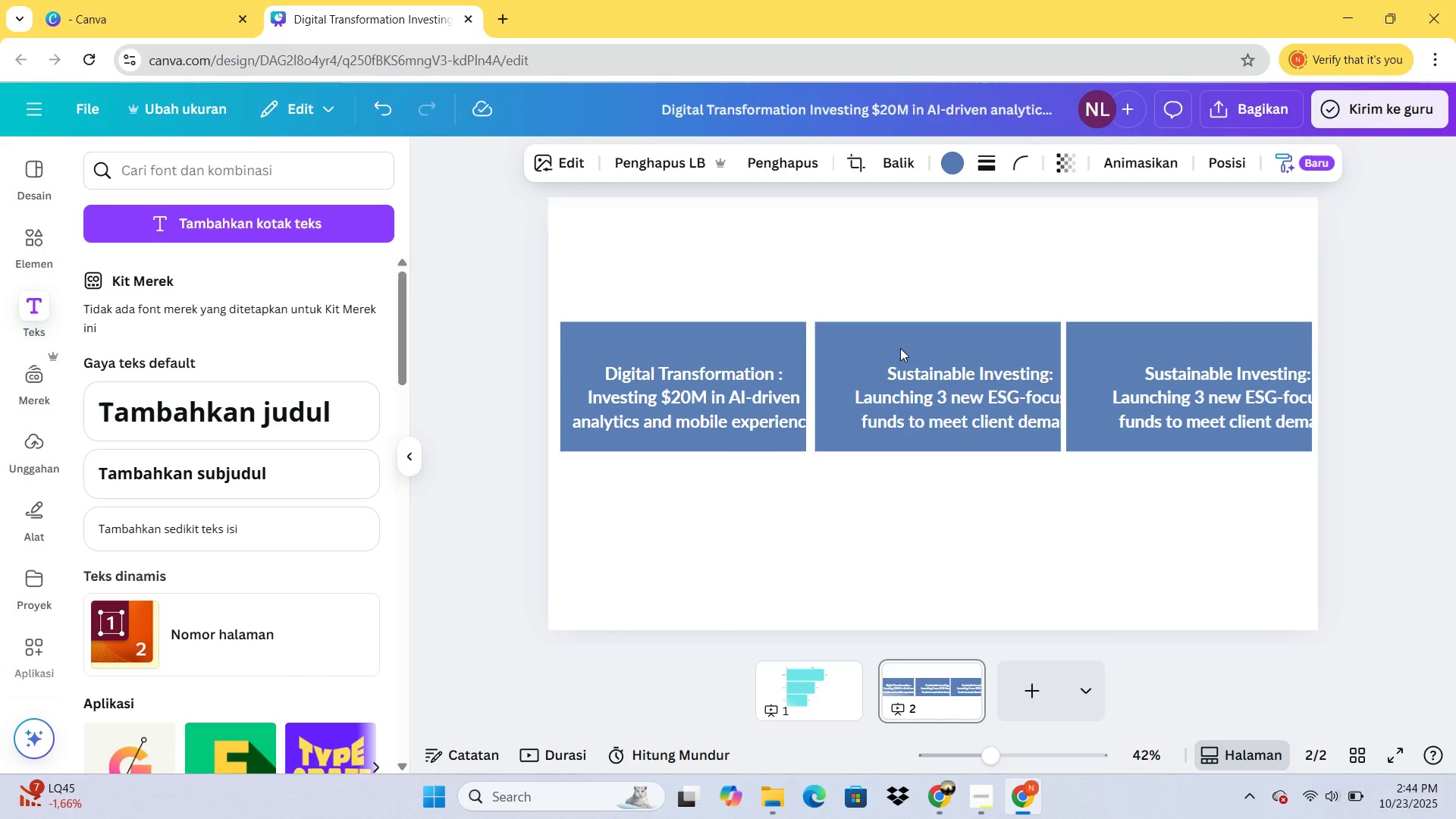 
key(ArrowLeft)
 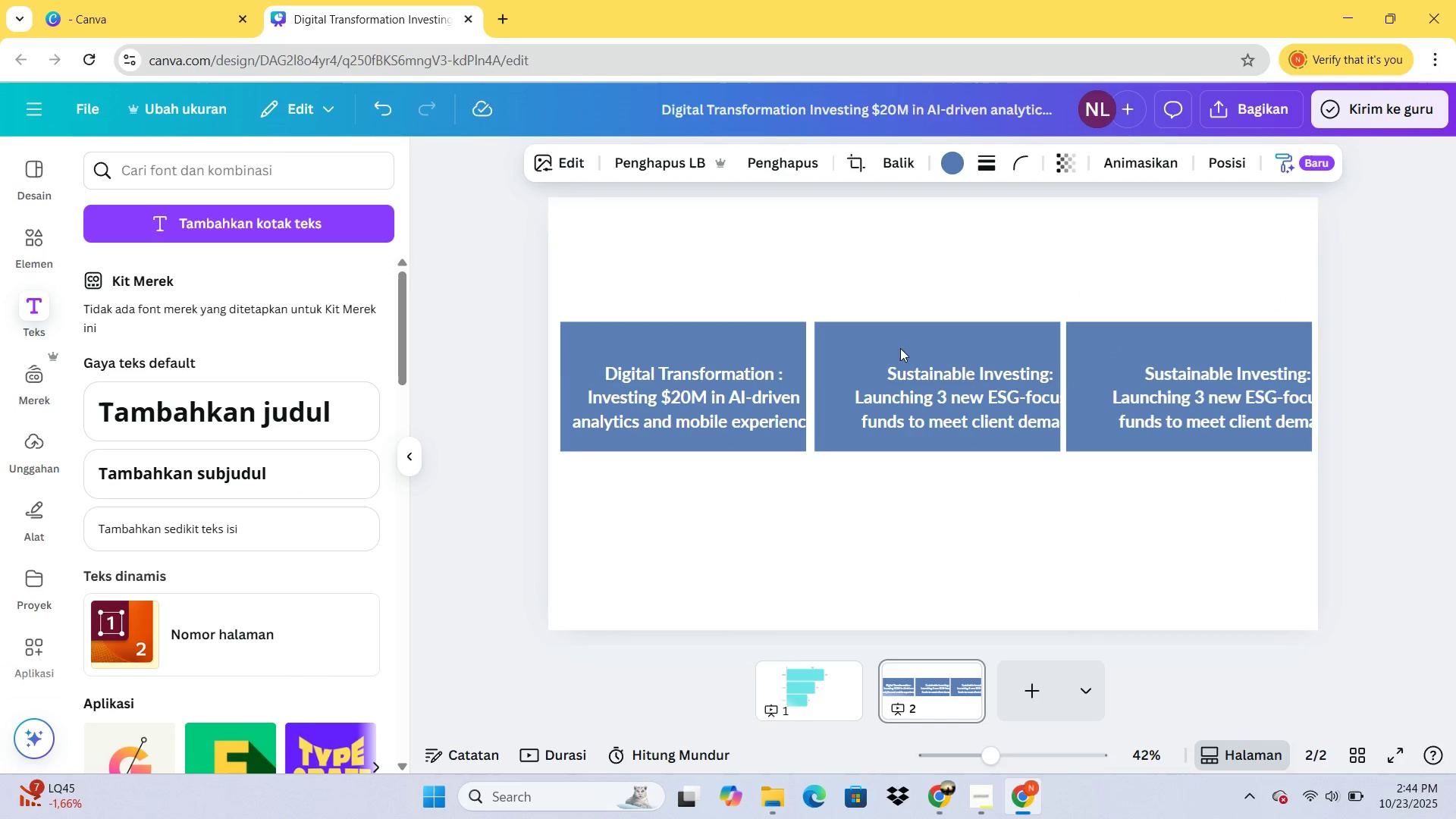 
key(ArrowLeft)
 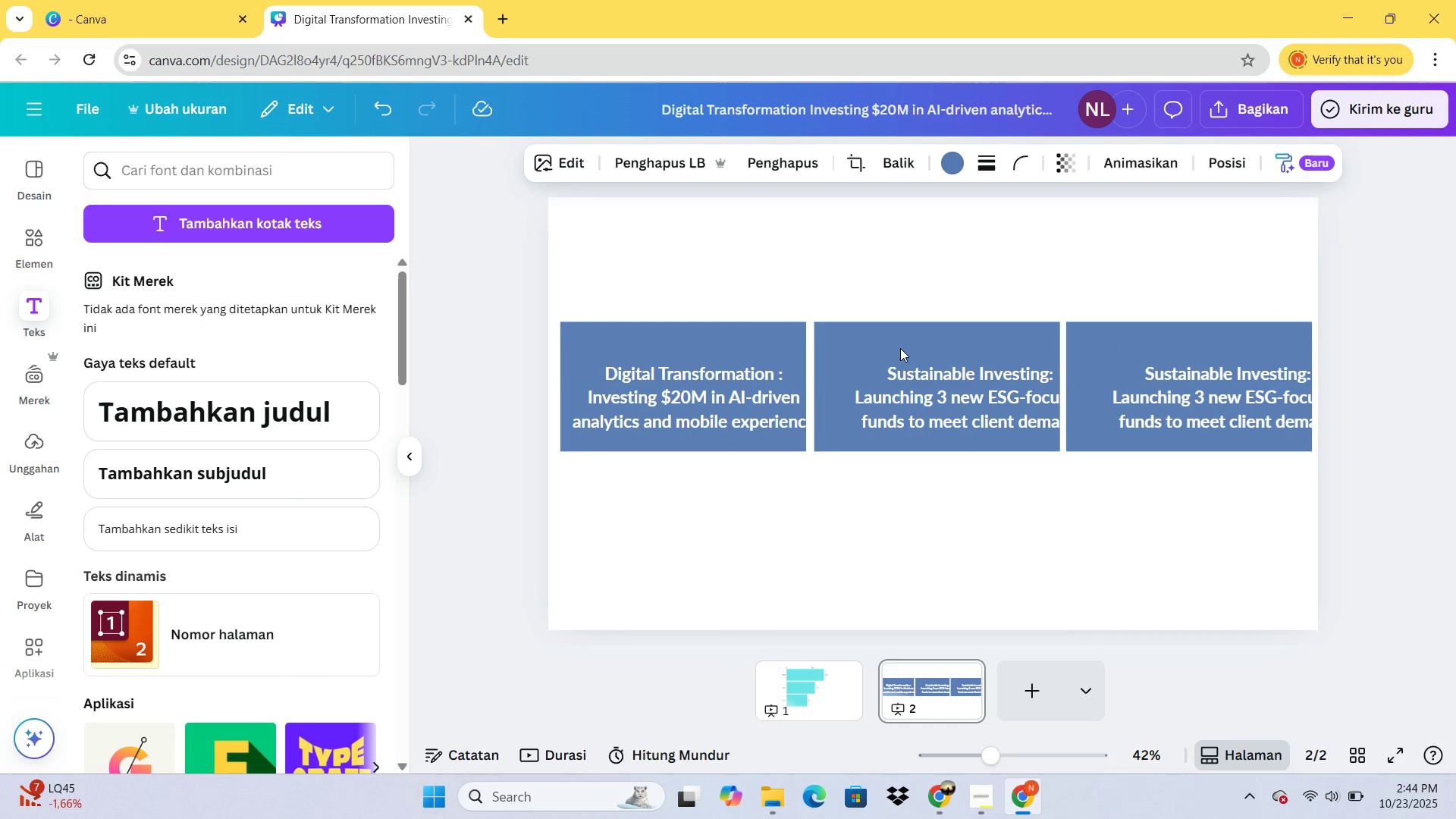 
key(ArrowLeft)
 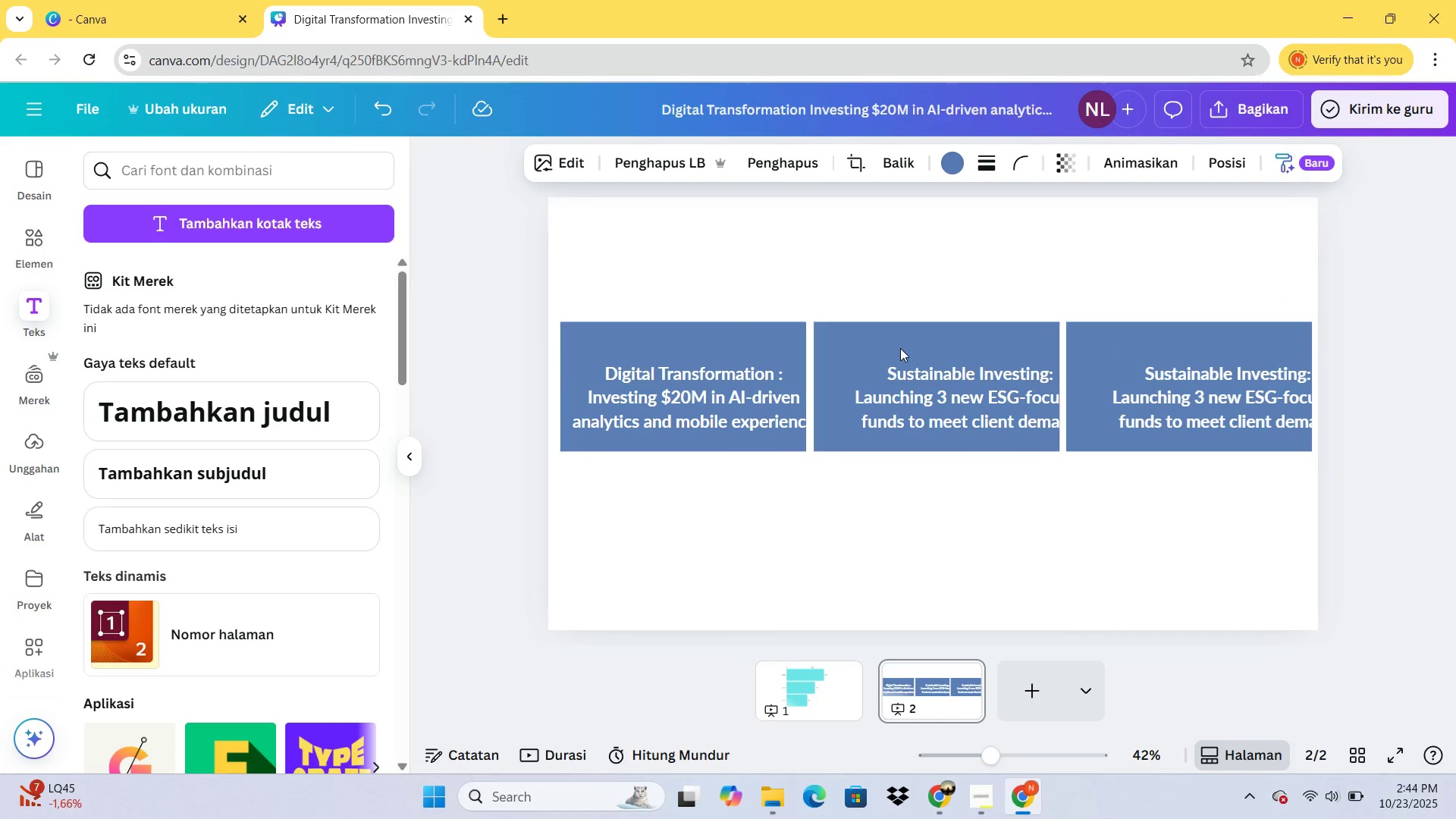 
key(ArrowLeft)
 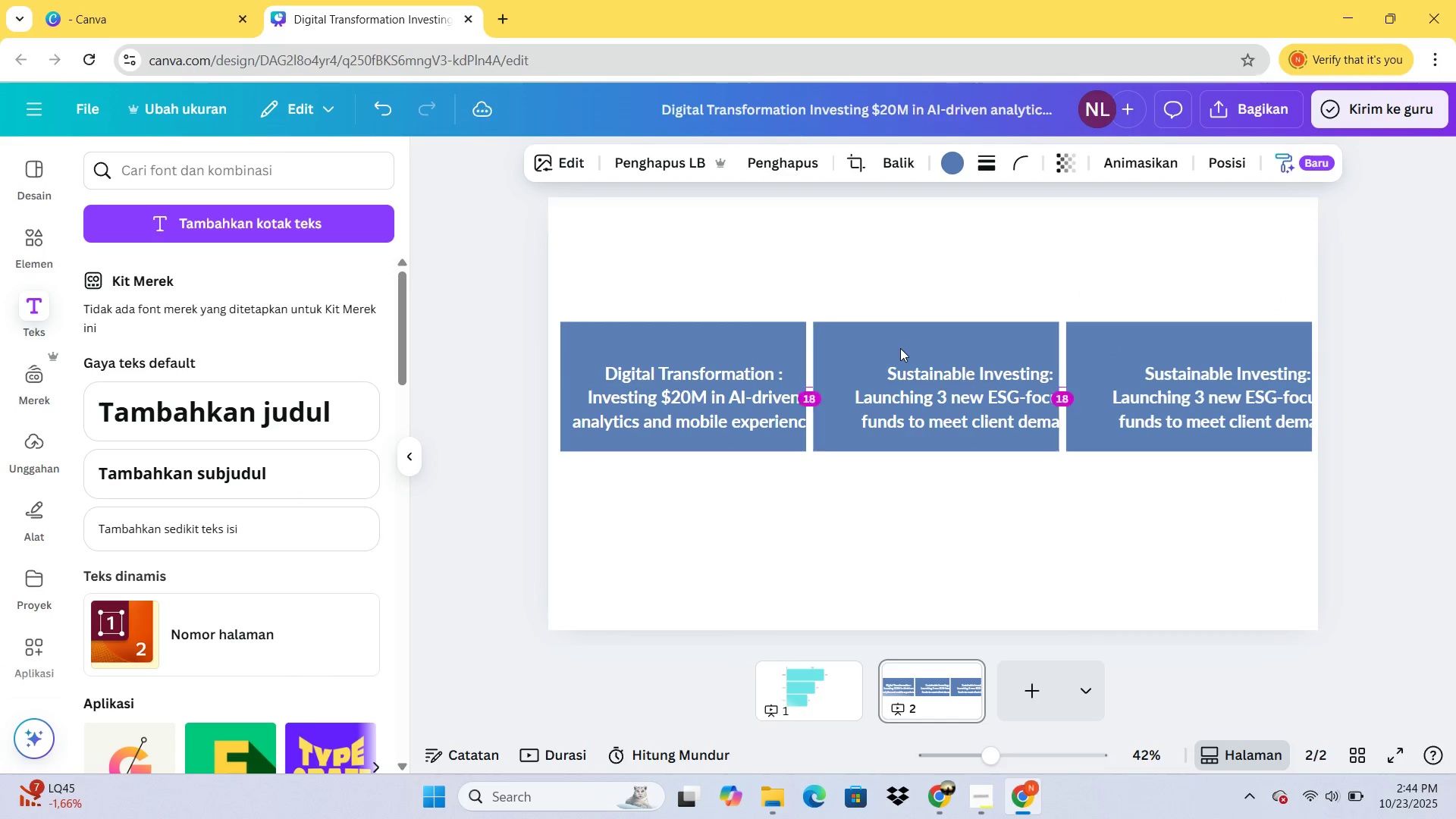 
key(ArrowLeft)
 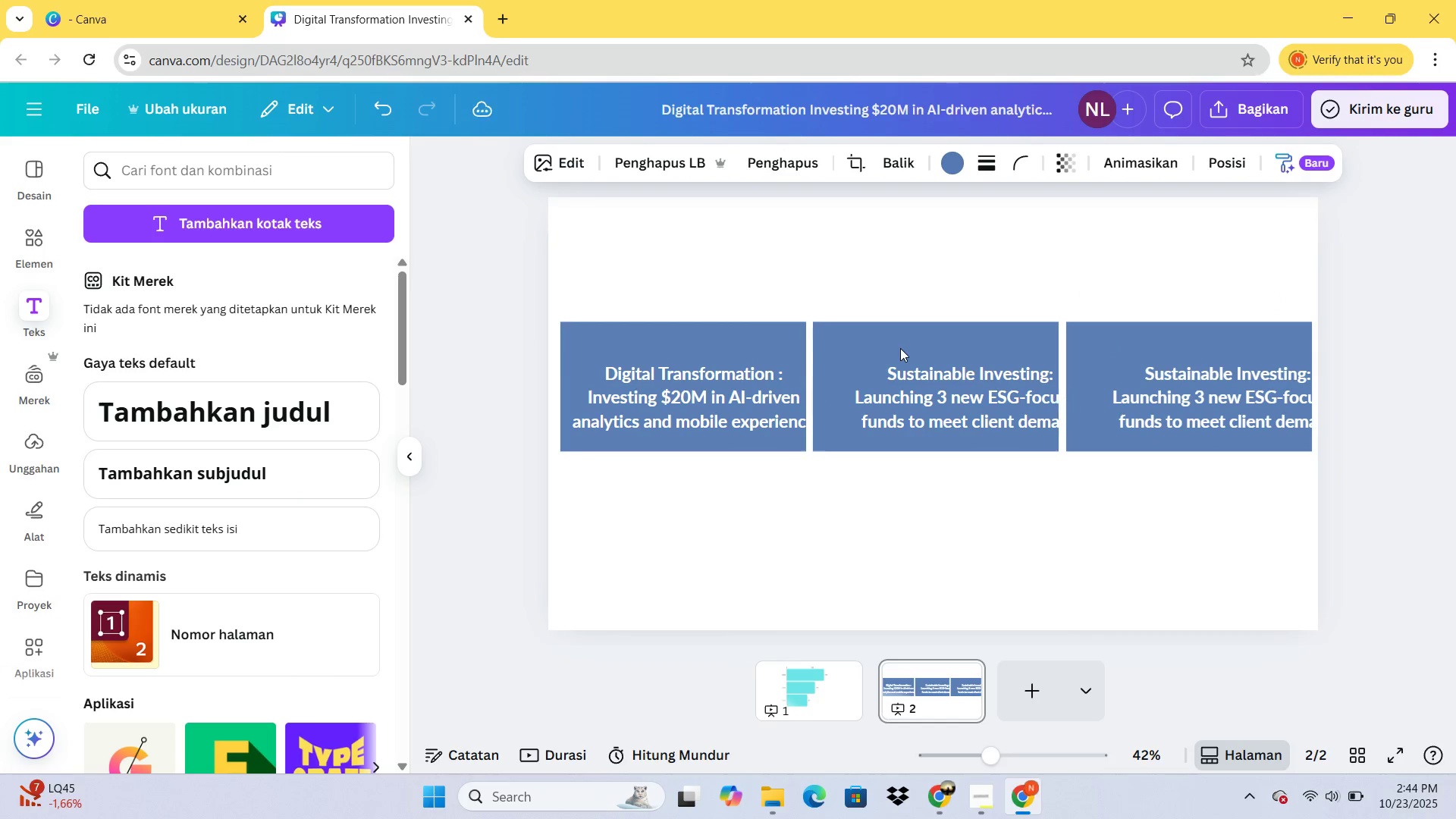 
key(ArrowLeft)
 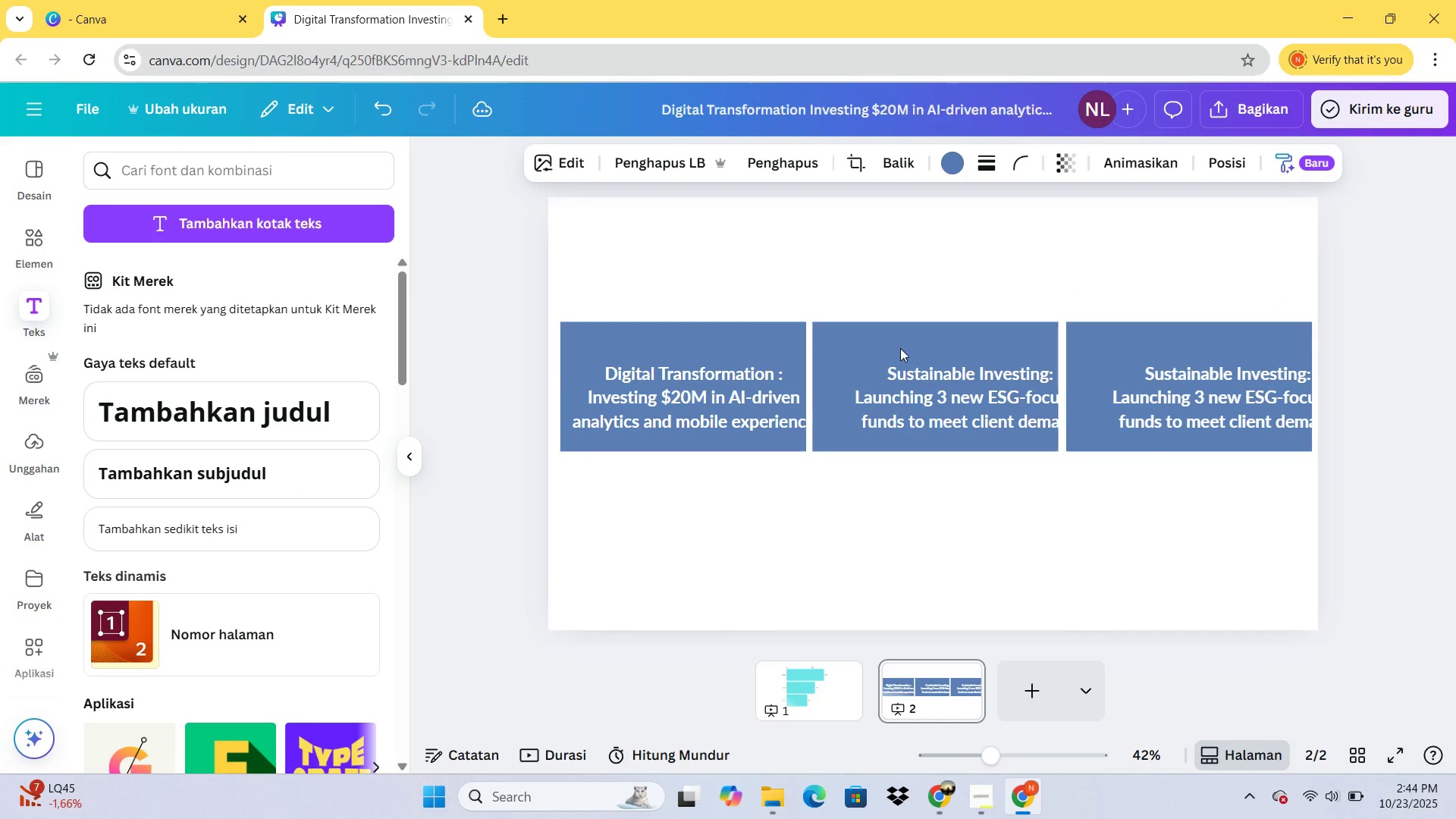 
key(ArrowLeft)
 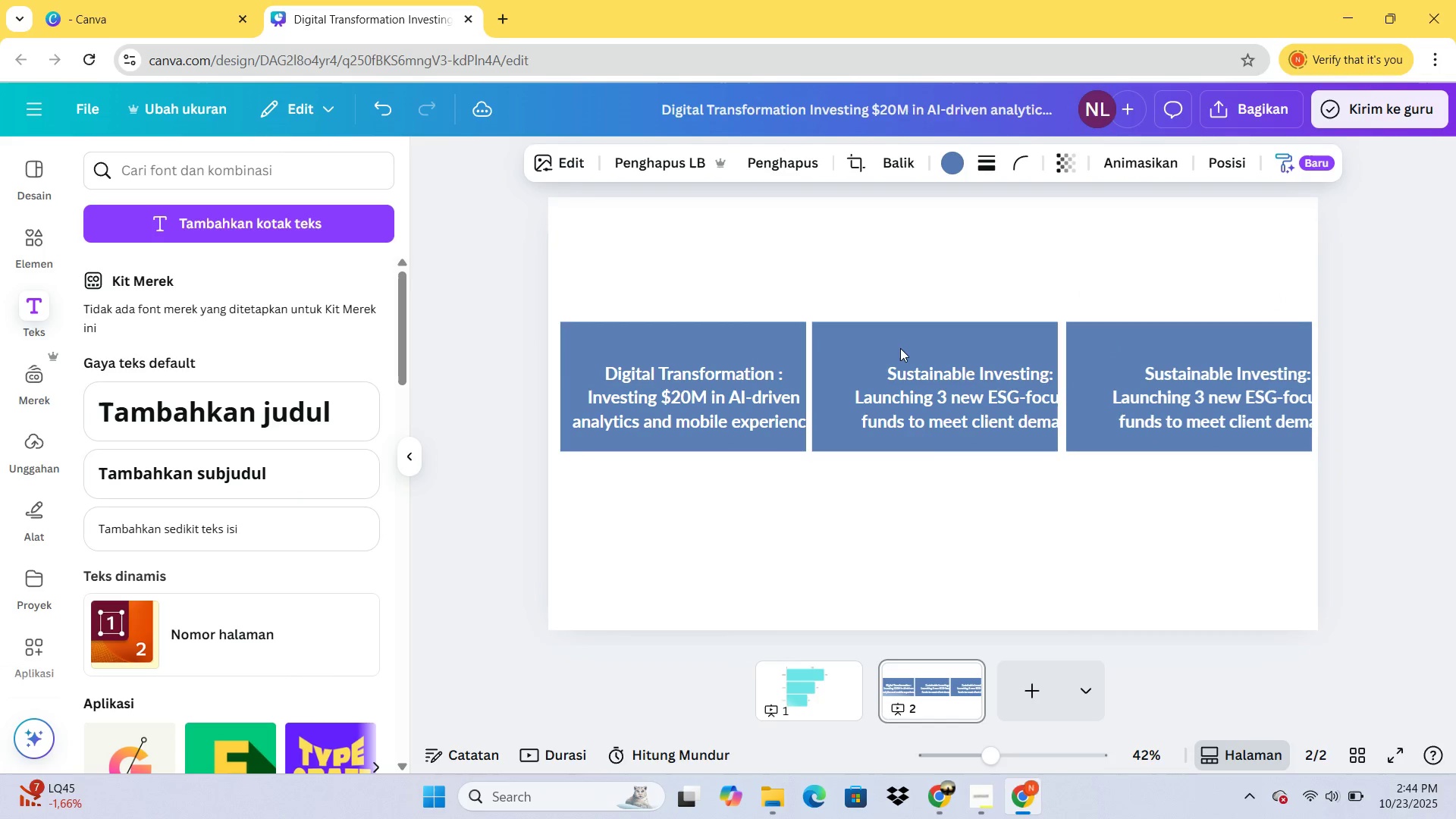 
key(ArrowLeft)
 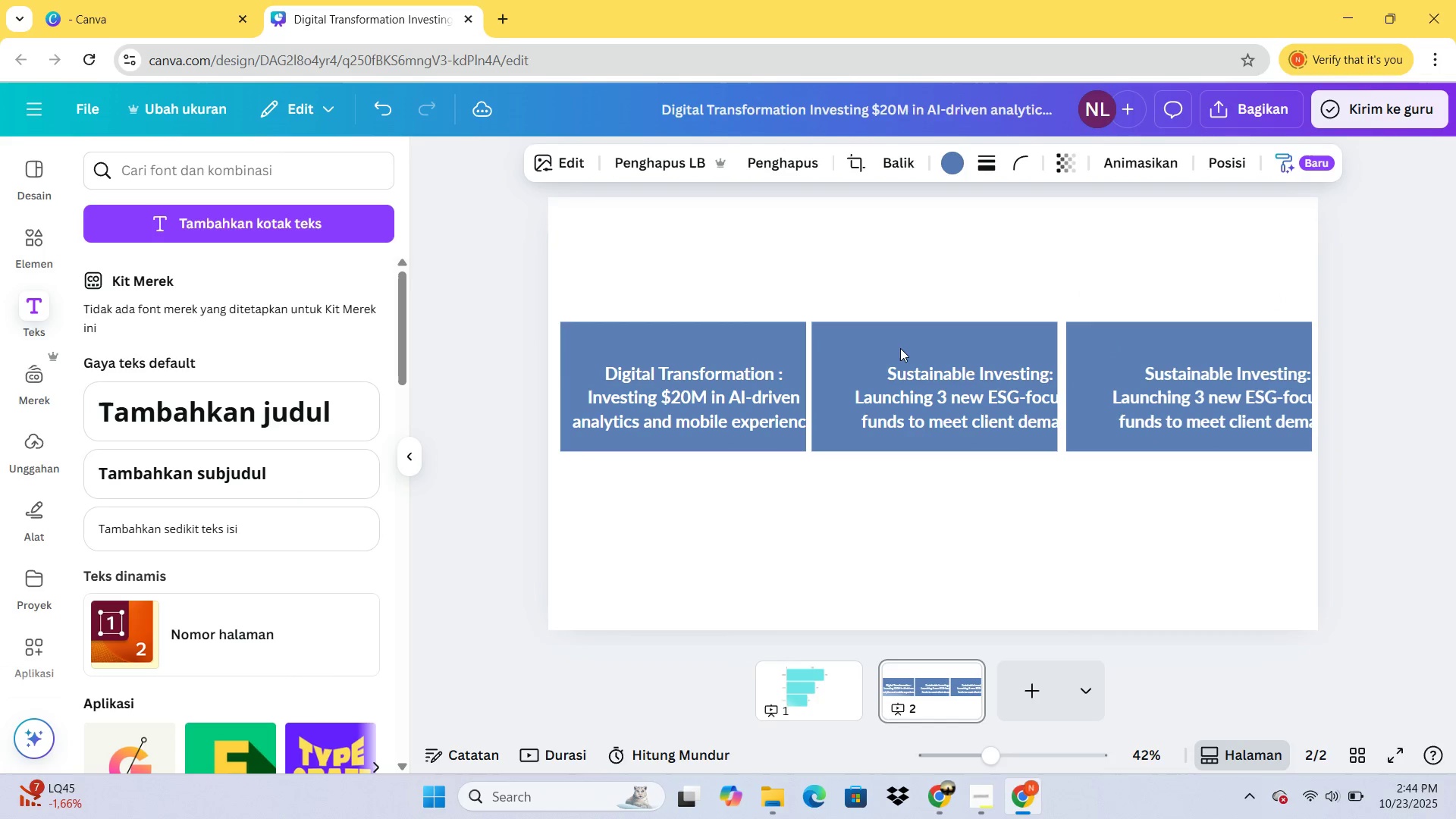 
key(ArrowLeft)
 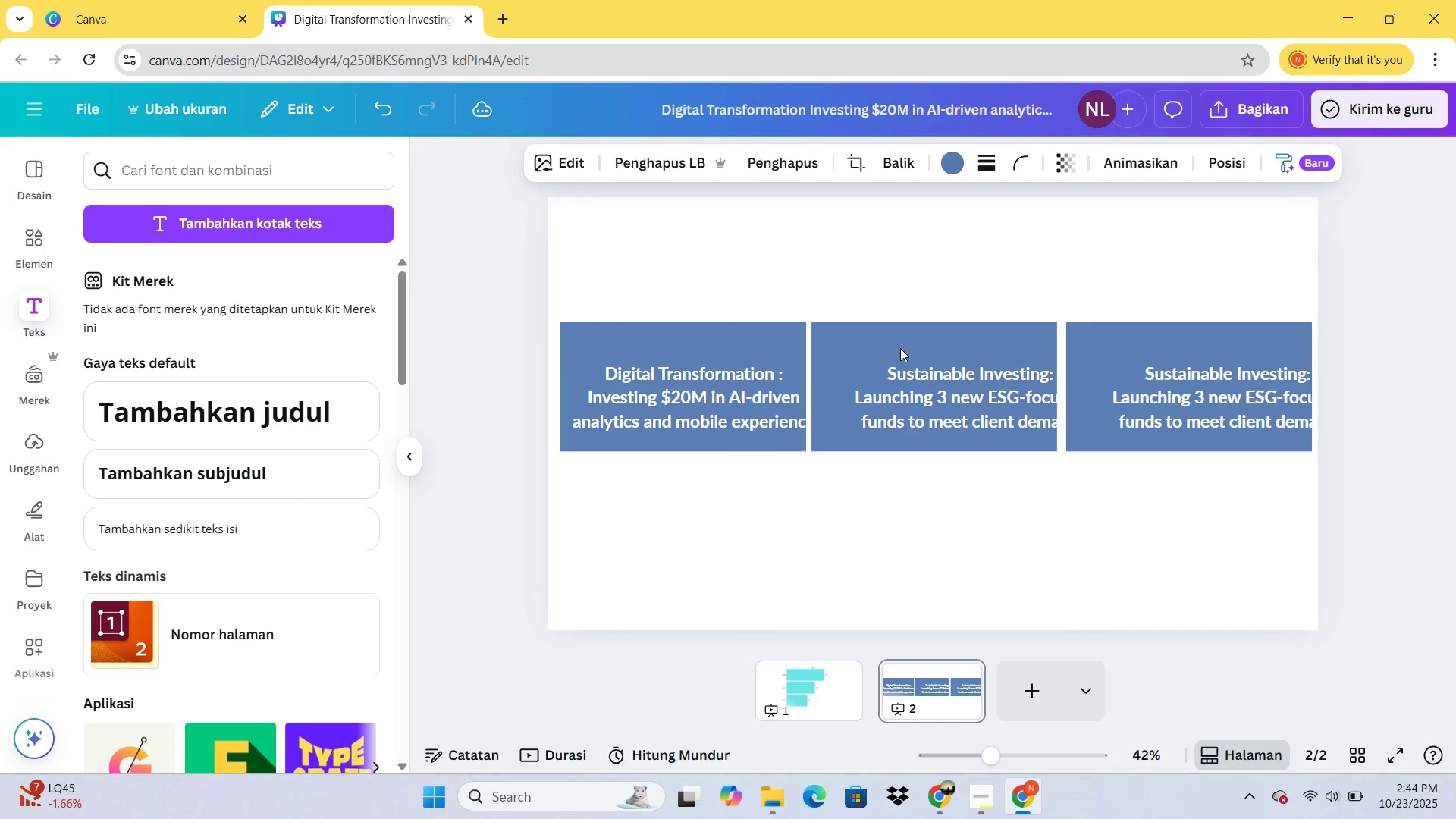 
key(ArrowLeft)
 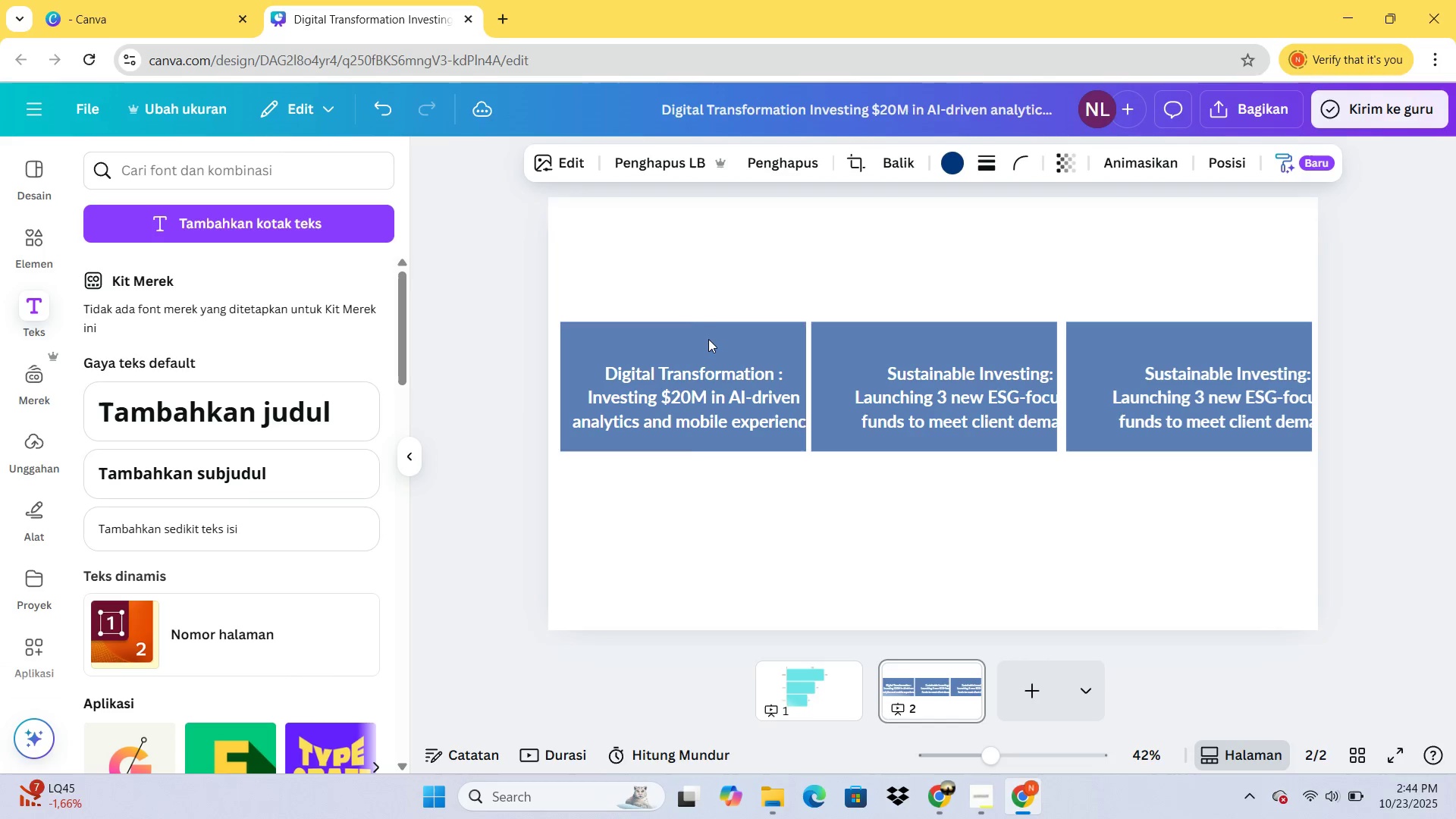 
left_click([708, 339])
 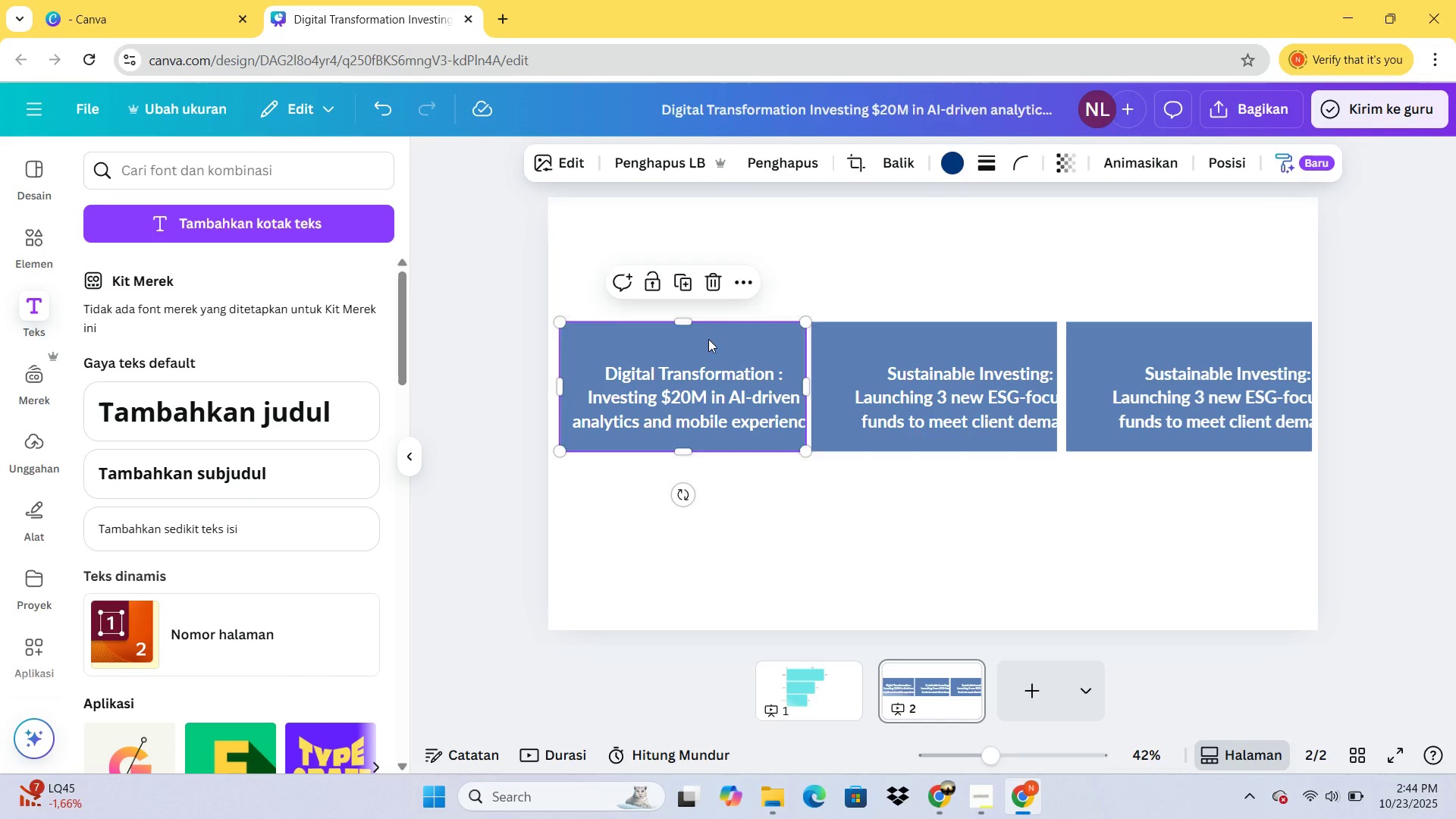 
hold_key(key=ArrowLeft, duration=0.8)
 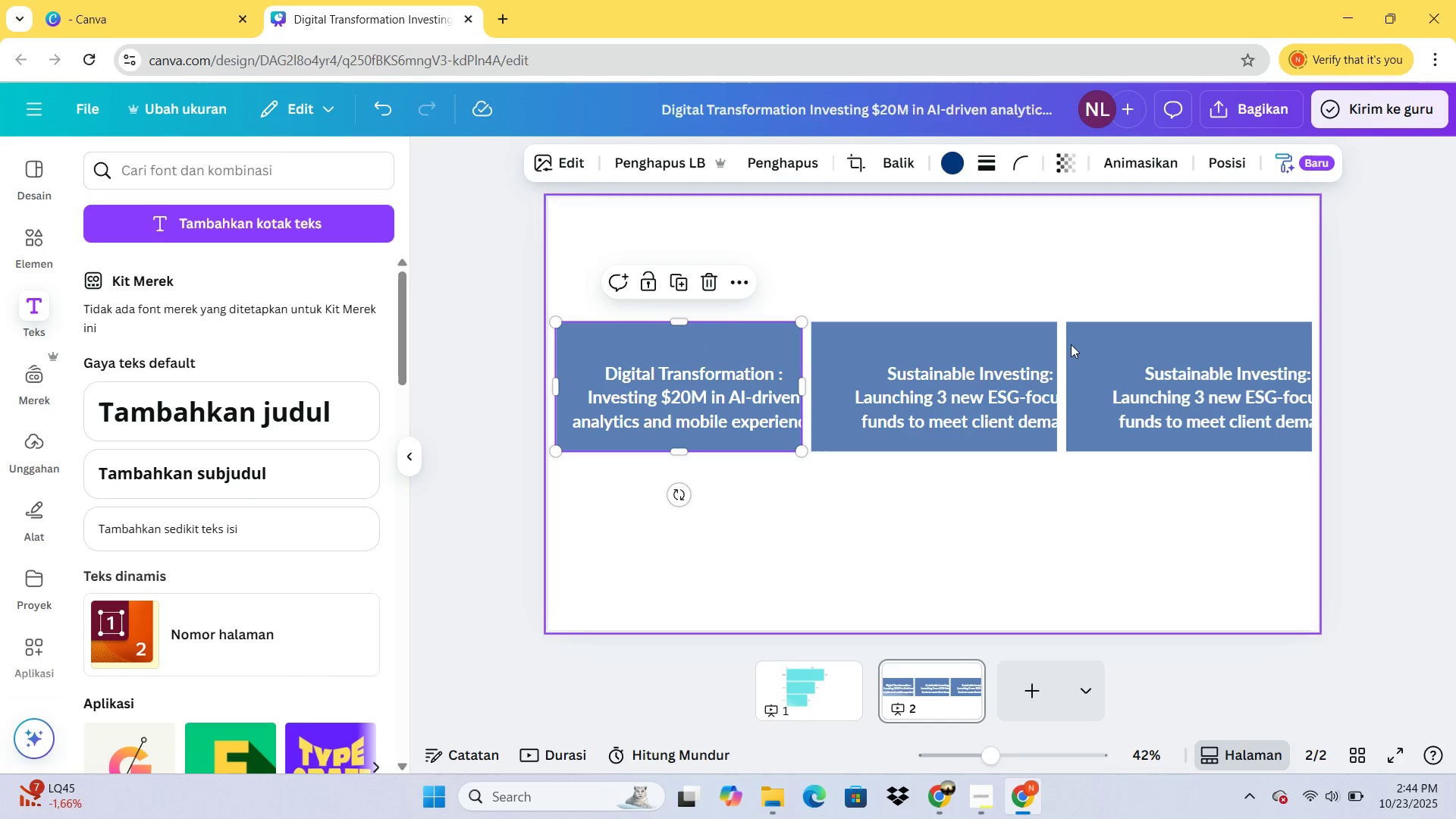 
left_click_drag(start_coordinate=[1166, 372], to_coordinate=[1133, 372])
 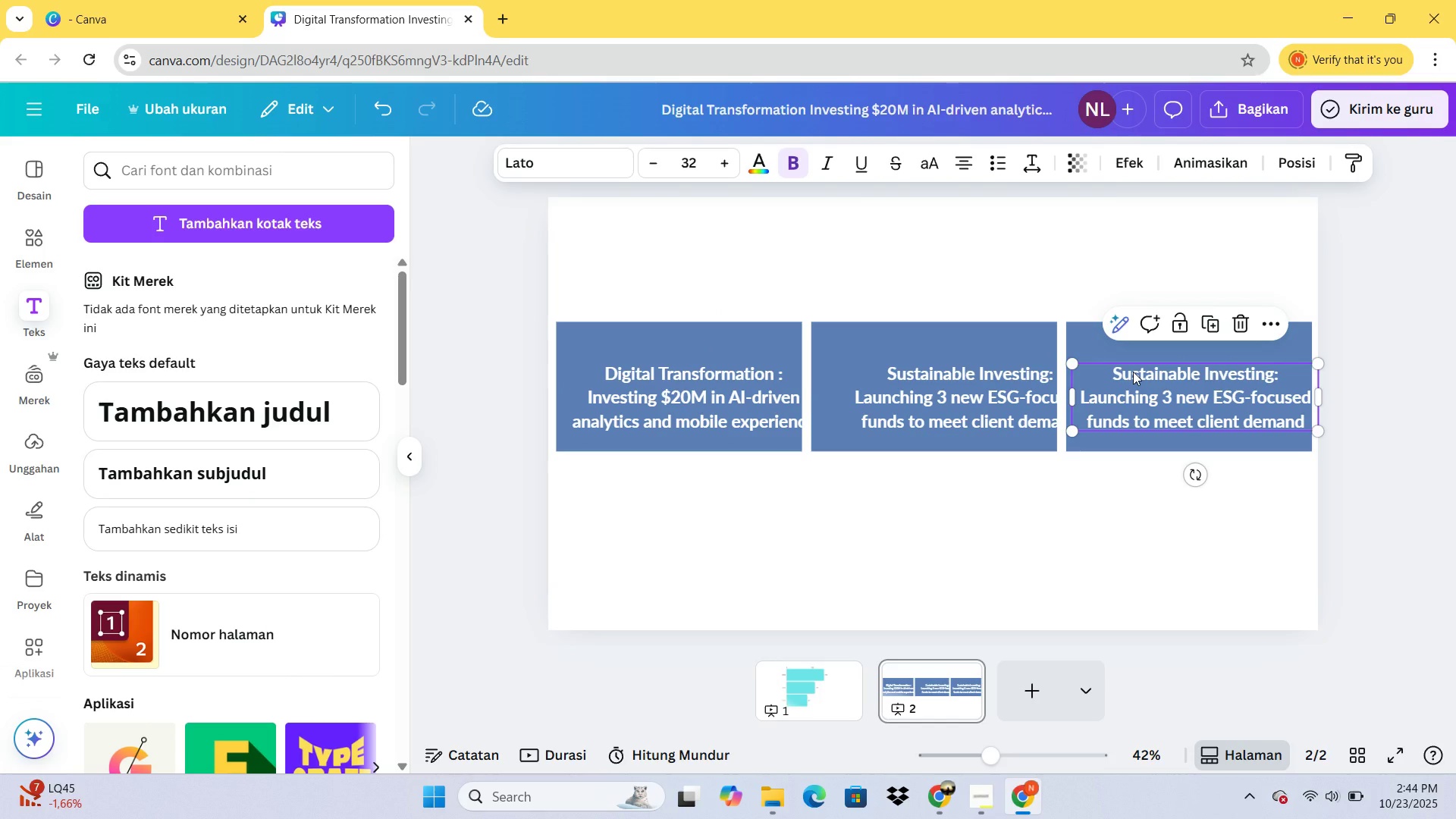 
left_click_drag(start_coordinate=[1133, 372], to_coordinate=[1133, 375])
 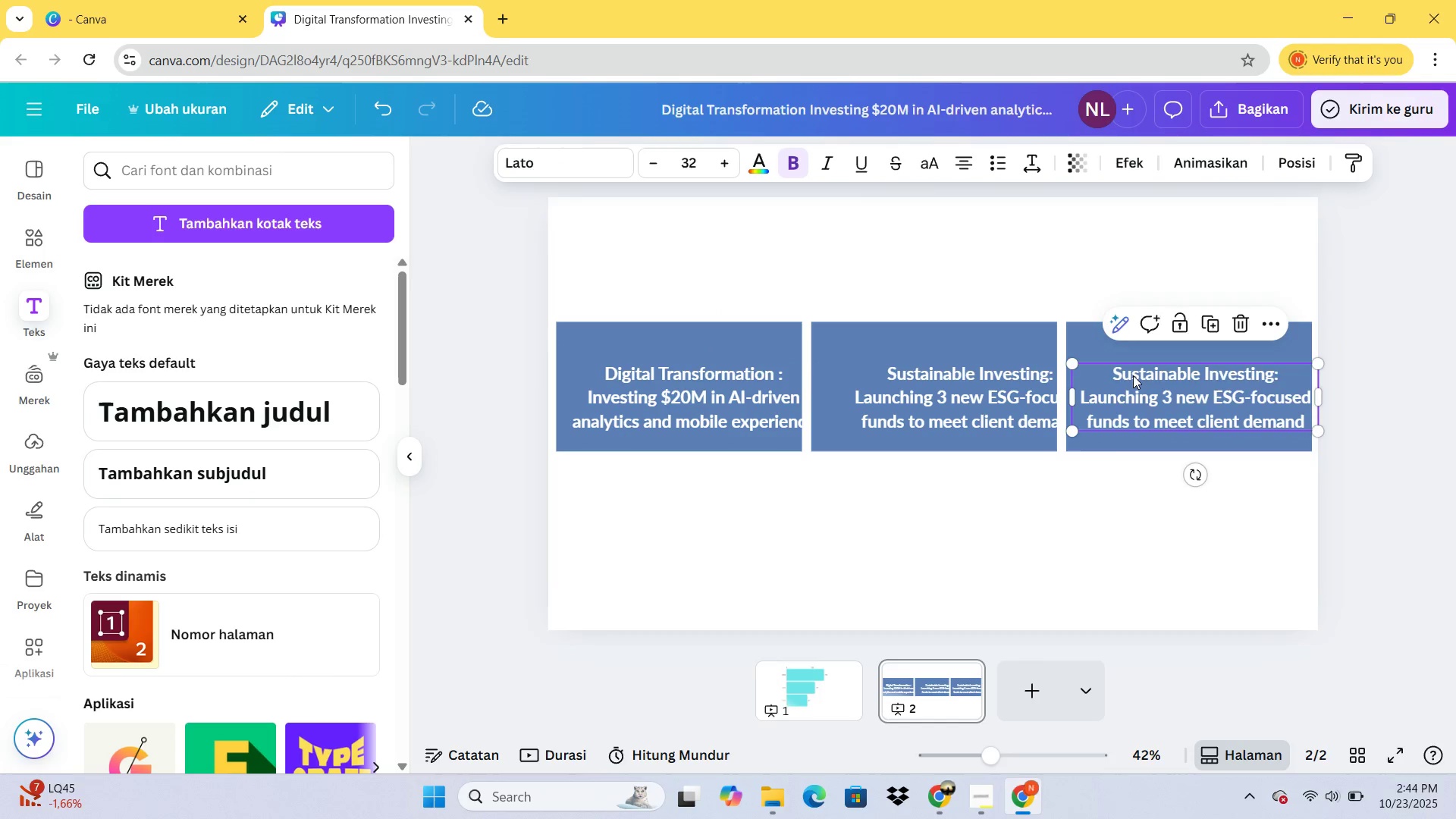 
left_click([1133, 375])
 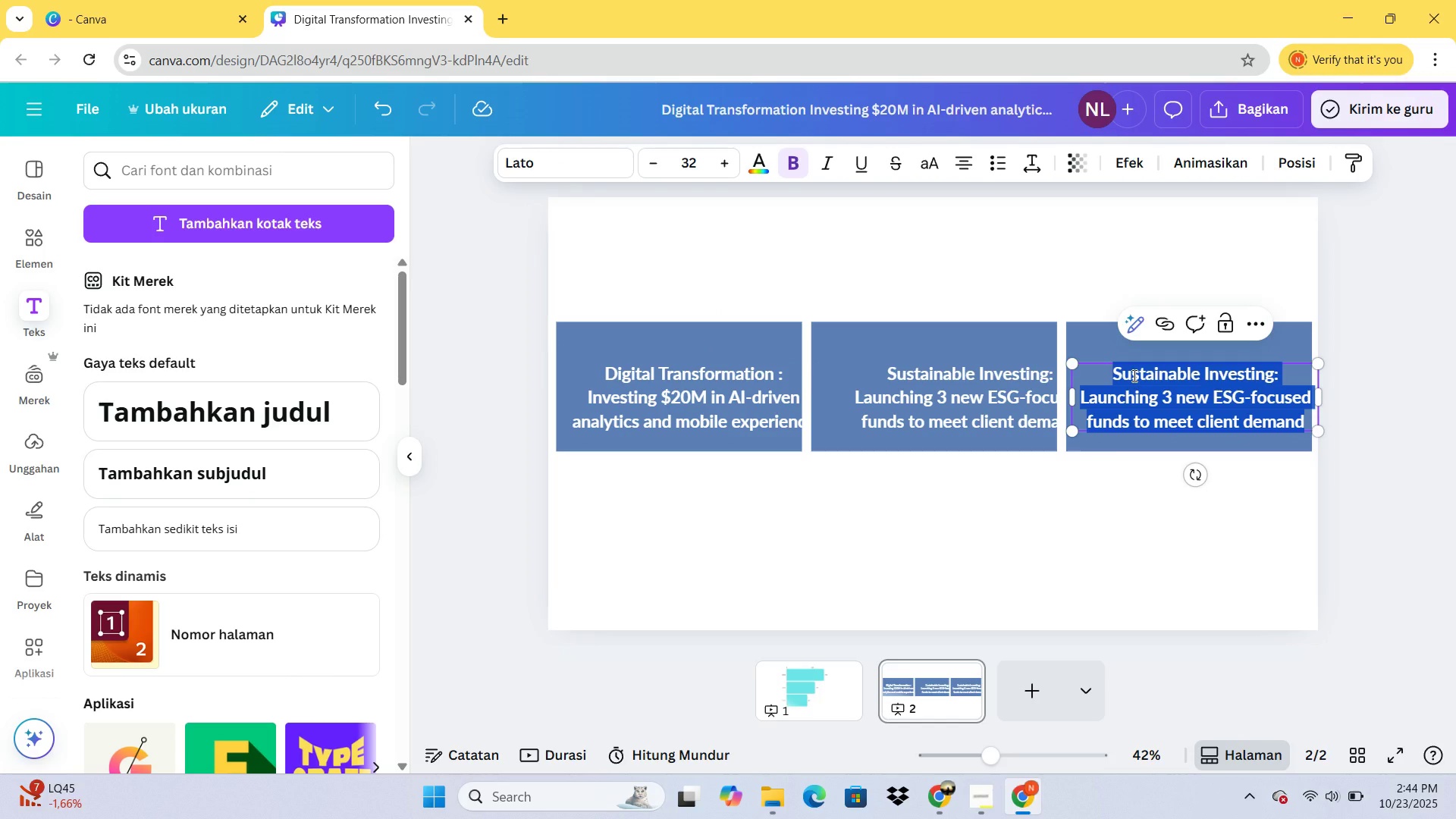 
key(Control+ControlLeft)
 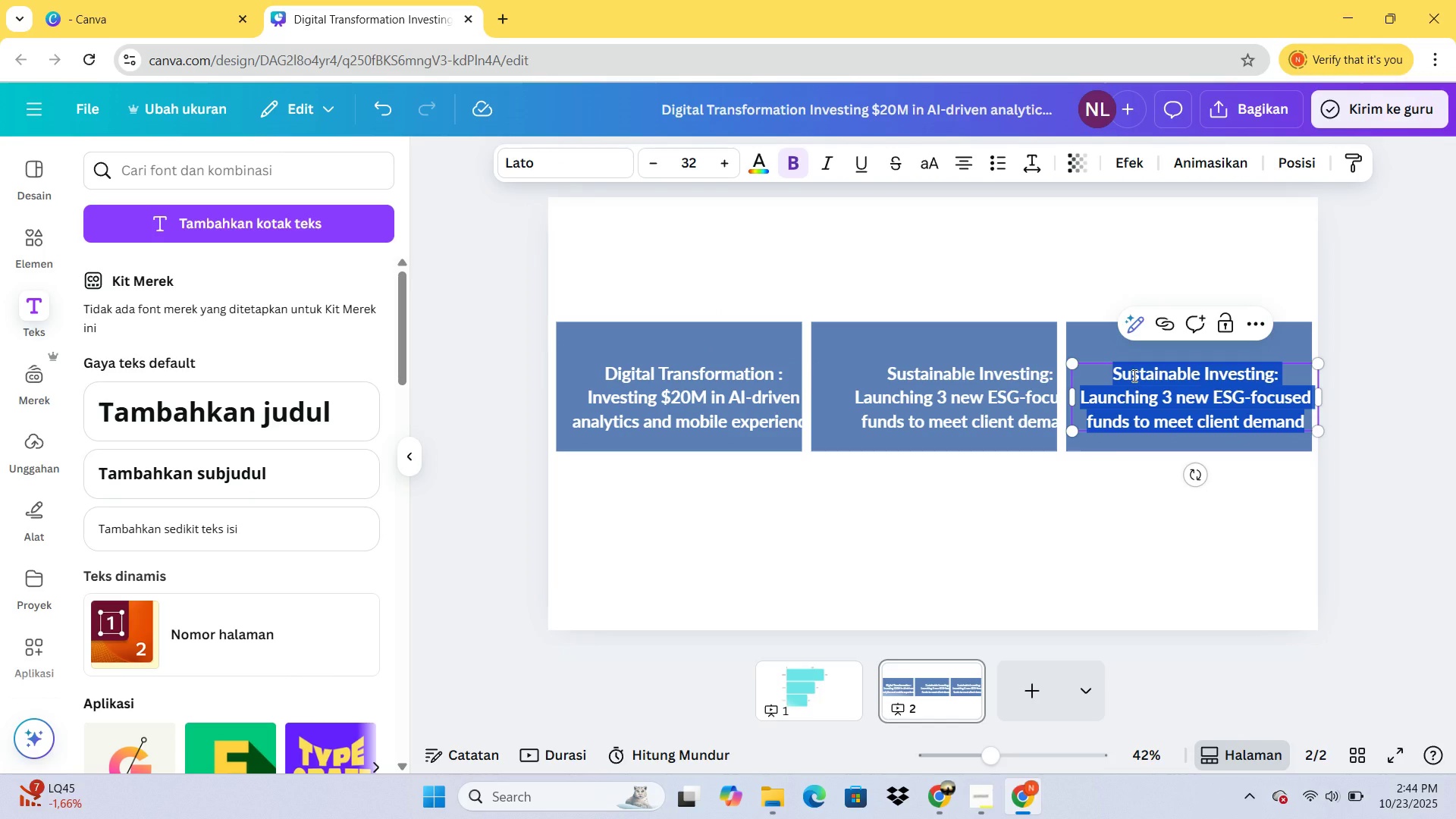 
type(Gloa)
key(Backspace)
type(bal Expansion:)
 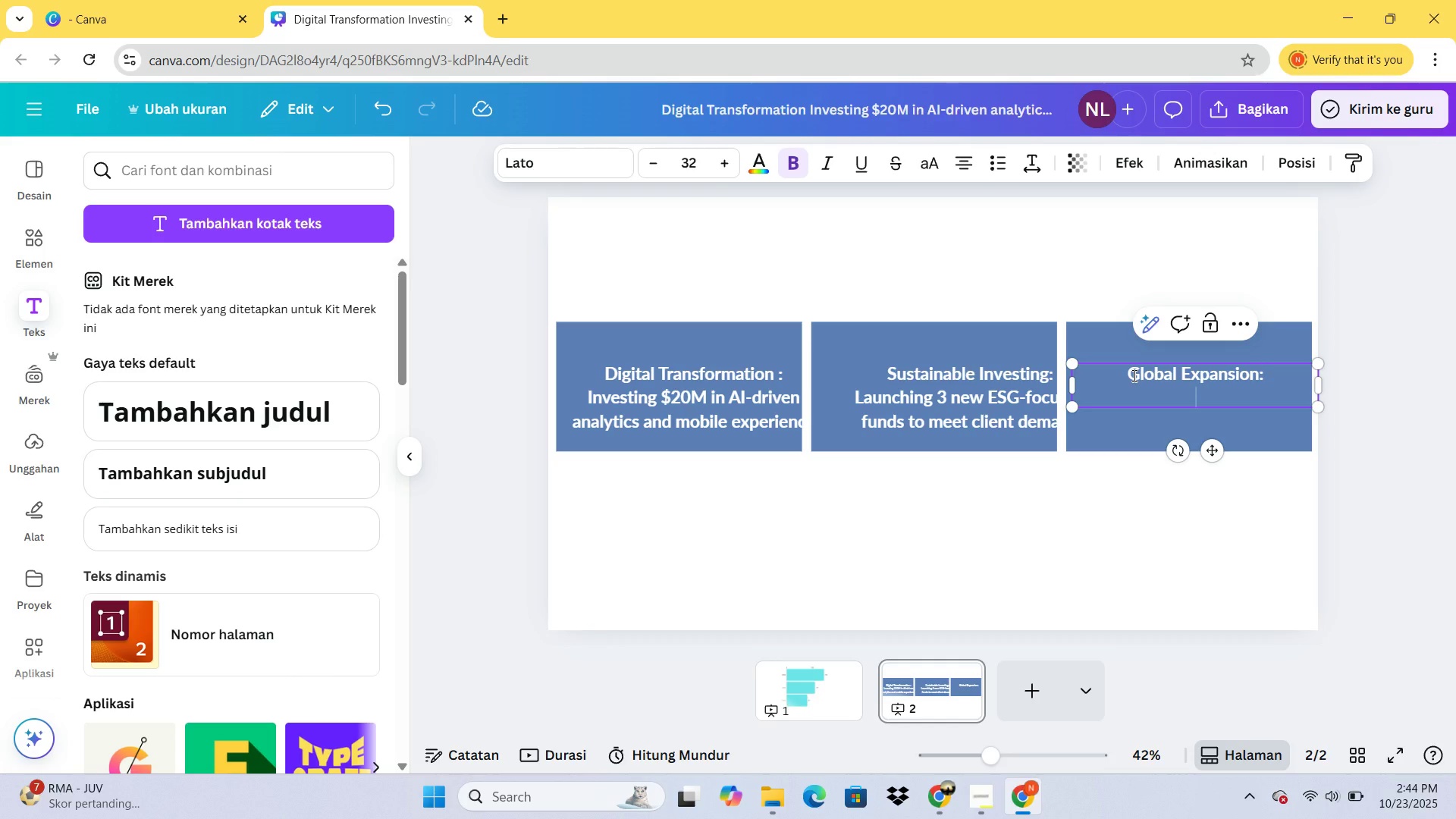 
 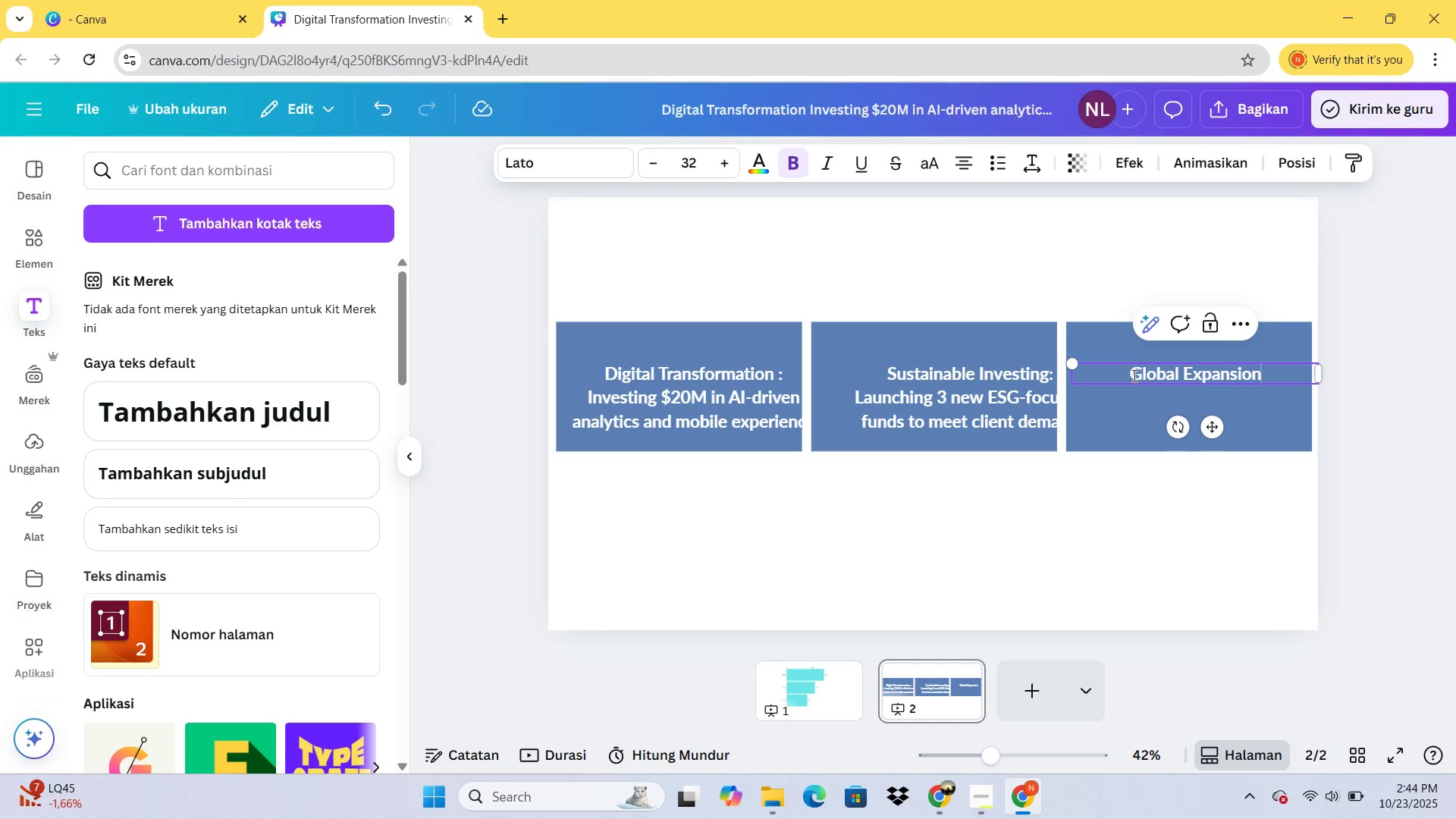 
key(Enter)
 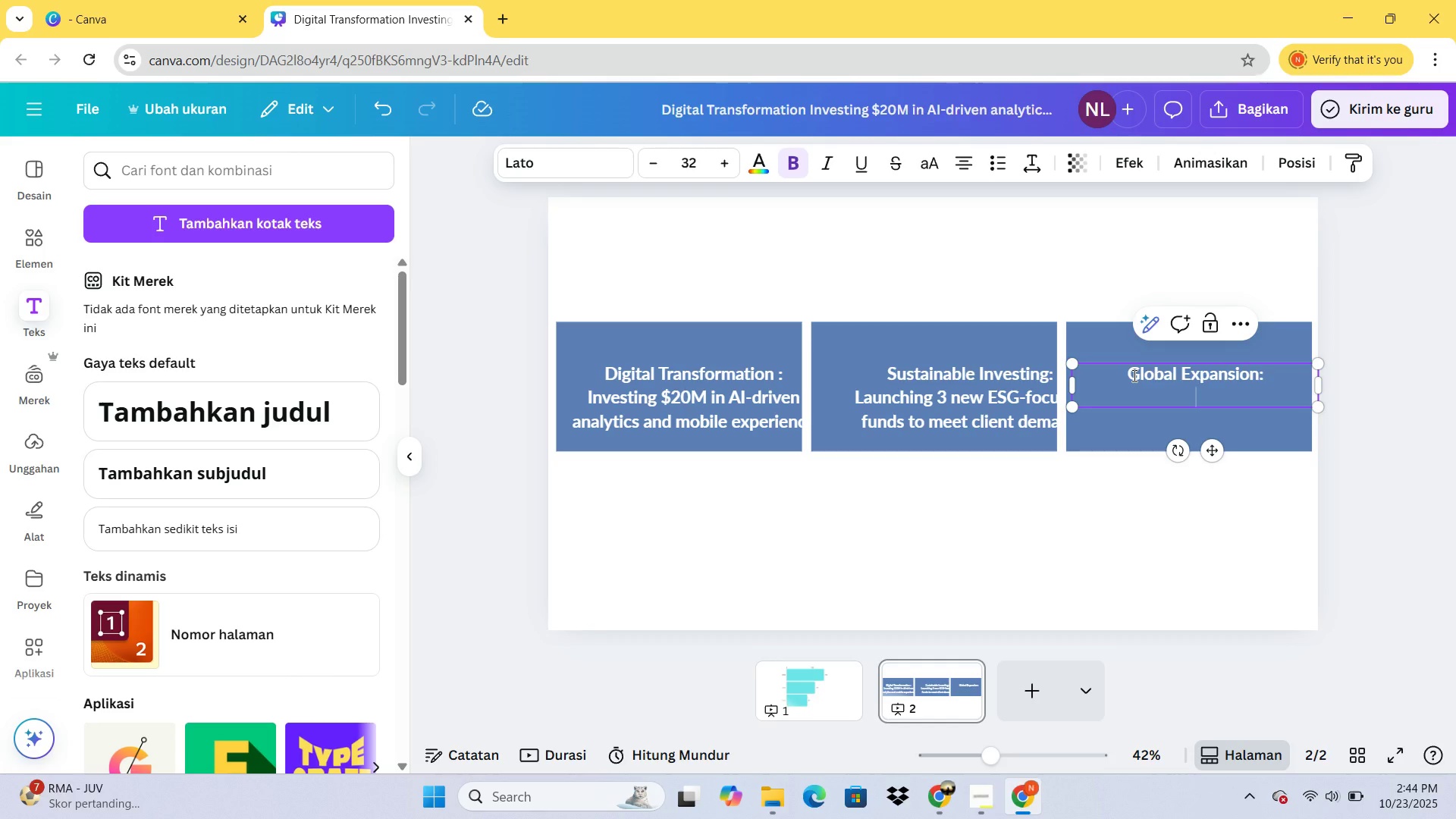 
type(Entering two m)
key(Backspace)
type(new markets in SOuth)
key(Backspace)
key(Backspace)
key(Backspace)
key(Backspace)
type(outha)
key(Backspace)
type(east Asia by Q4 2024)
 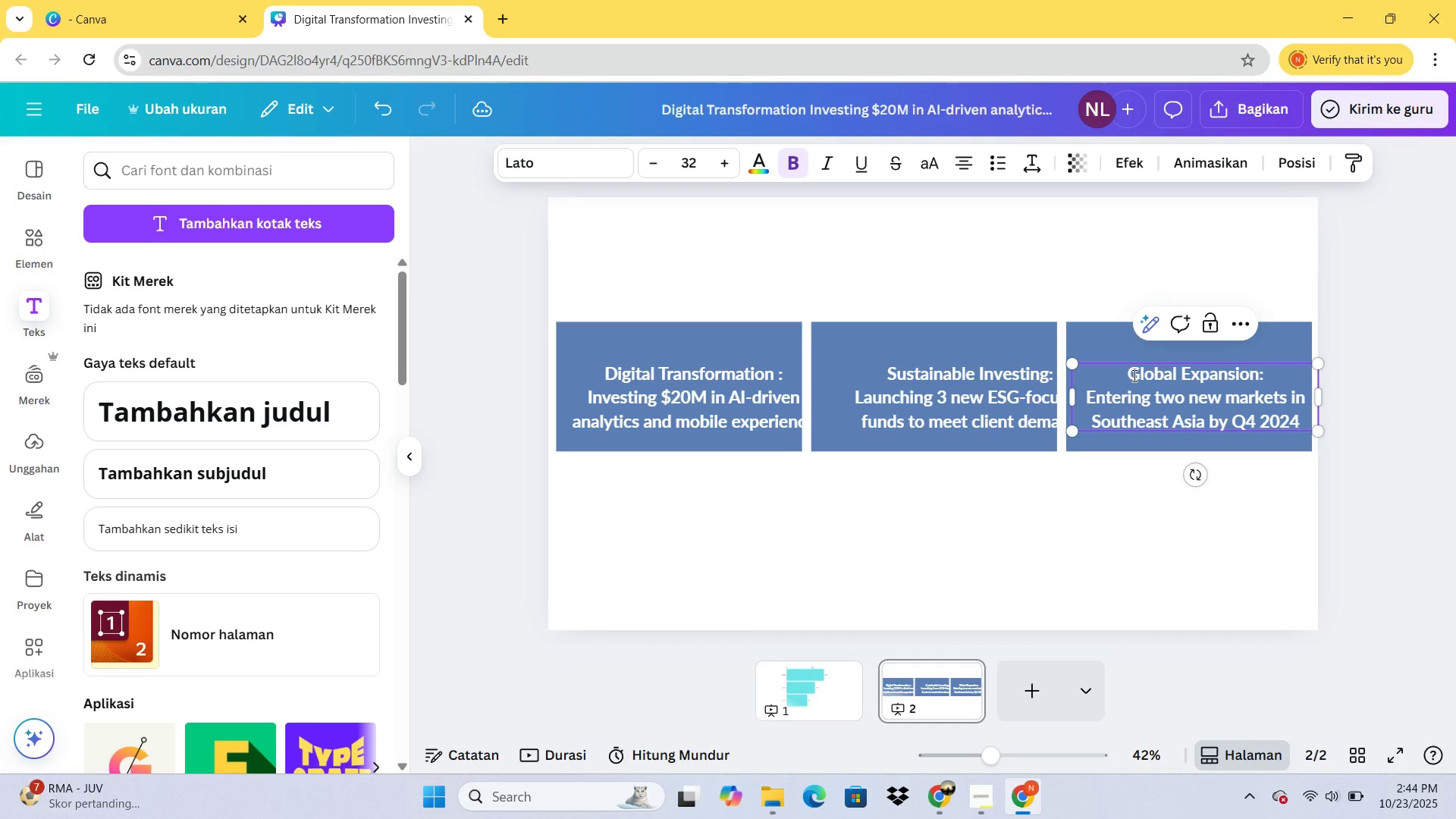 
wait(6.4)
 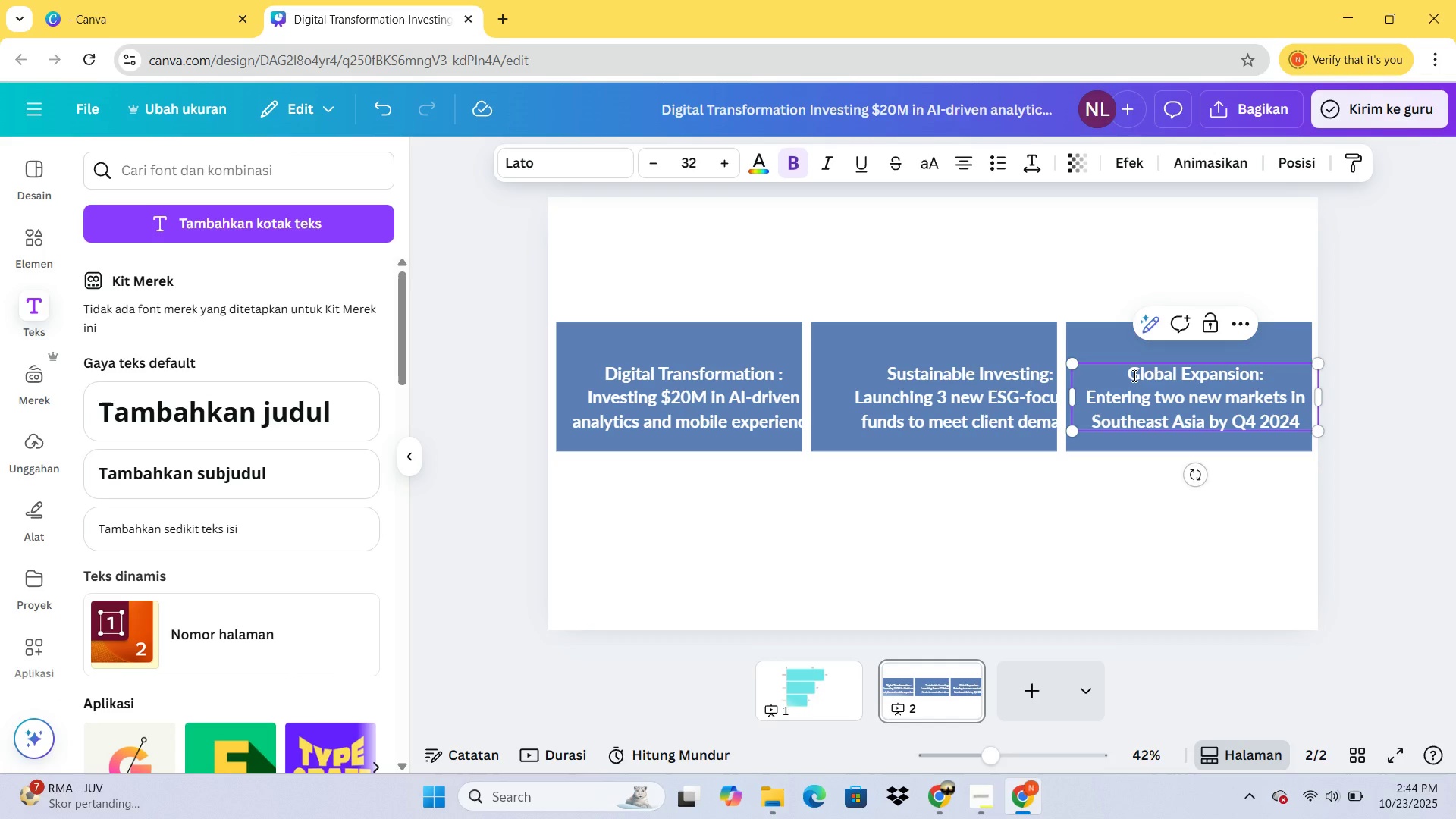 
left_click([1337, 474])
 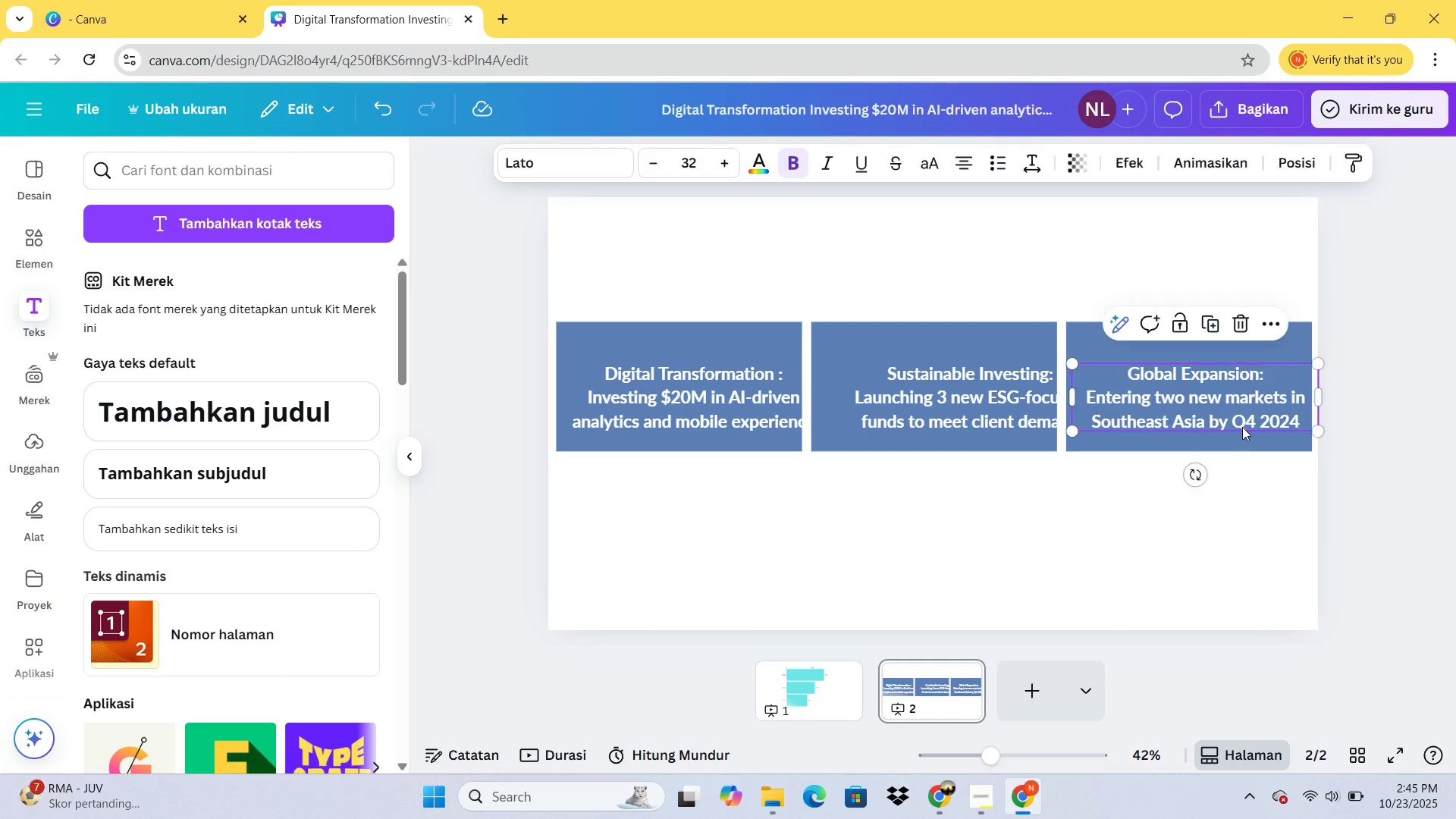 
left_click([1242, 427])
 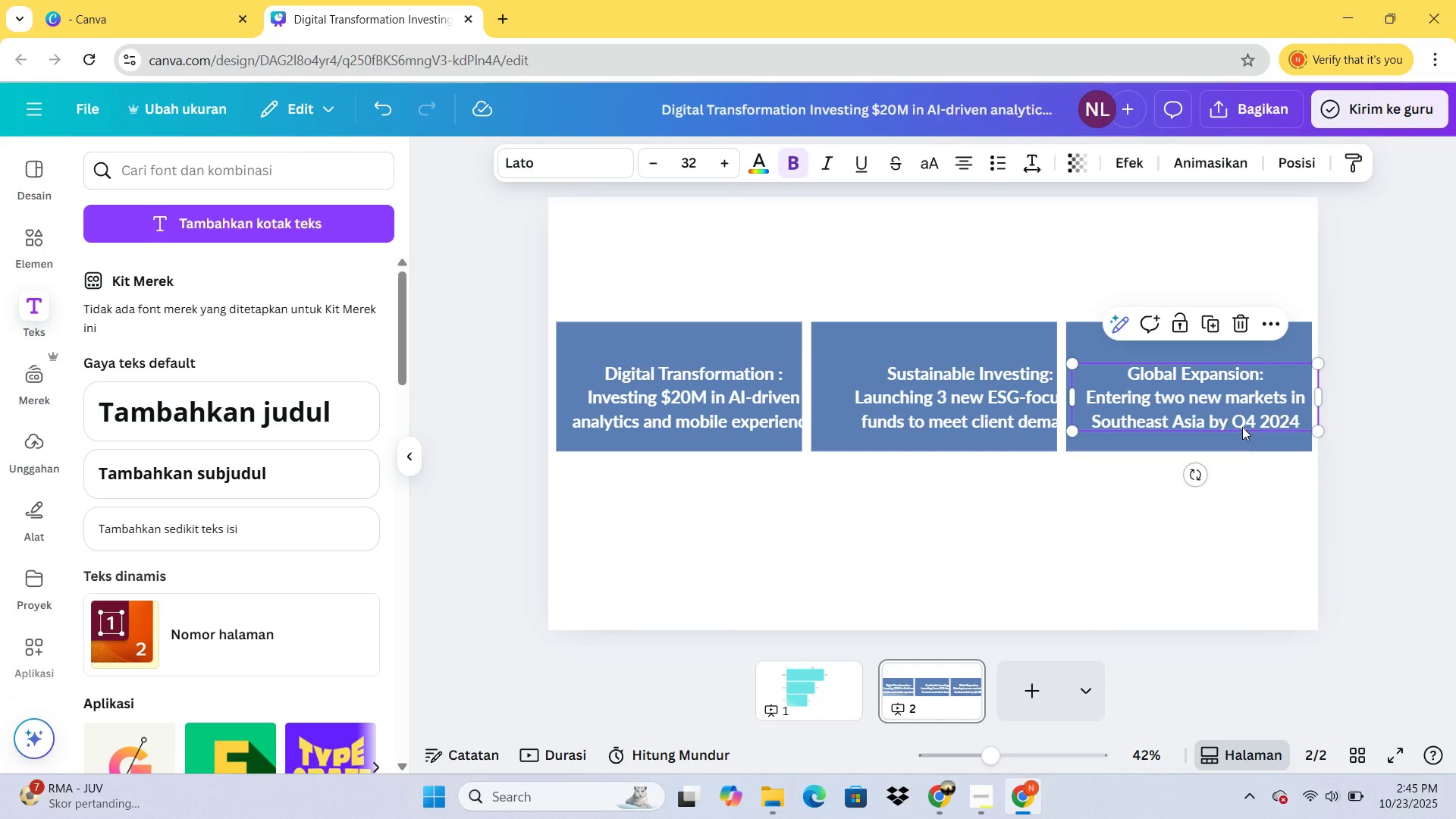 
key(ArrowLeft)
 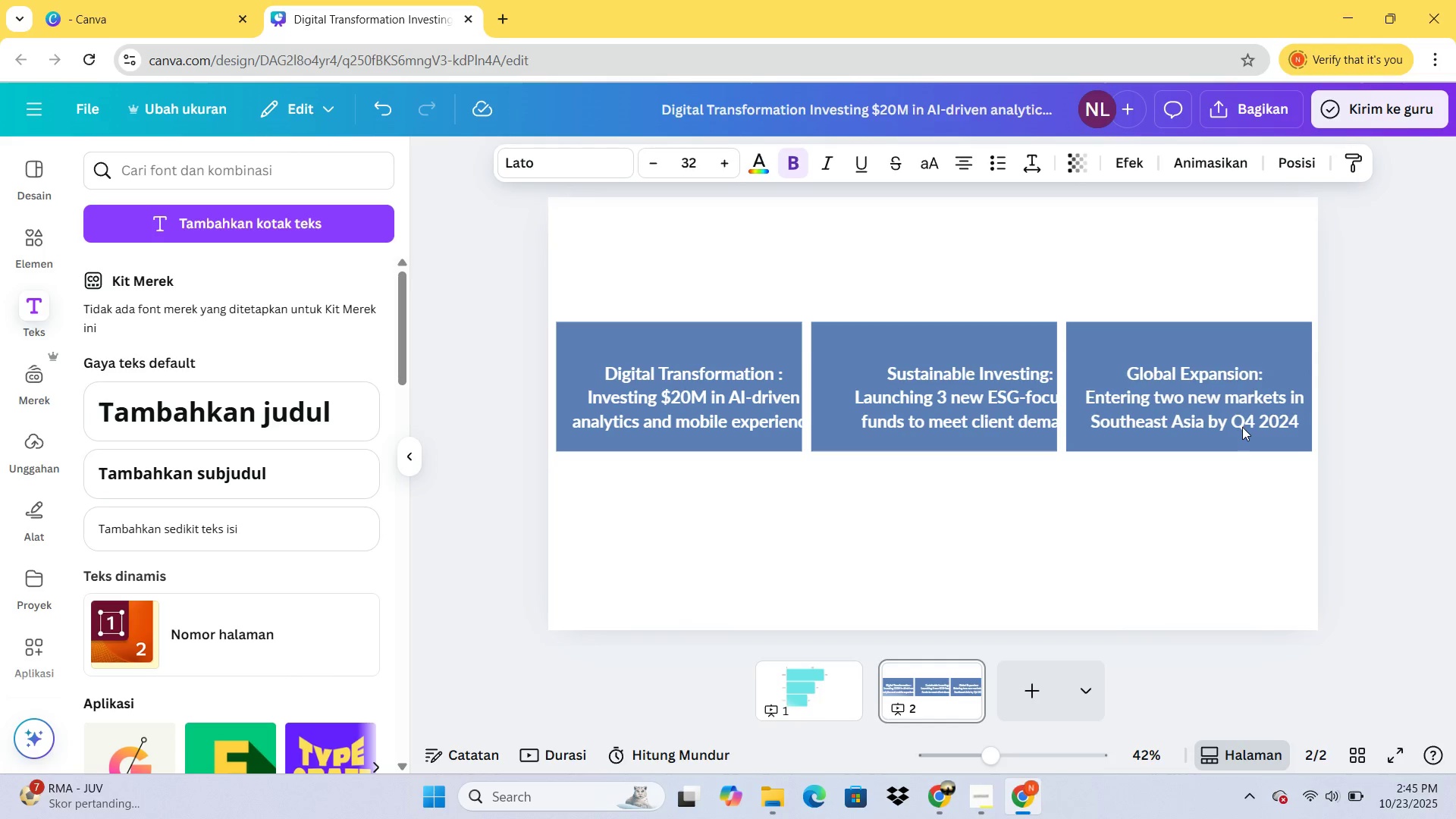 
hold_key(key=ArrowLeft, duration=0.84)
 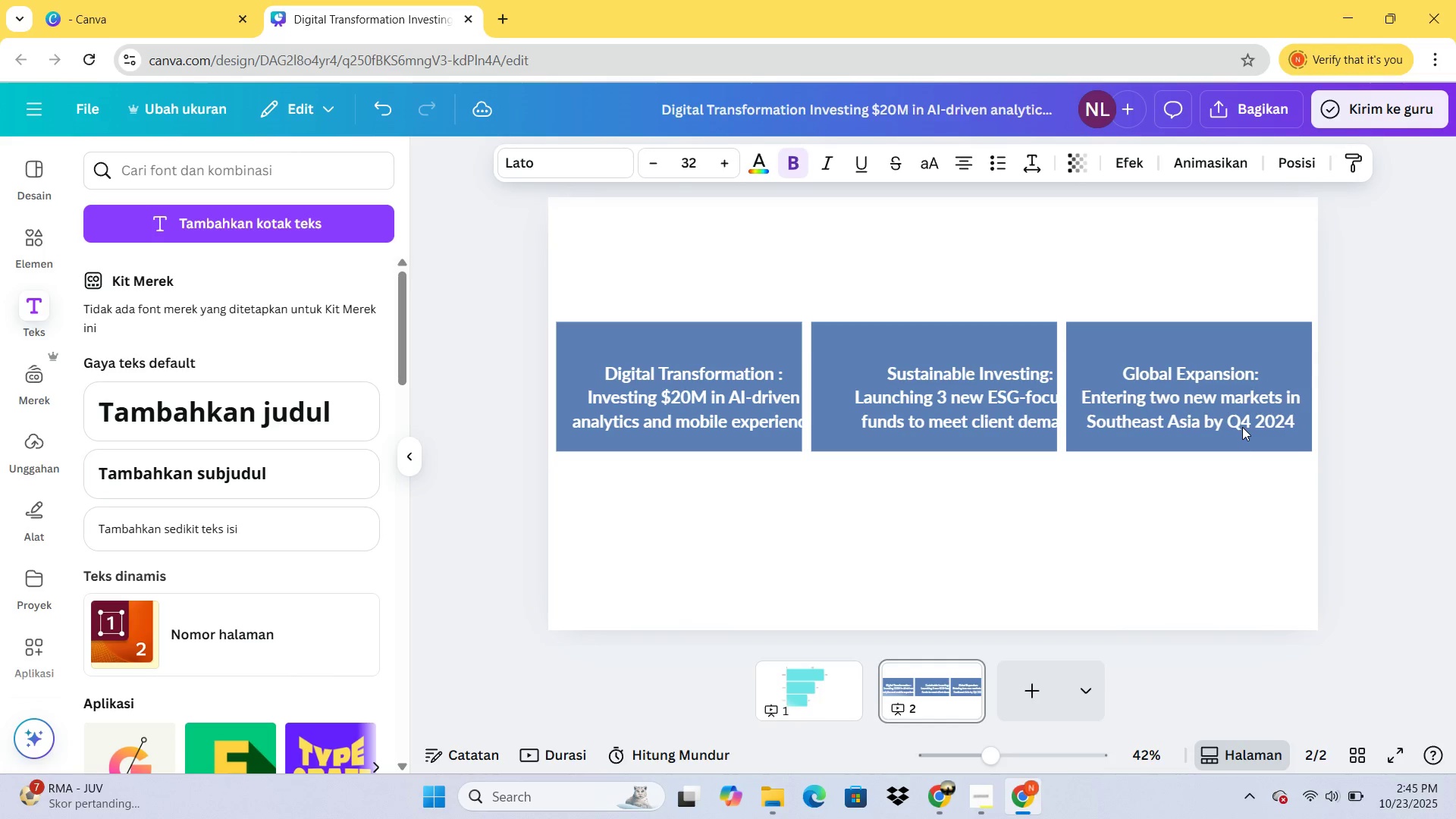 
key(ArrowLeft)
 